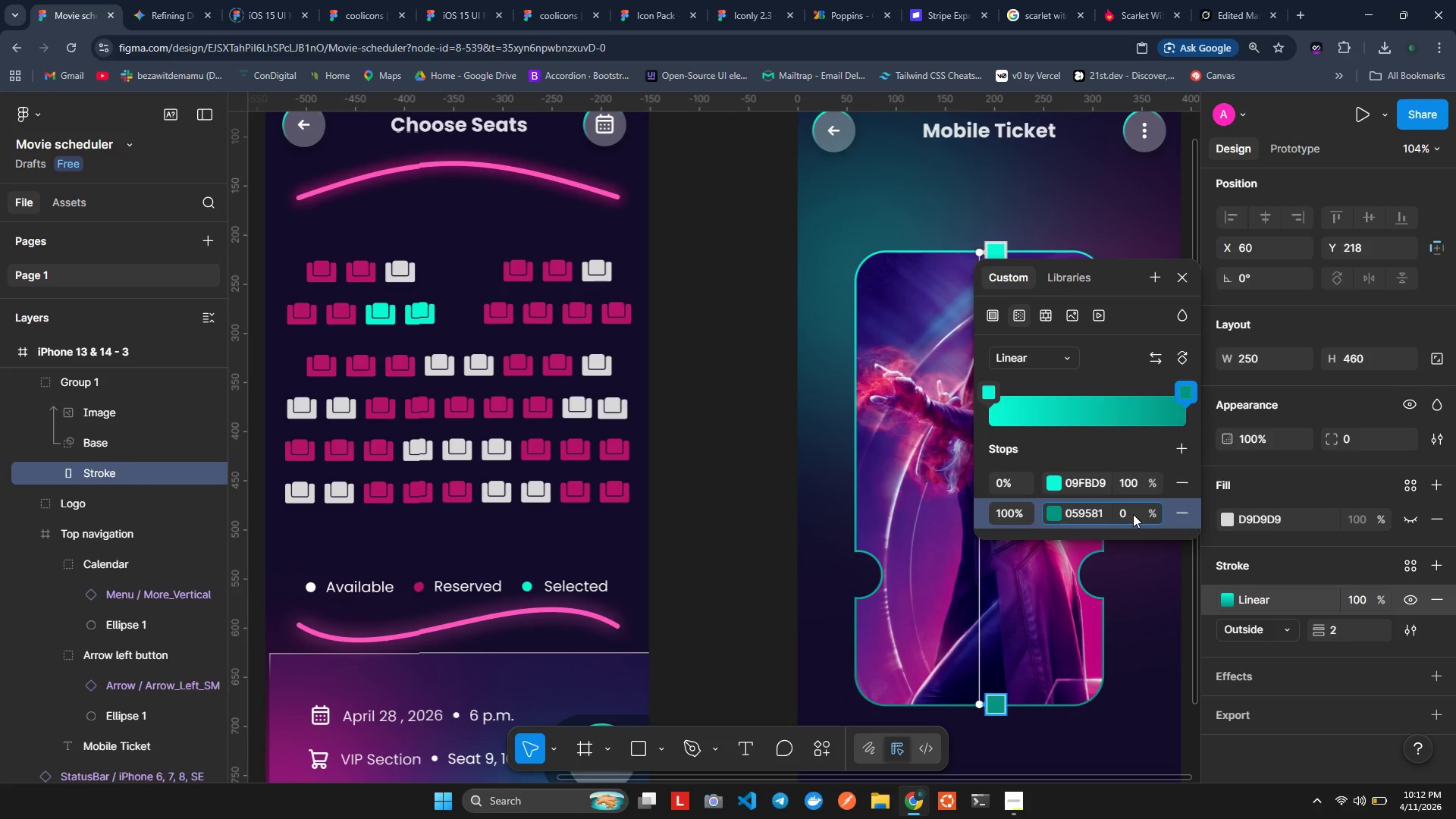 
key(Enter)
 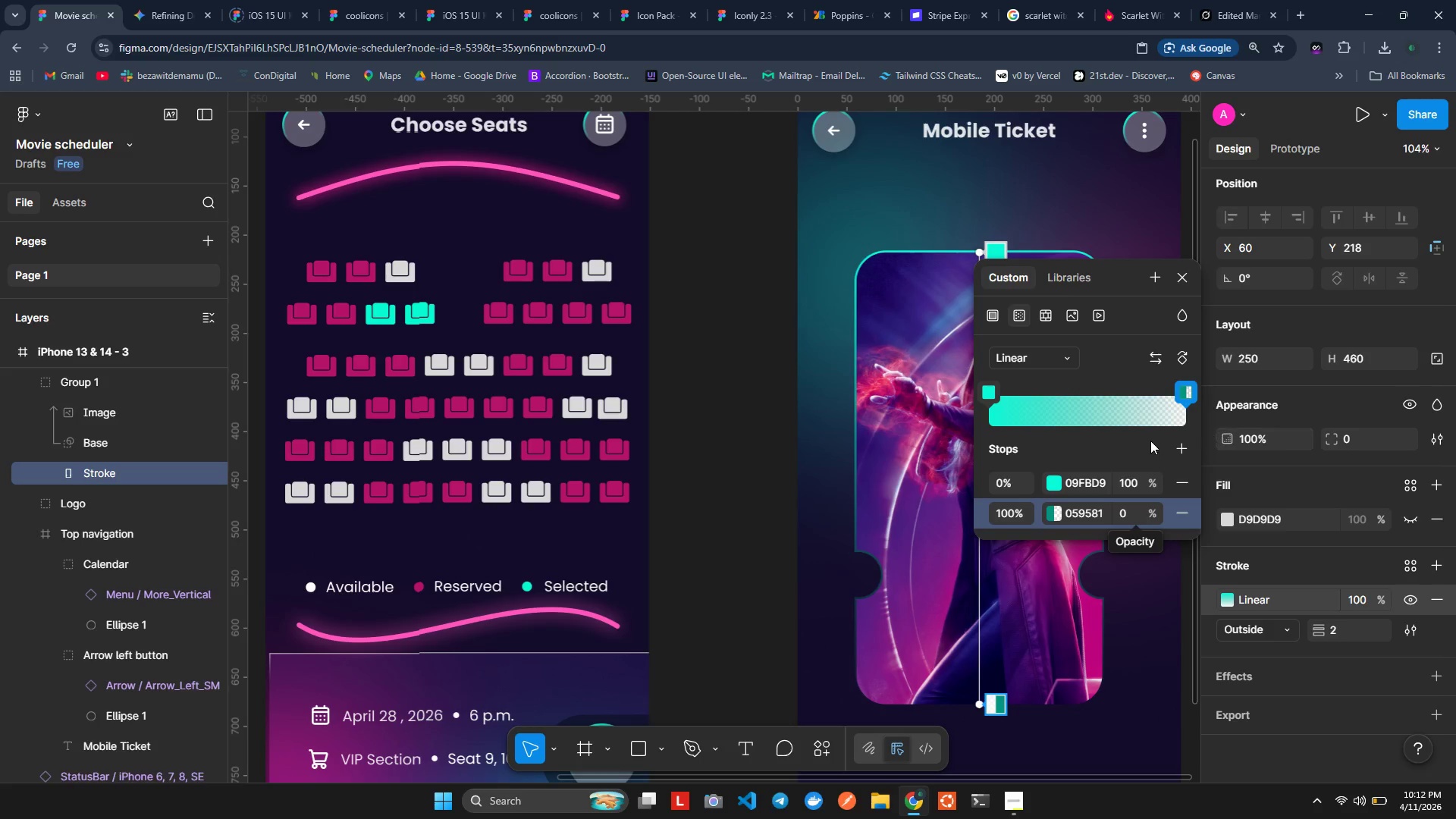 
wait(5.27)
 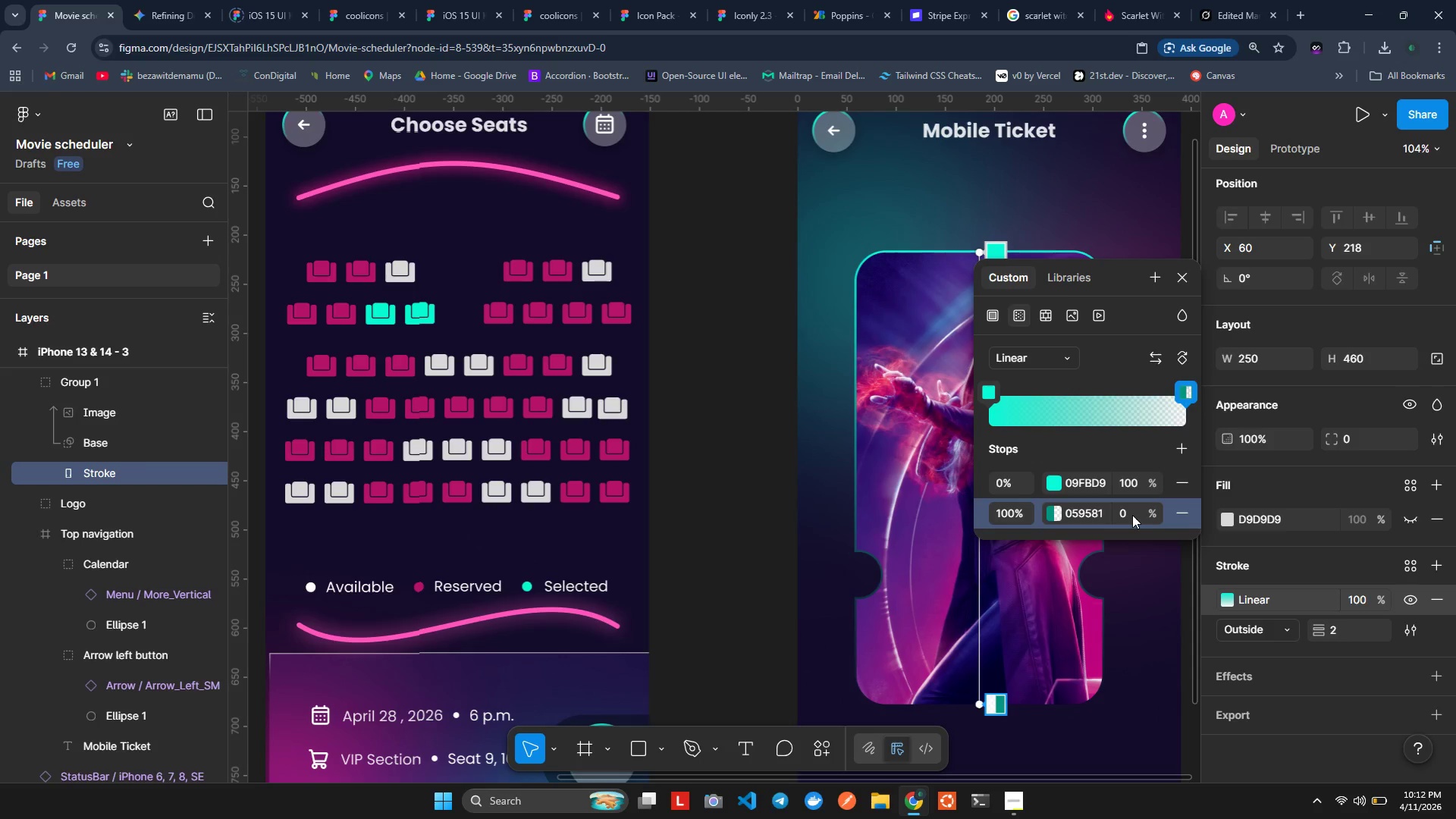 
left_click_drag(start_coordinate=[989, 247], to_coordinate=[934, 261])
 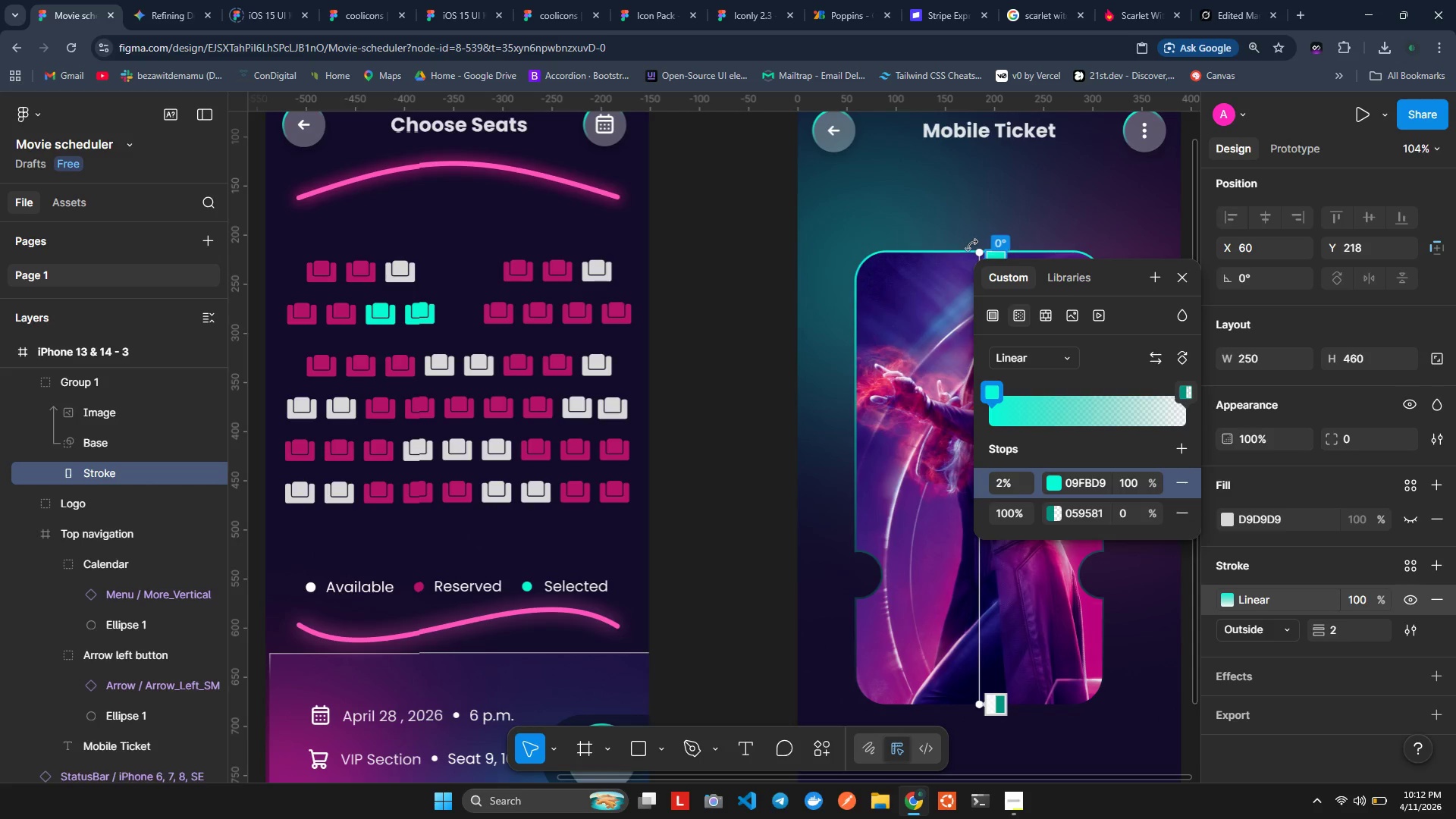 
left_click_drag(start_coordinate=[1000, 251], to_coordinate=[999, 237])
 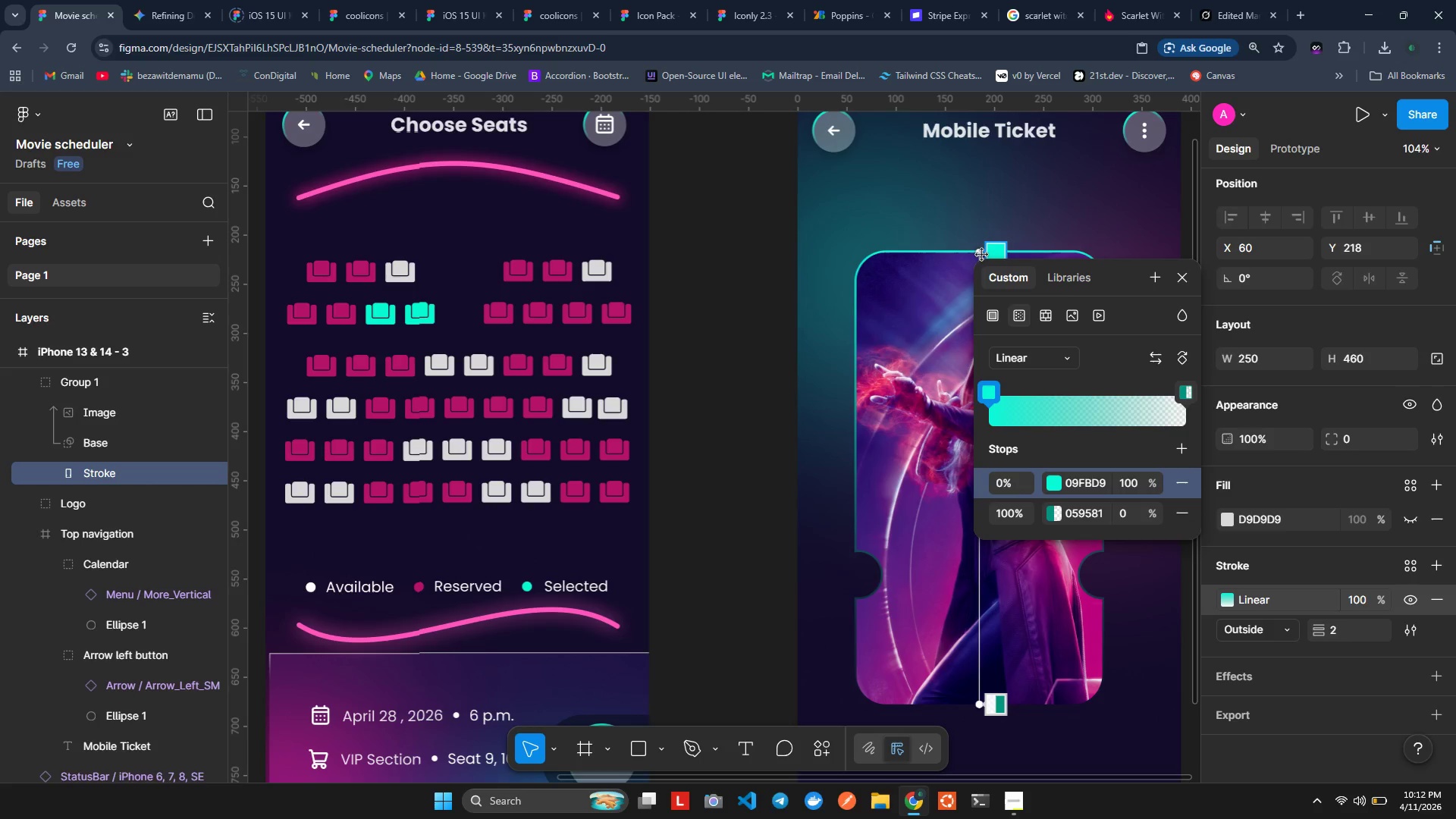 
left_click_drag(start_coordinate=[982, 255], to_coordinate=[867, 262])
 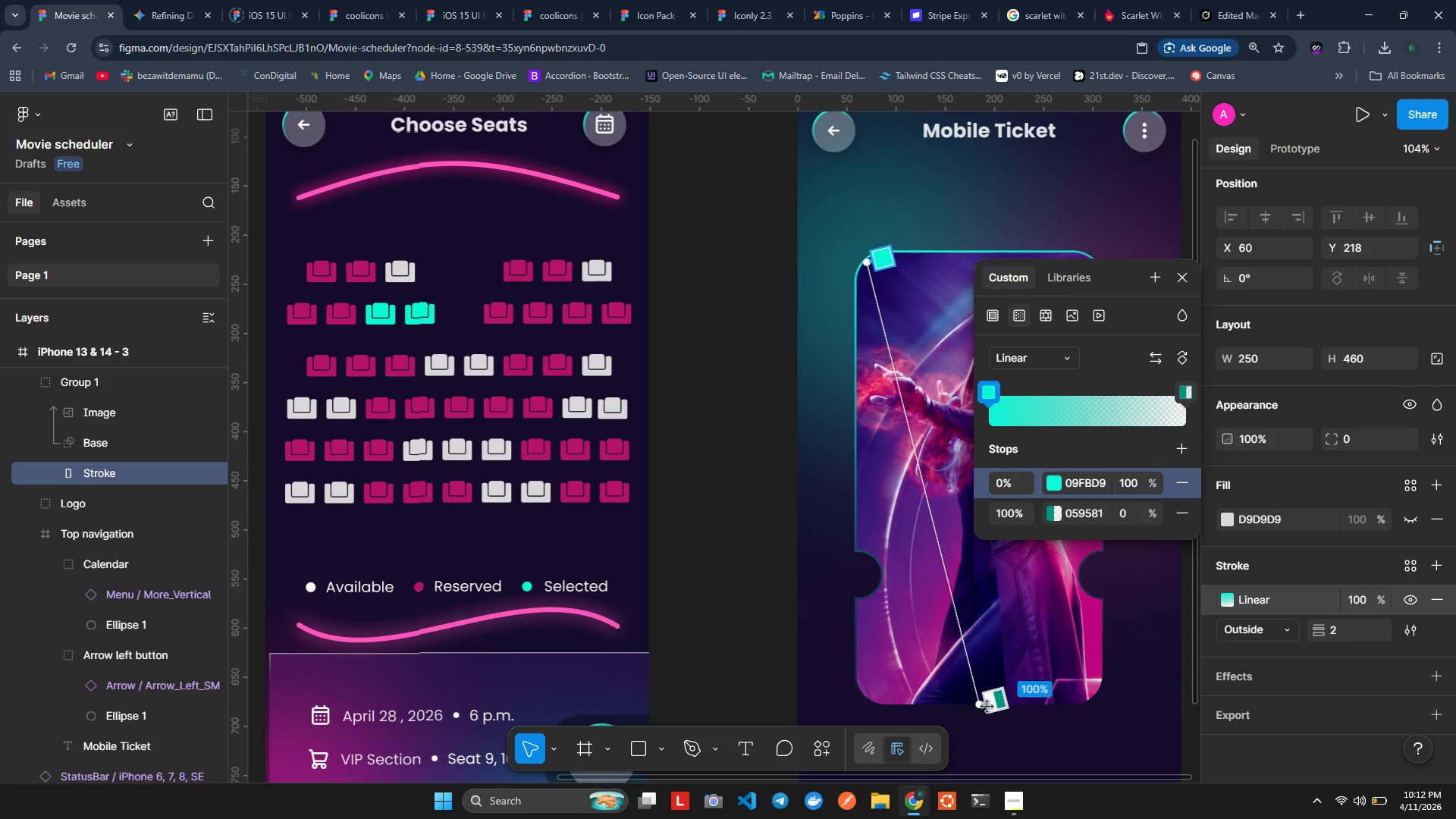 
left_click_drag(start_coordinate=[985, 707], to_coordinate=[1100, 704])
 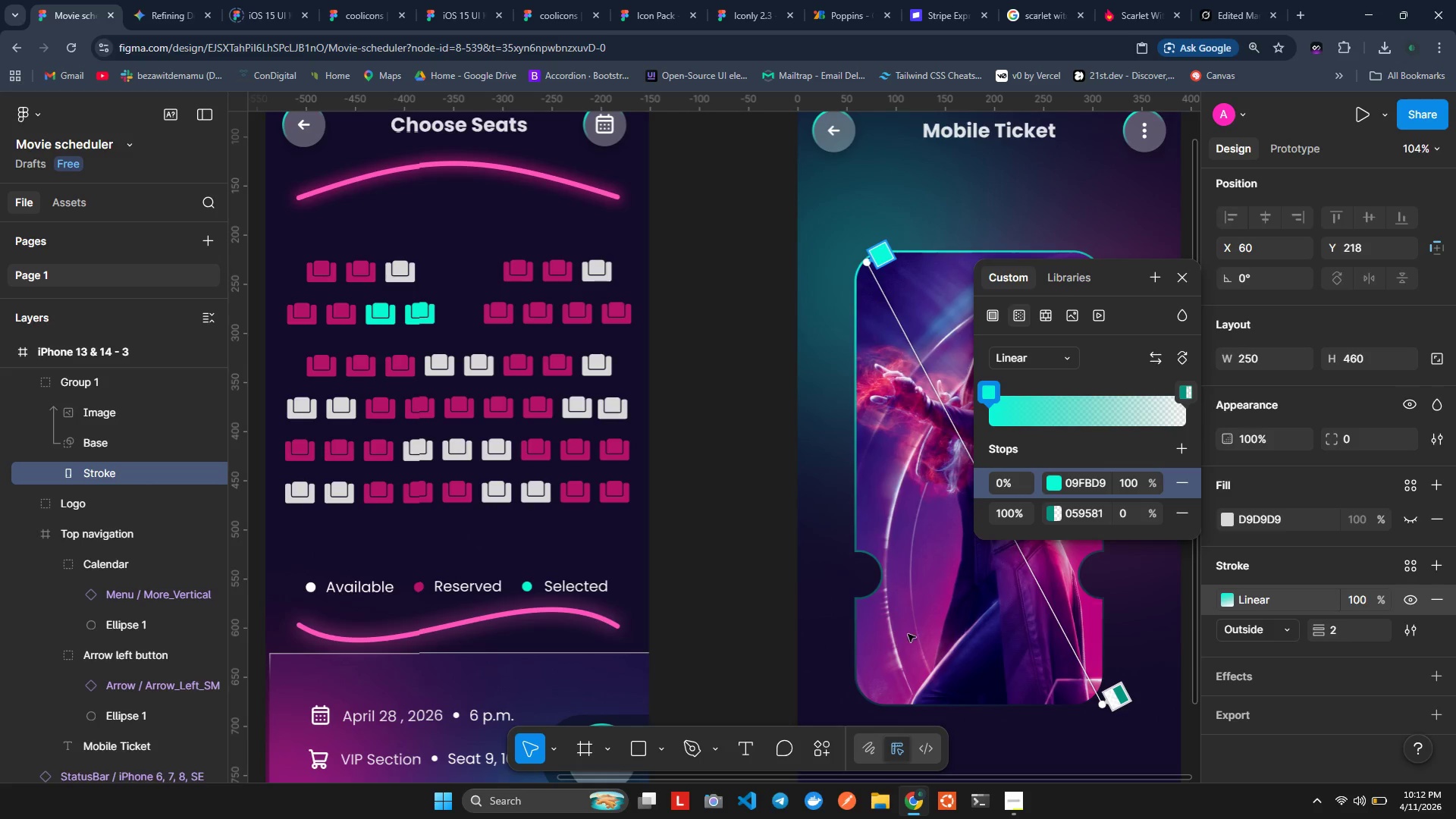 
left_click_drag(start_coordinate=[1106, 707], to_coordinate=[989, 480])
 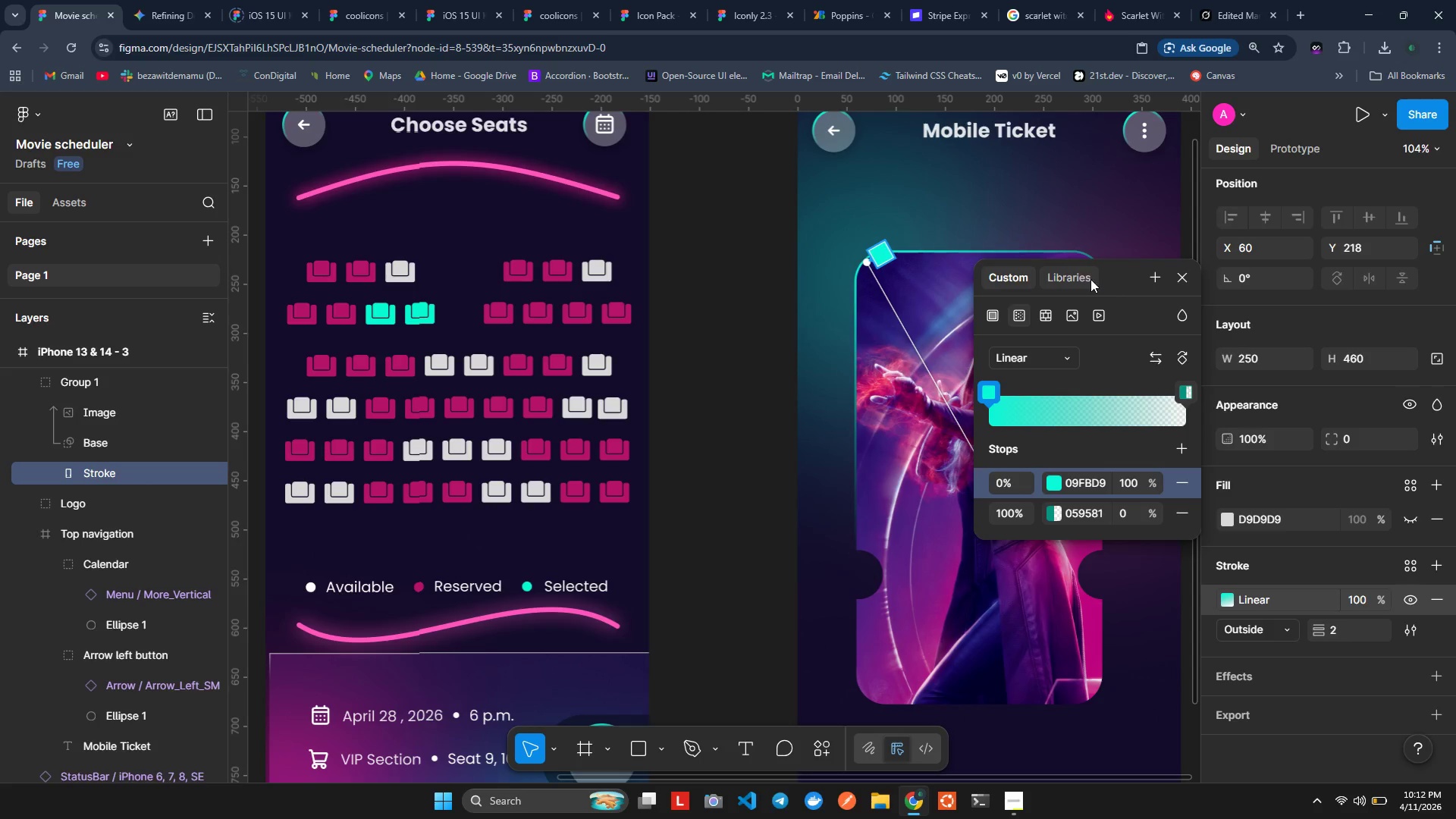 
left_click_drag(start_coordinate=[1105, 278], to_coordinate=[1410, 283])
 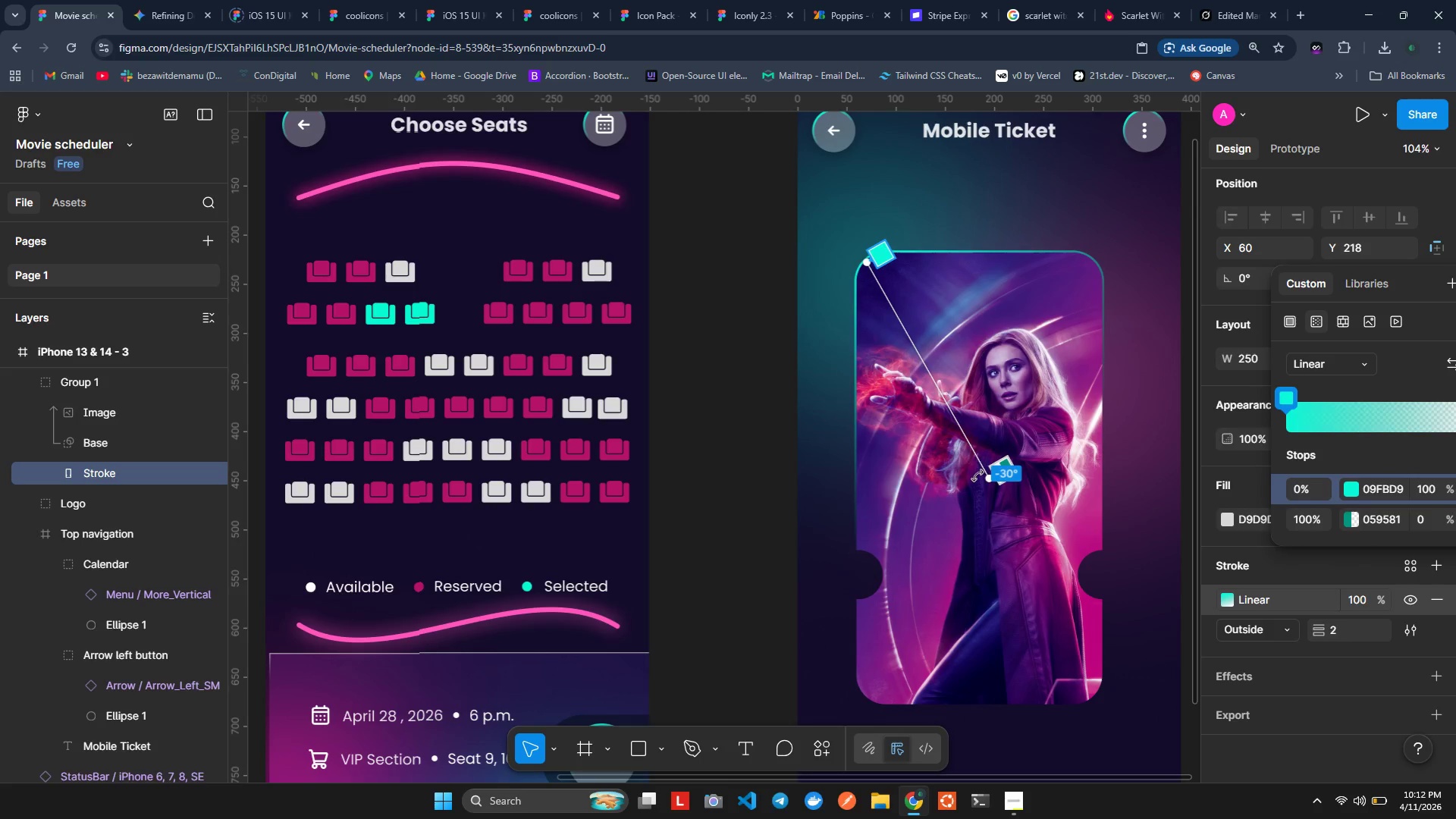 
left_click_drag(start_coordinate=[996, 475], to_coordinate=[1009, 414])
 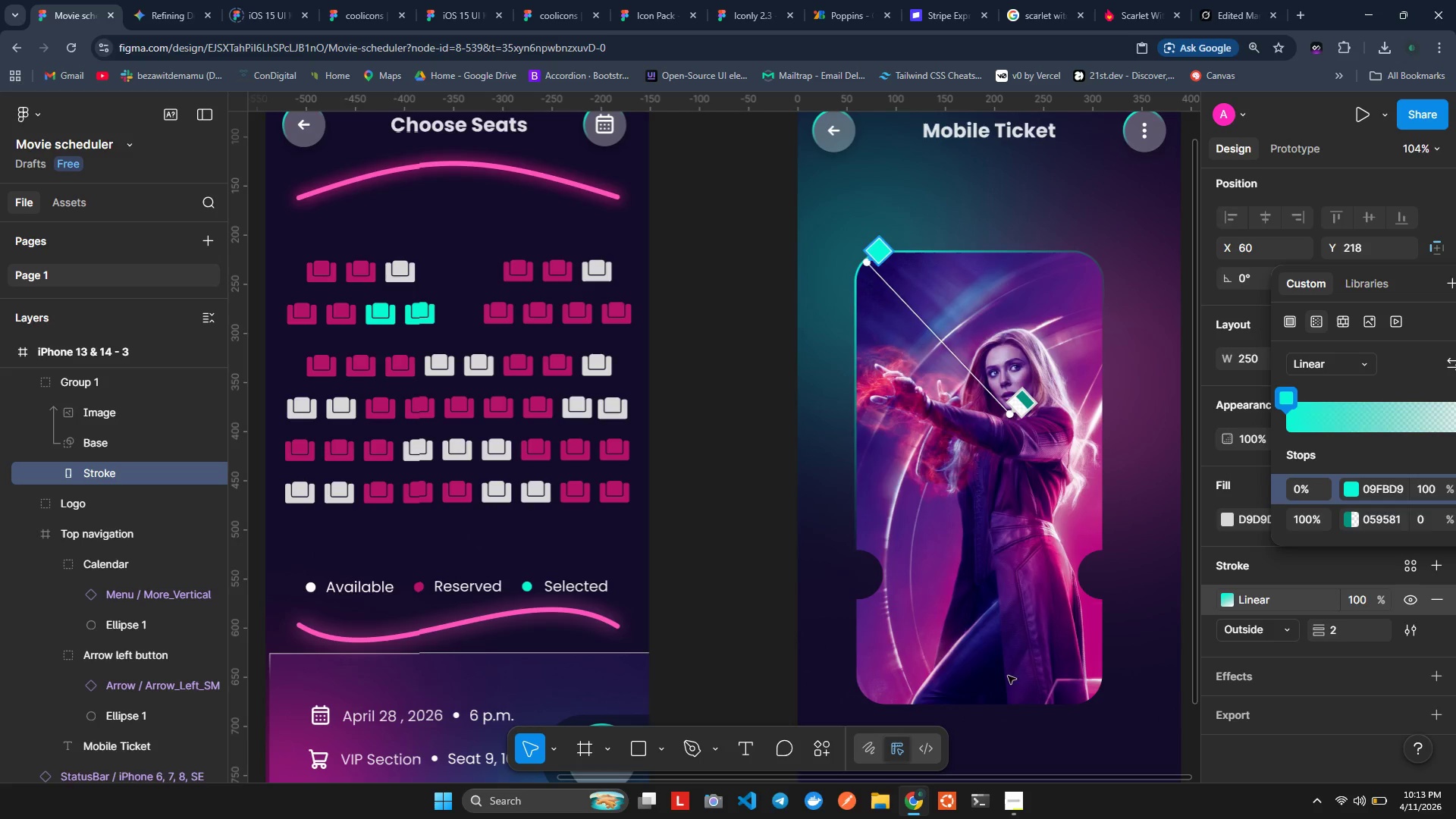 
wait(11.77)
 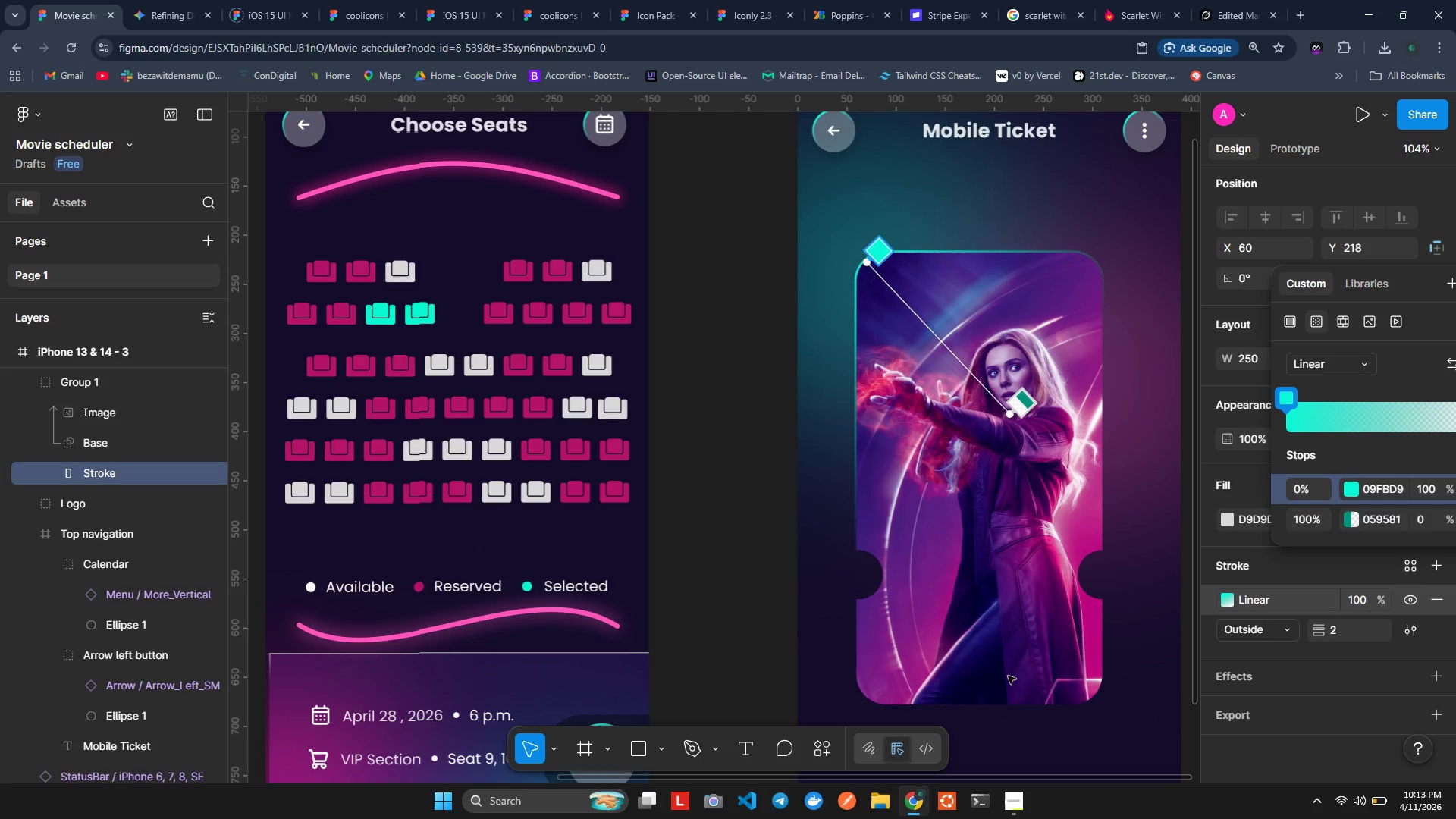 
scroll: coordinate [142, 479], scroll_direction: up, amount: 4.0
 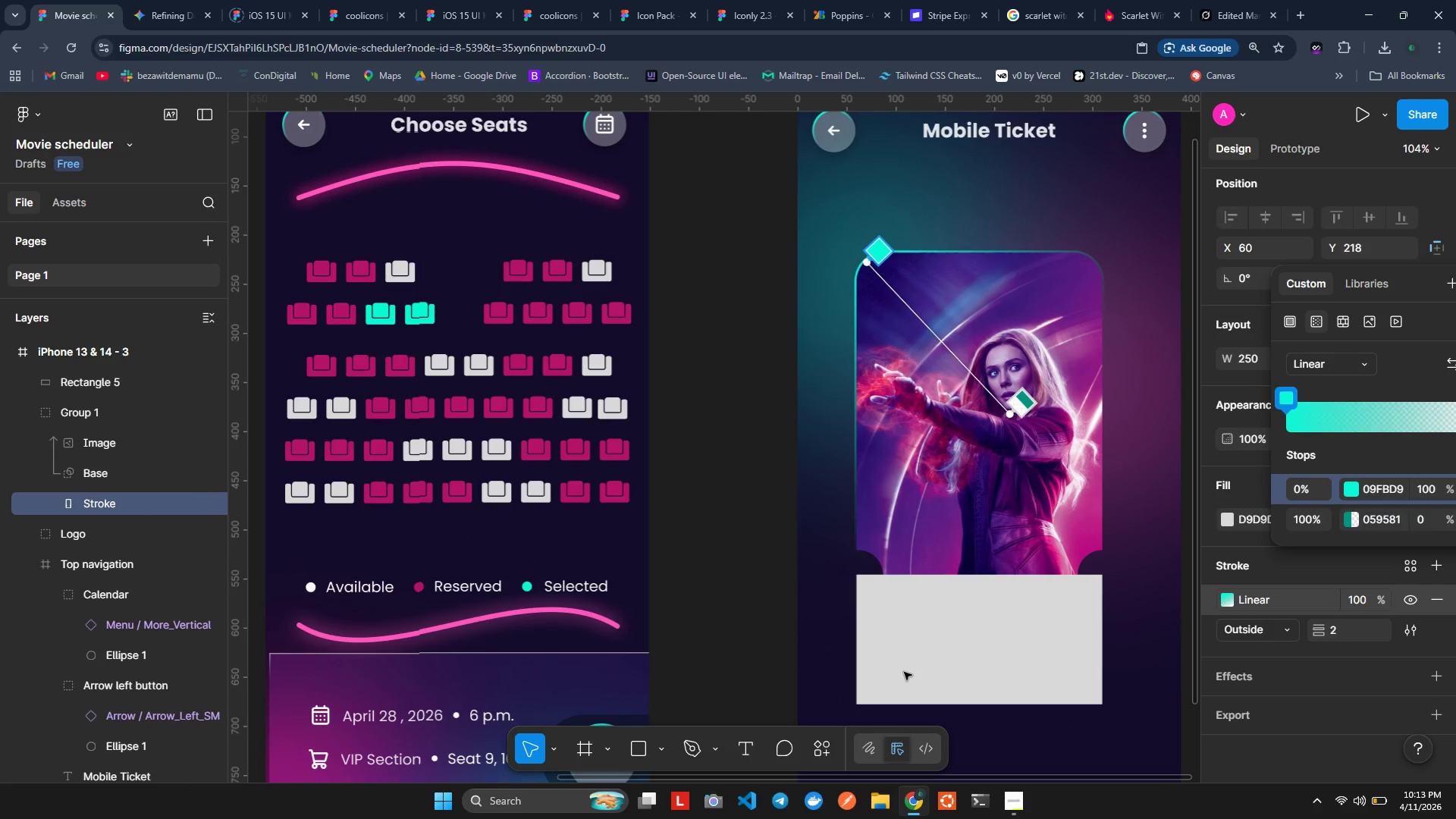 
wait(8.79)
 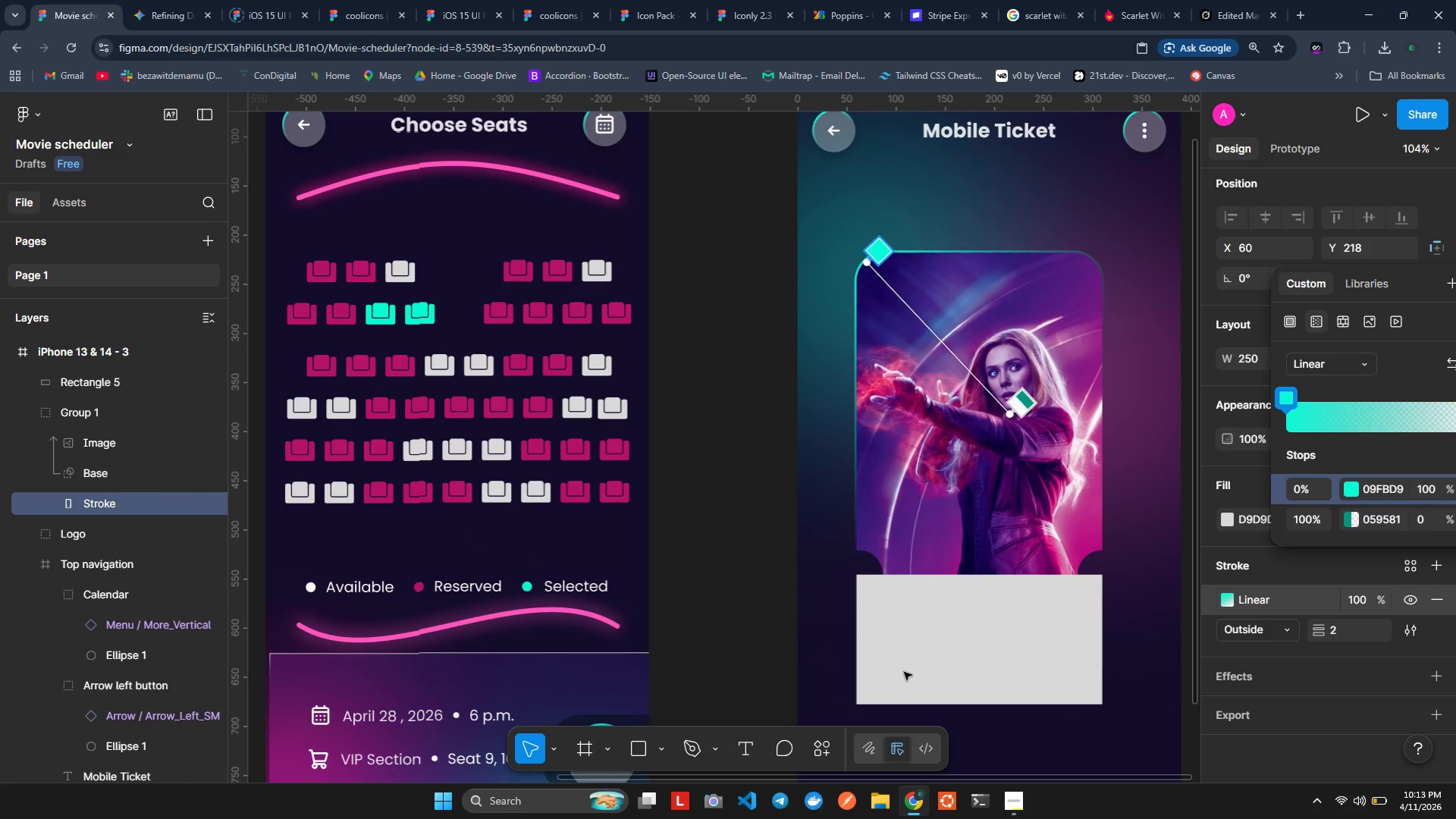 
double_click([1037, 657])
 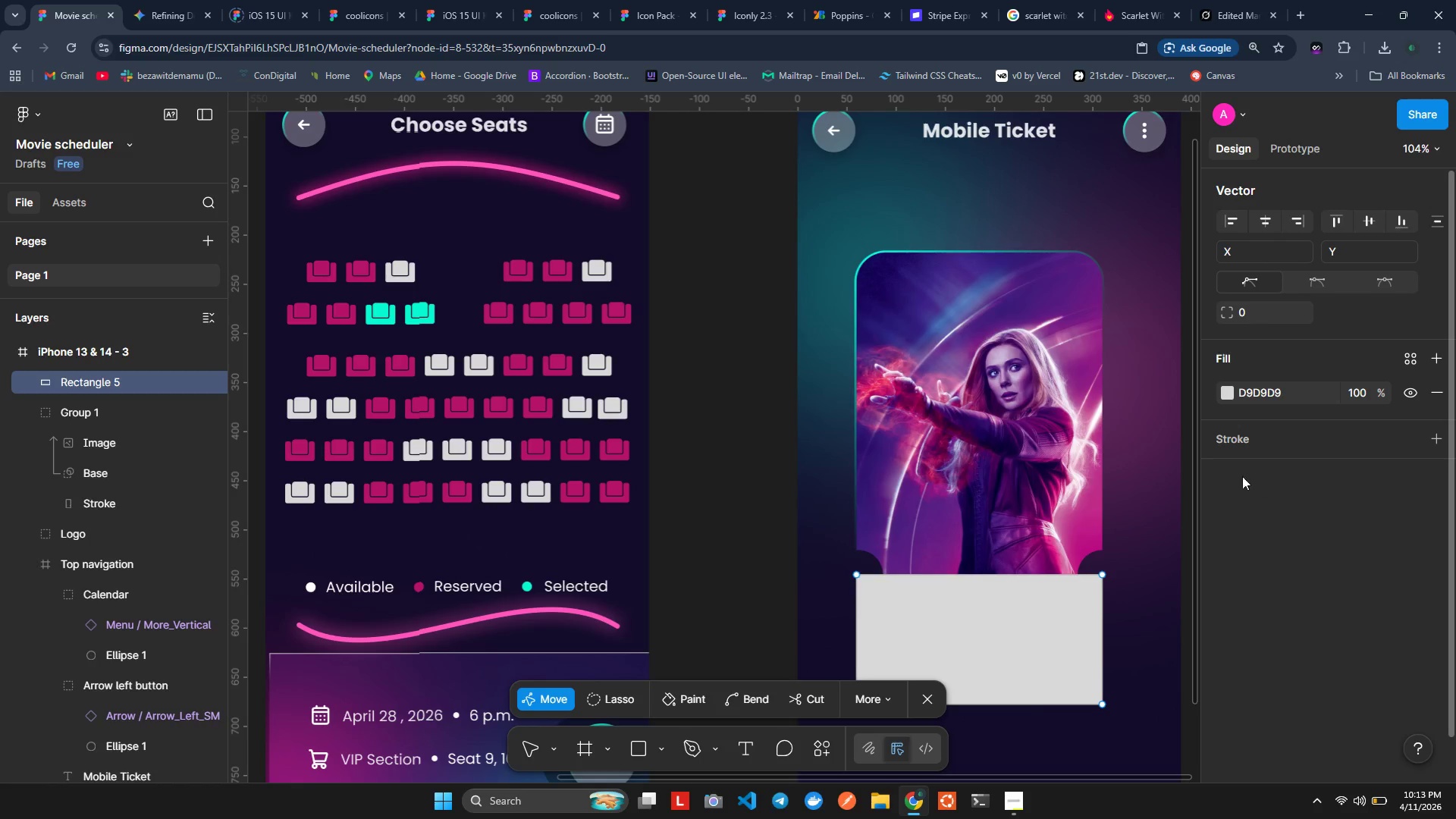 
left_click([1018, 703])
 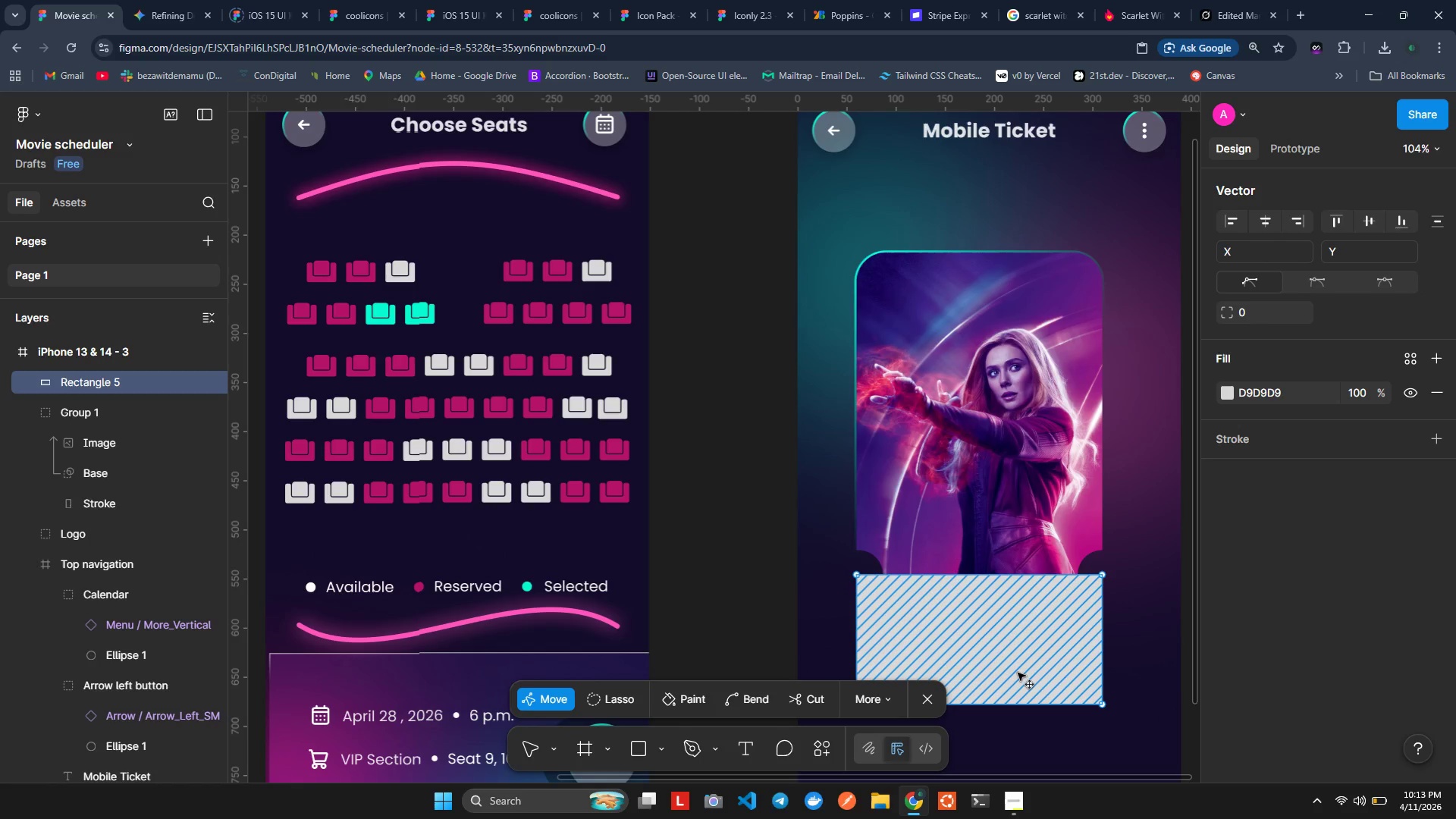 
double_click([1018, 673])
 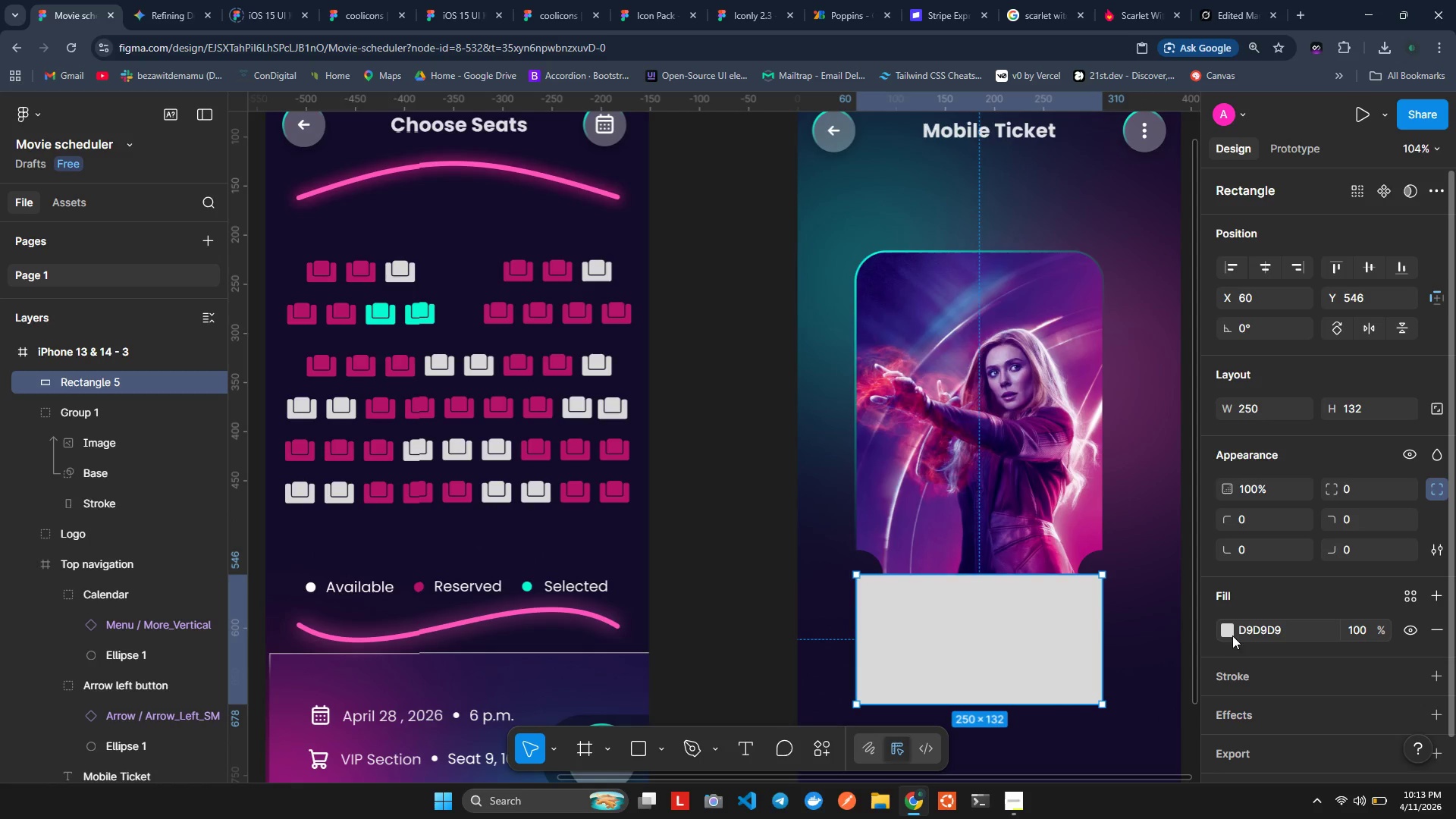 
left_click([1231, 632])
 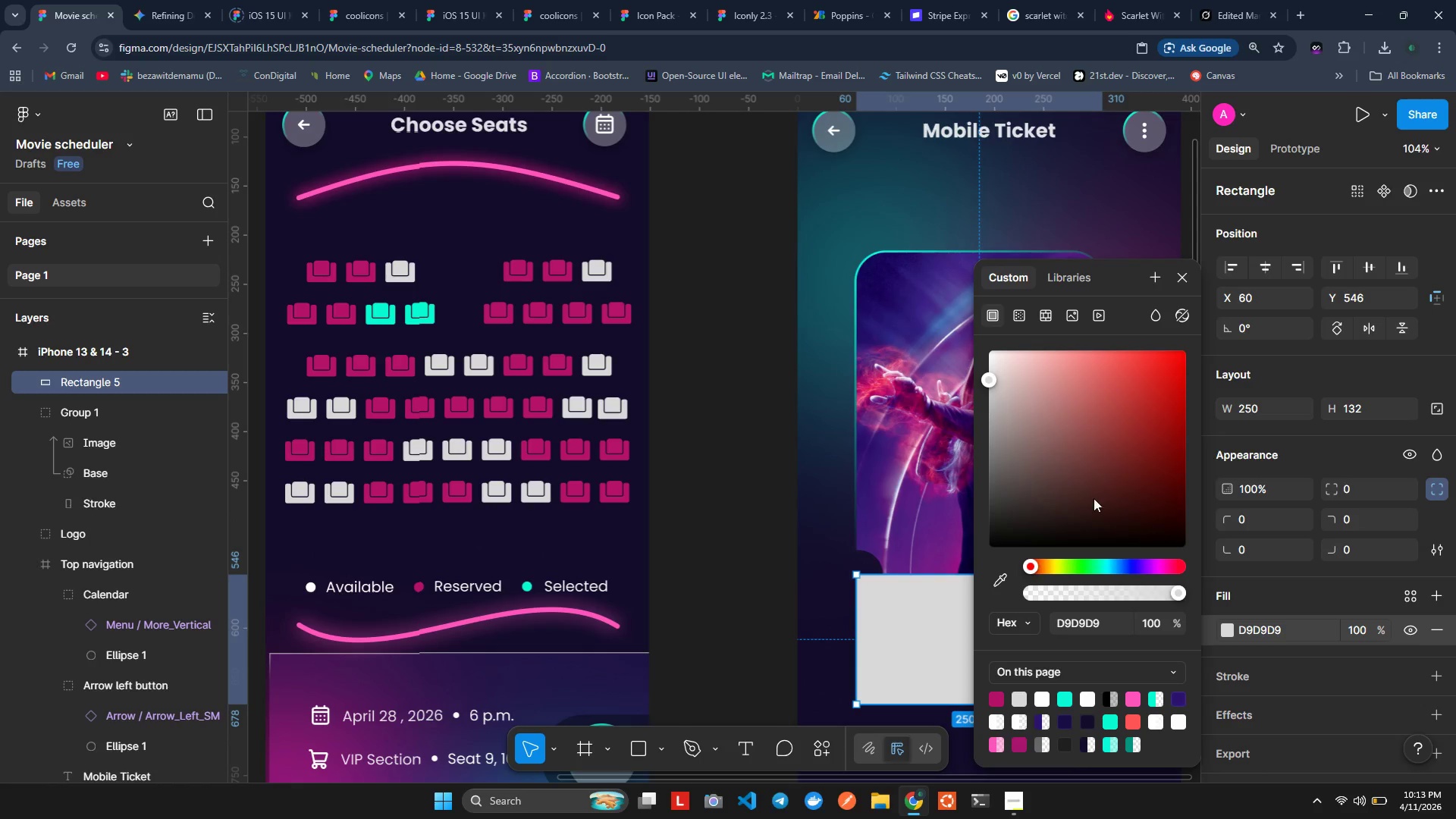 
left_click_drag(start_coordinate=[1085, 491], to_coordinate=[939, 309])
 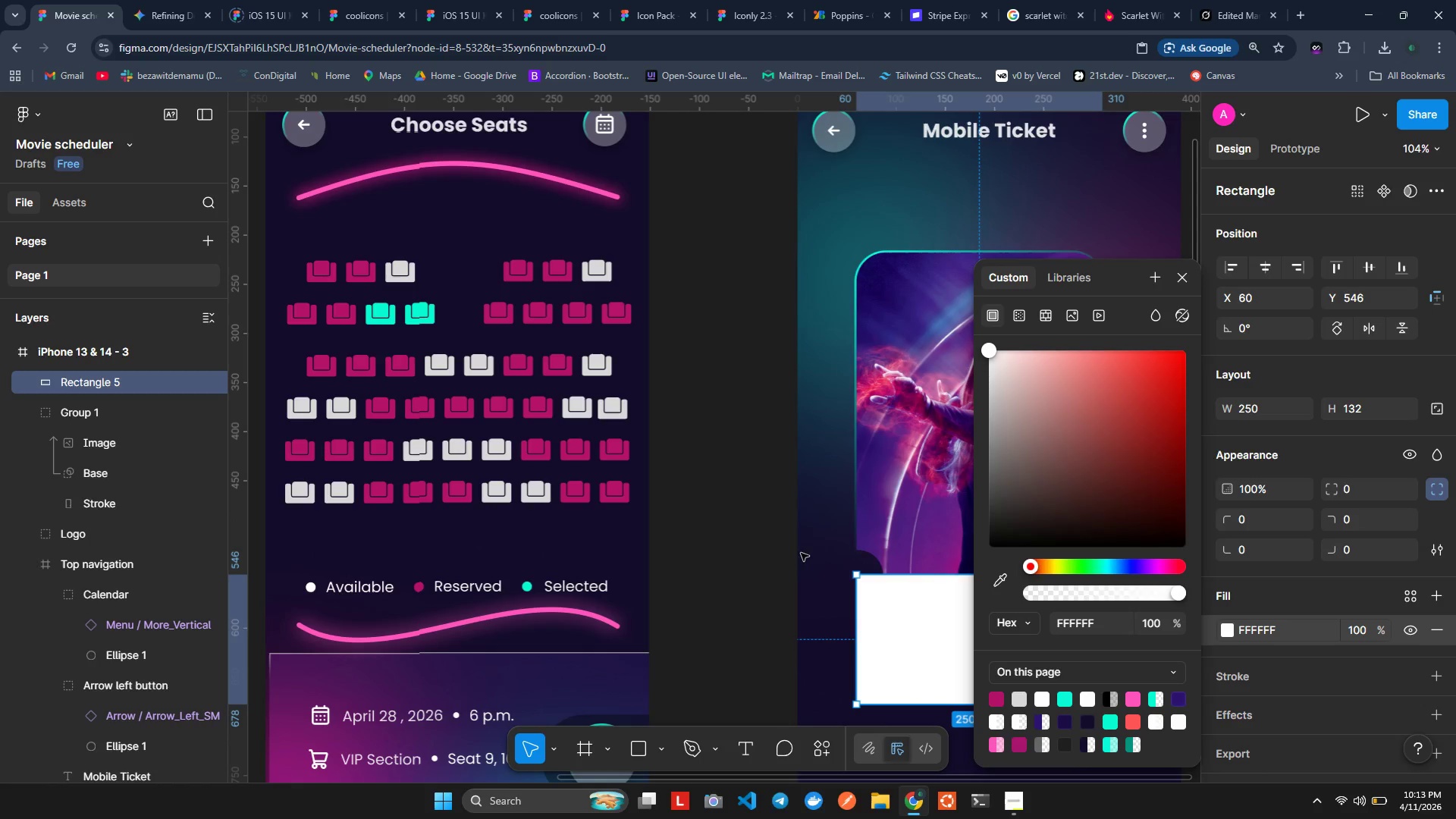 
left_click([824, 549])
 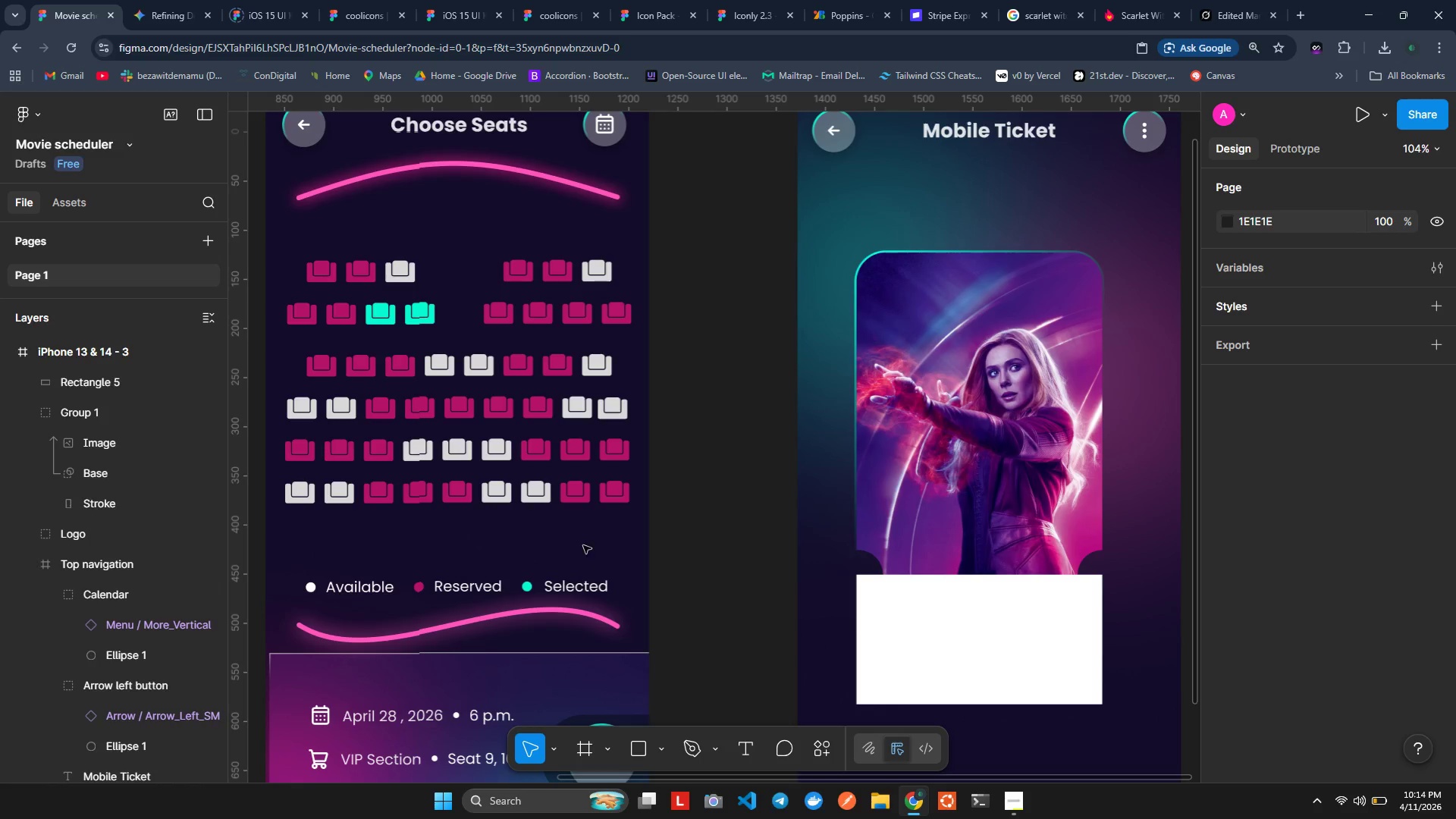 
wait(54.14)
 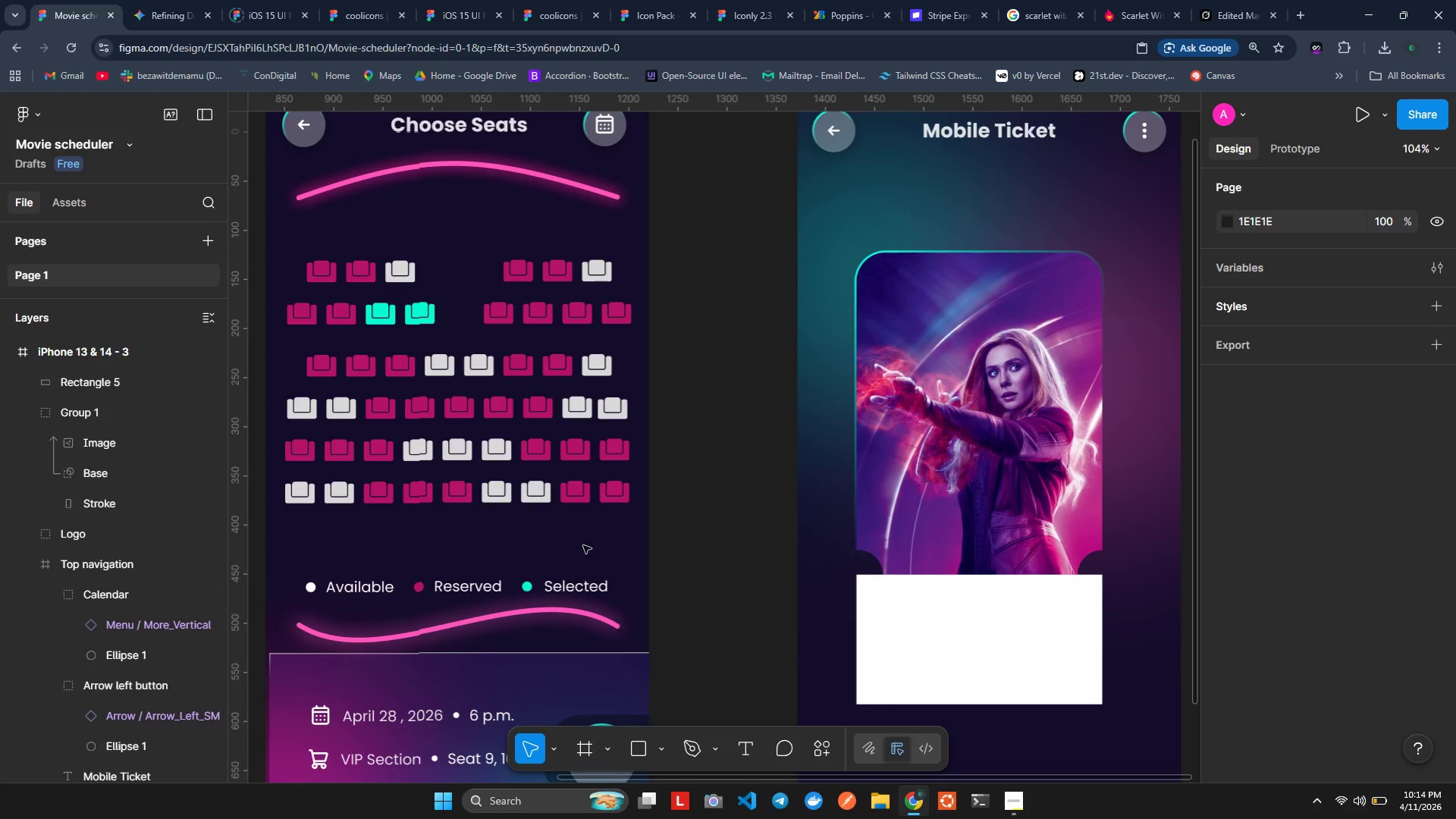 
left_click([657, 750])
 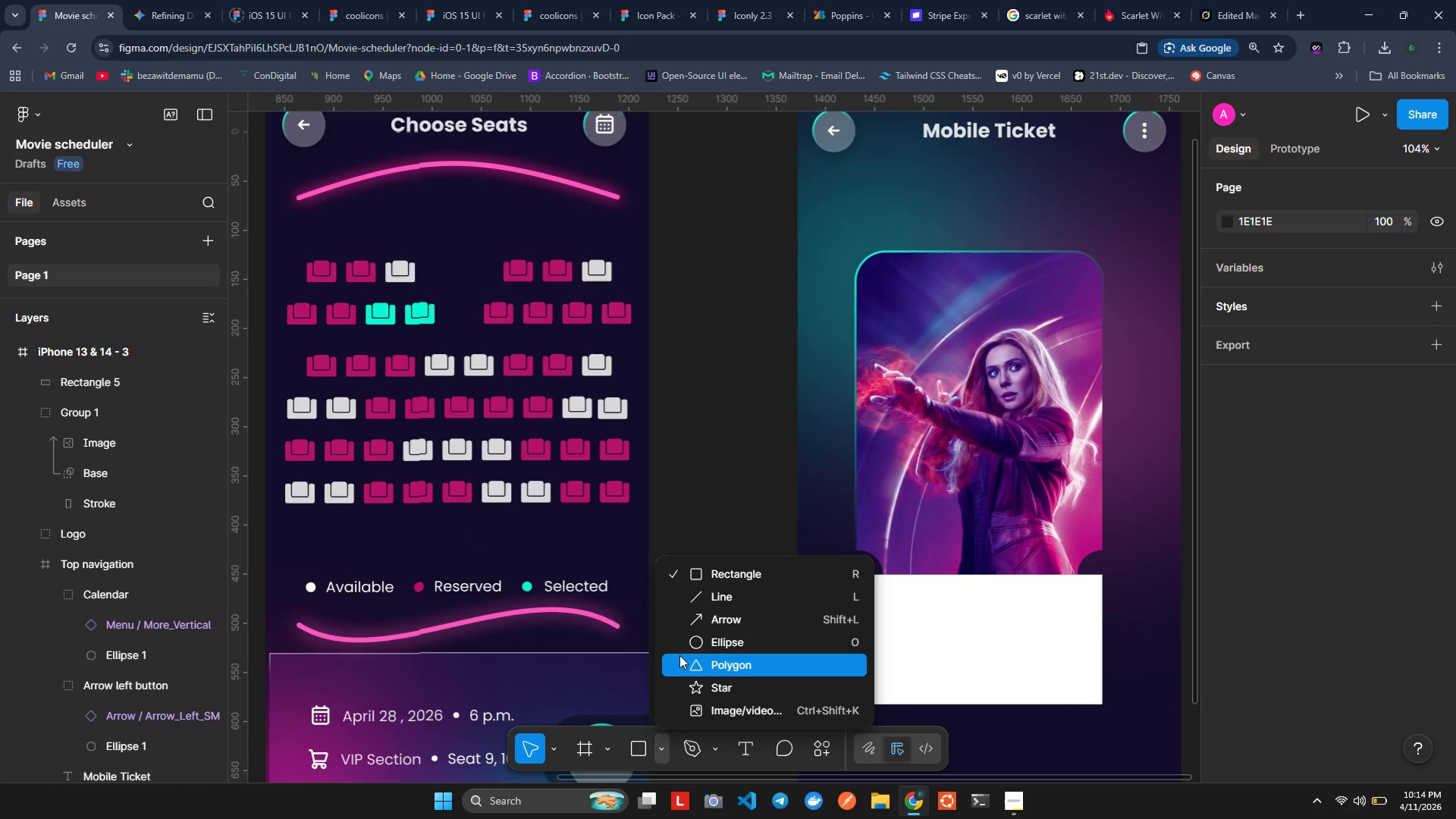 
left_click([681, 652])
 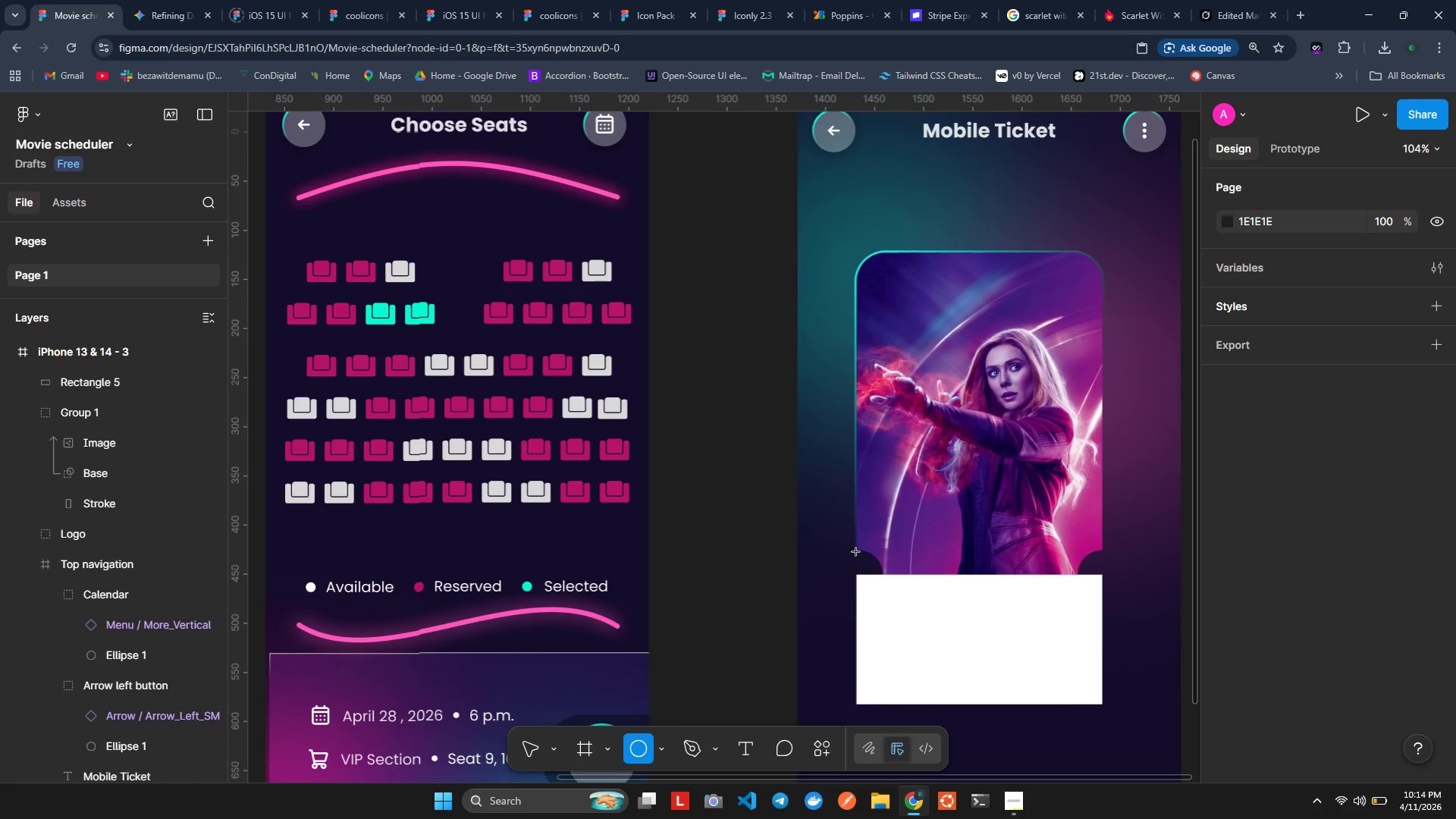 
wait(5.83)
 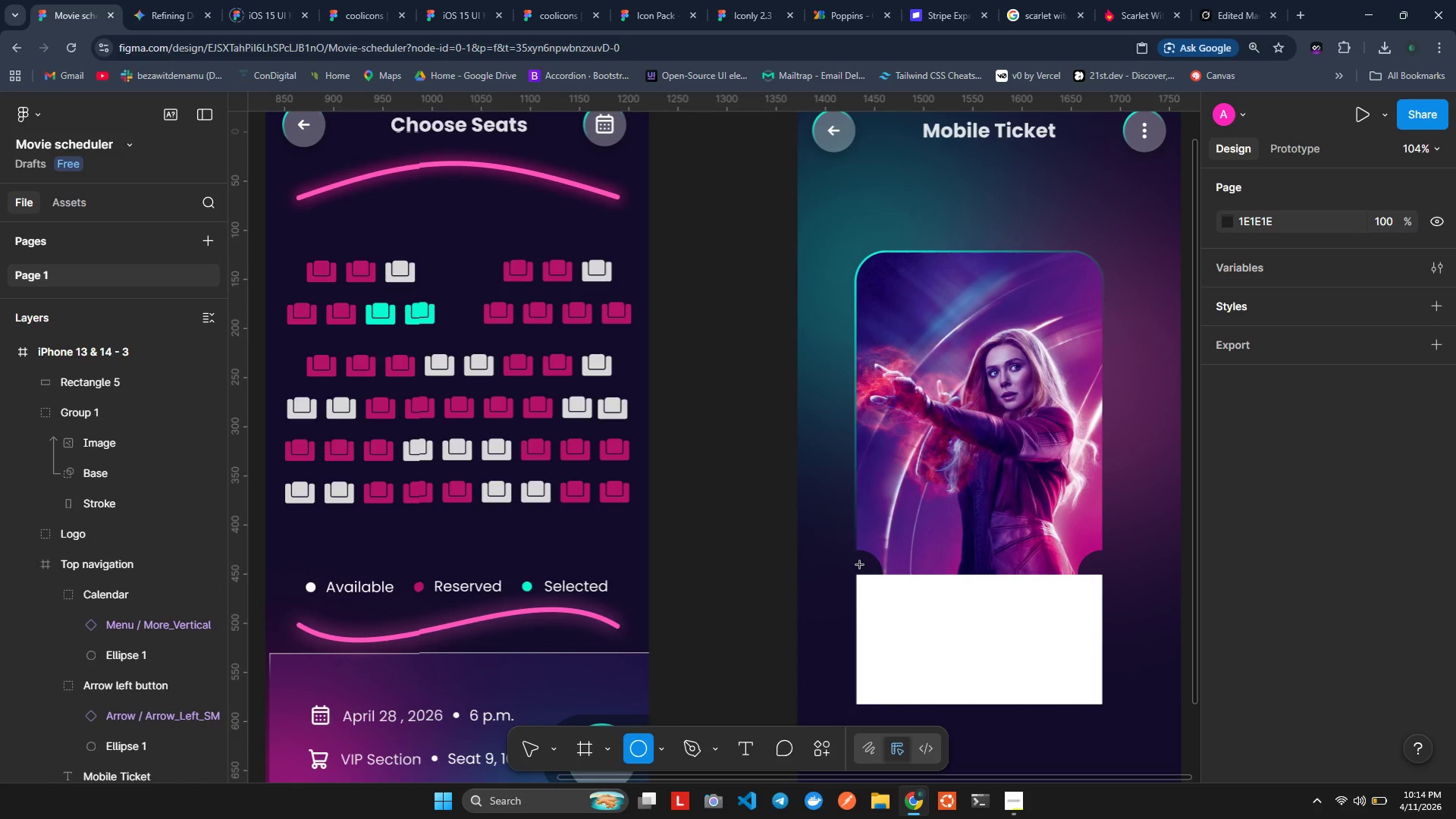 
left_click_drag(start_coordinate=[836, 552], to_coordinate=[877, 595])
 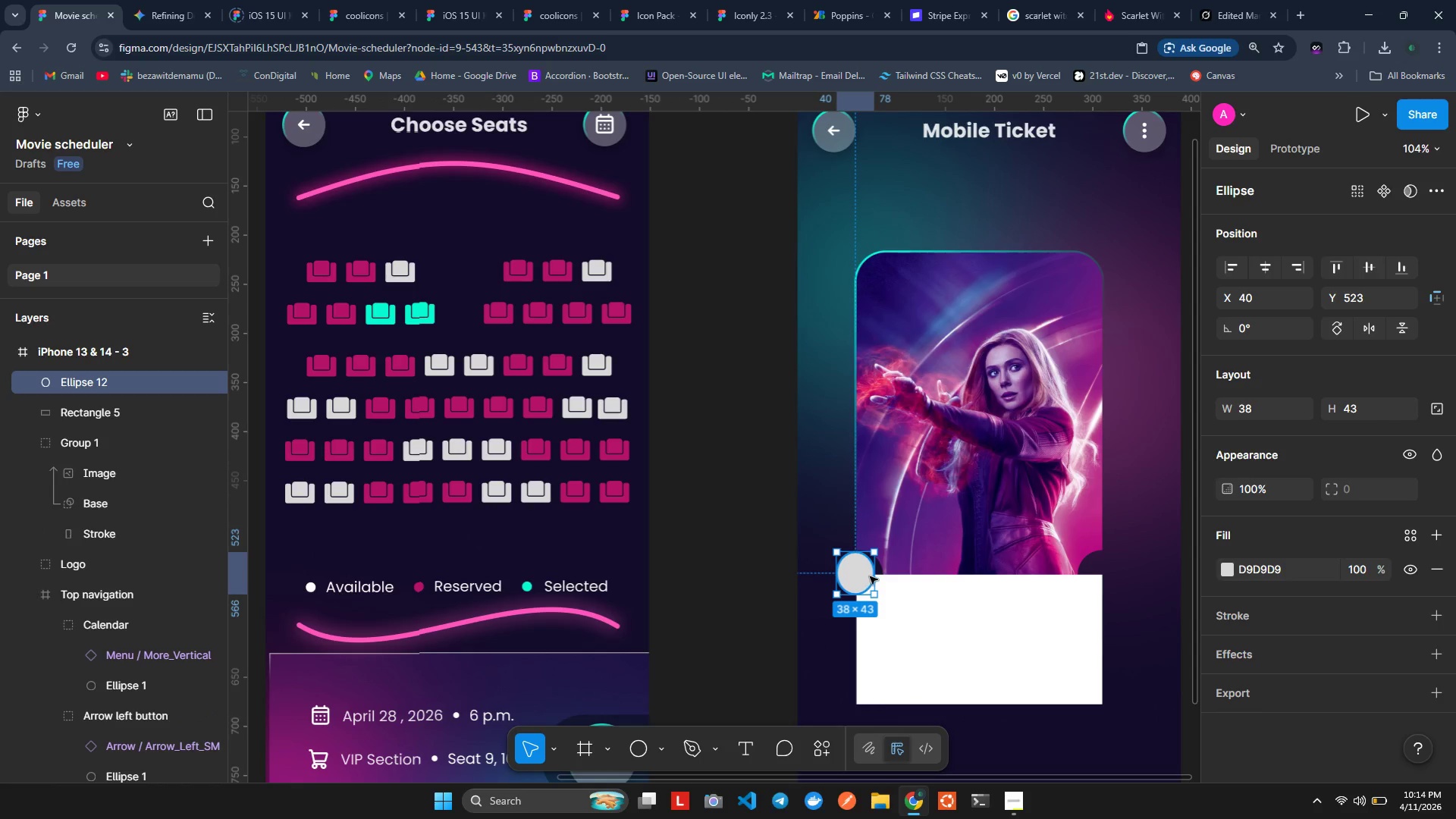 
left_click_drag(start_coordinate=[874, 576], to_coordinate=[882, 576])
 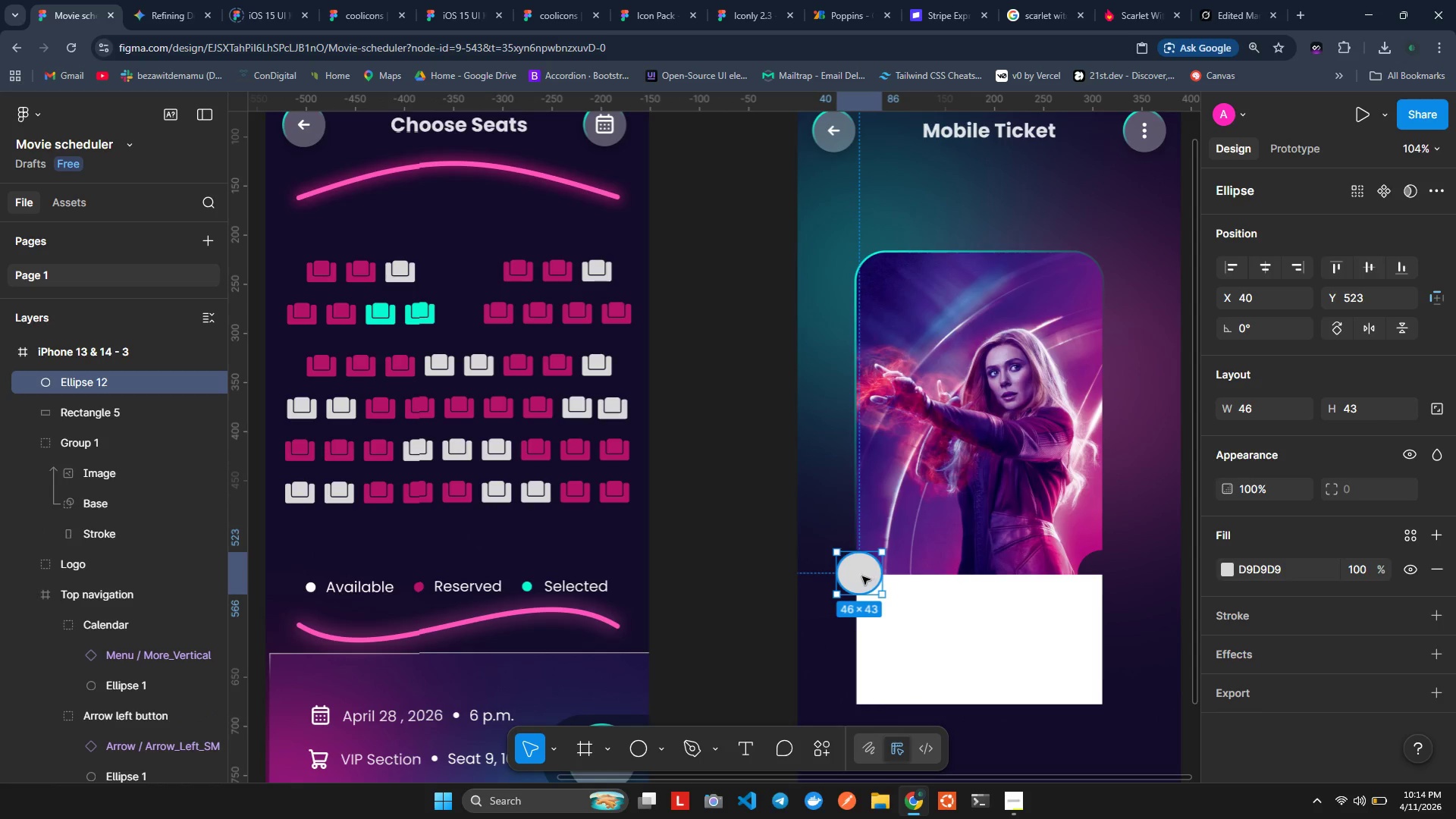 
left_click_drag(start_coordinate=[862, 576], to_coordinate=[861, 582])
 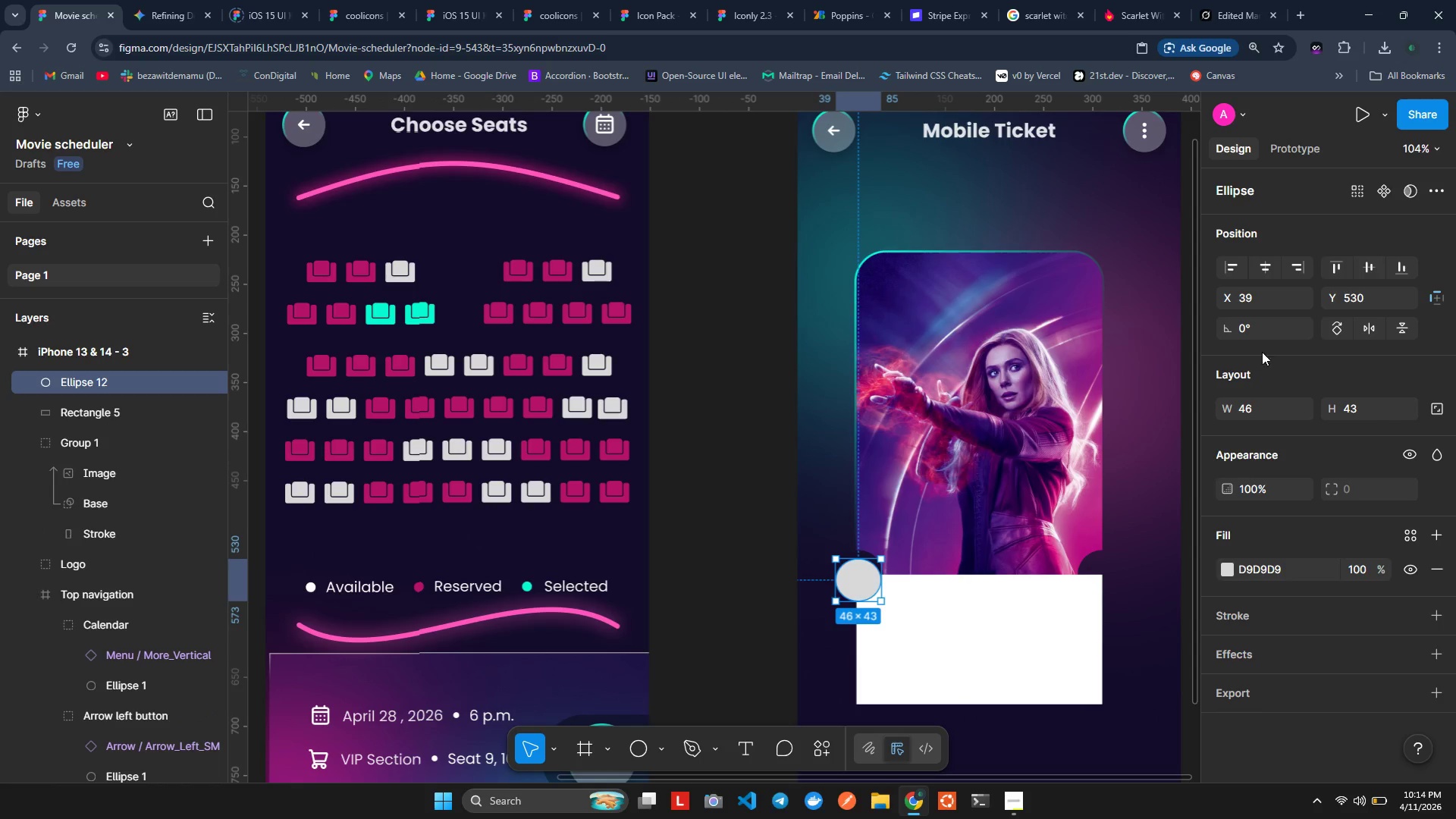 
left_click([1257, 413])
 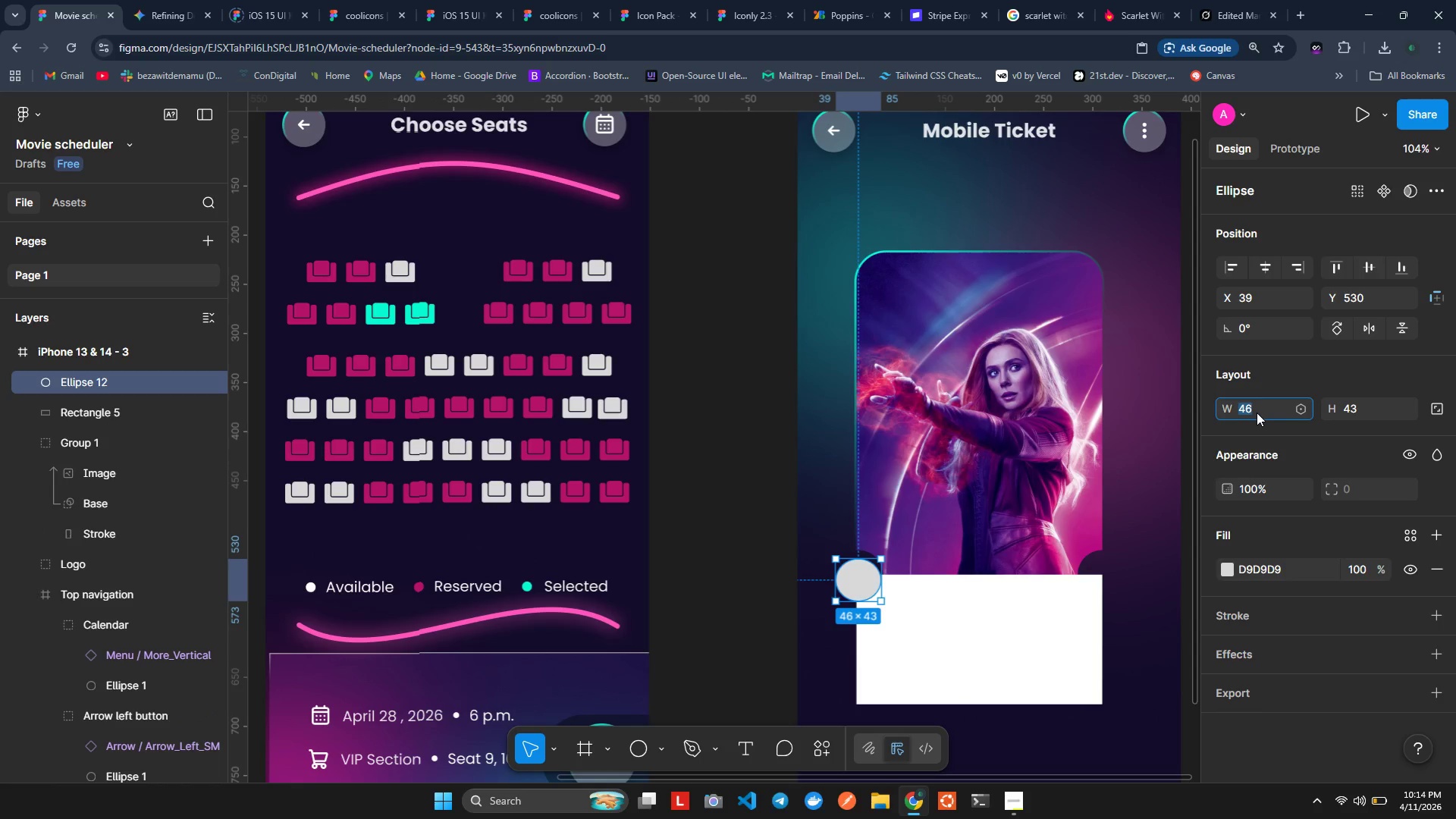 
type(50)
 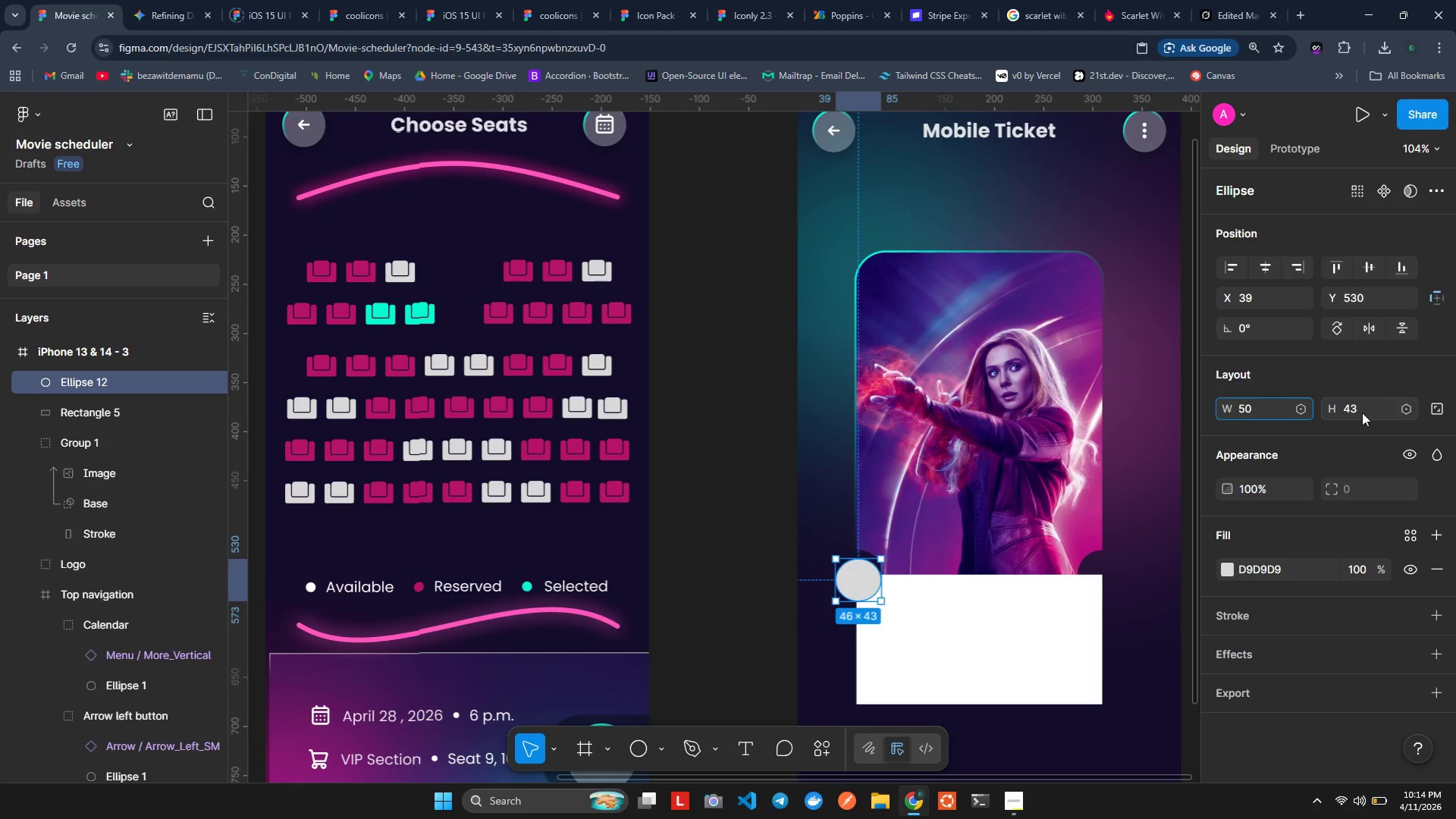 
left_click([1349, 411])
 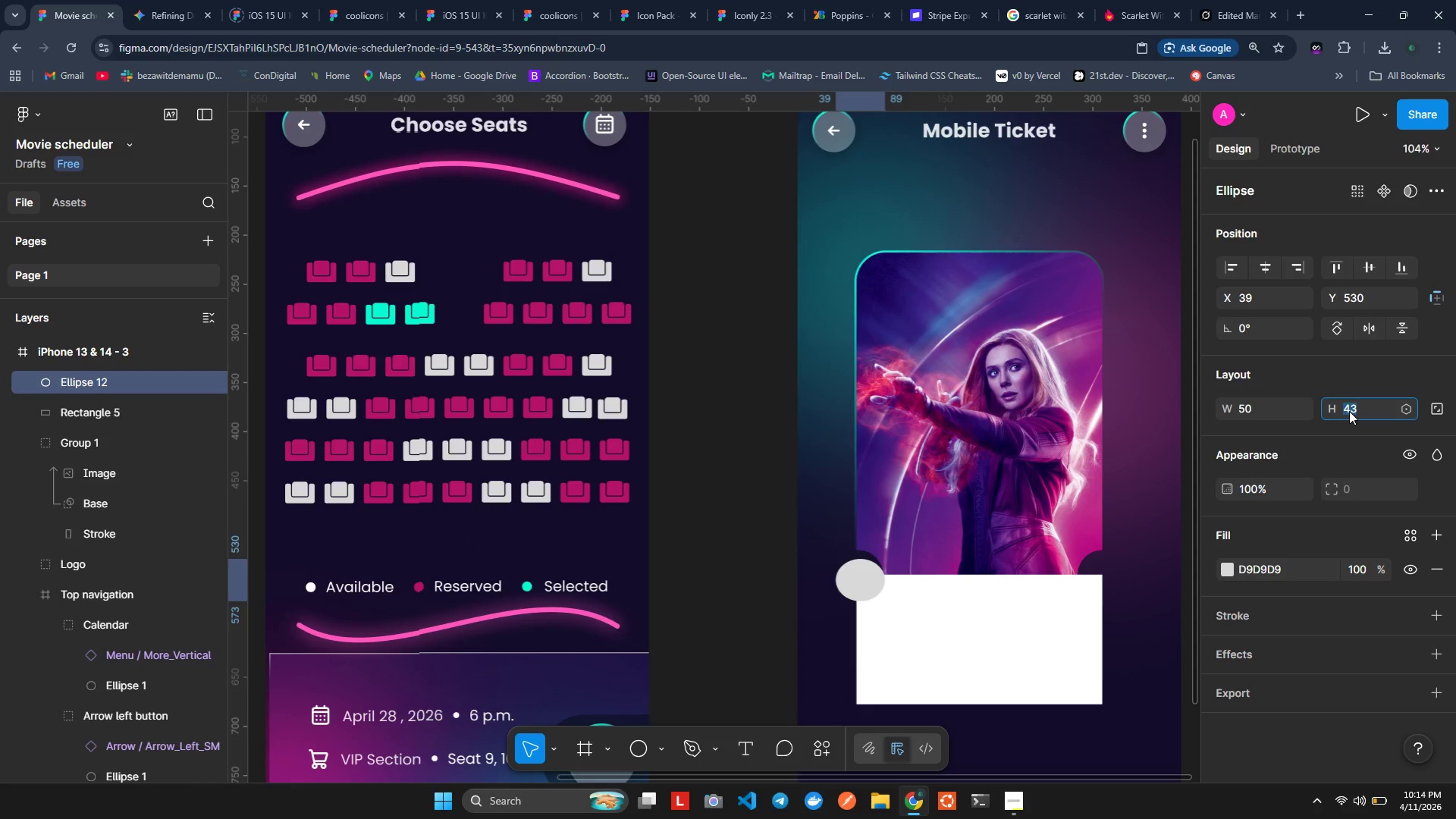 
type(50)
 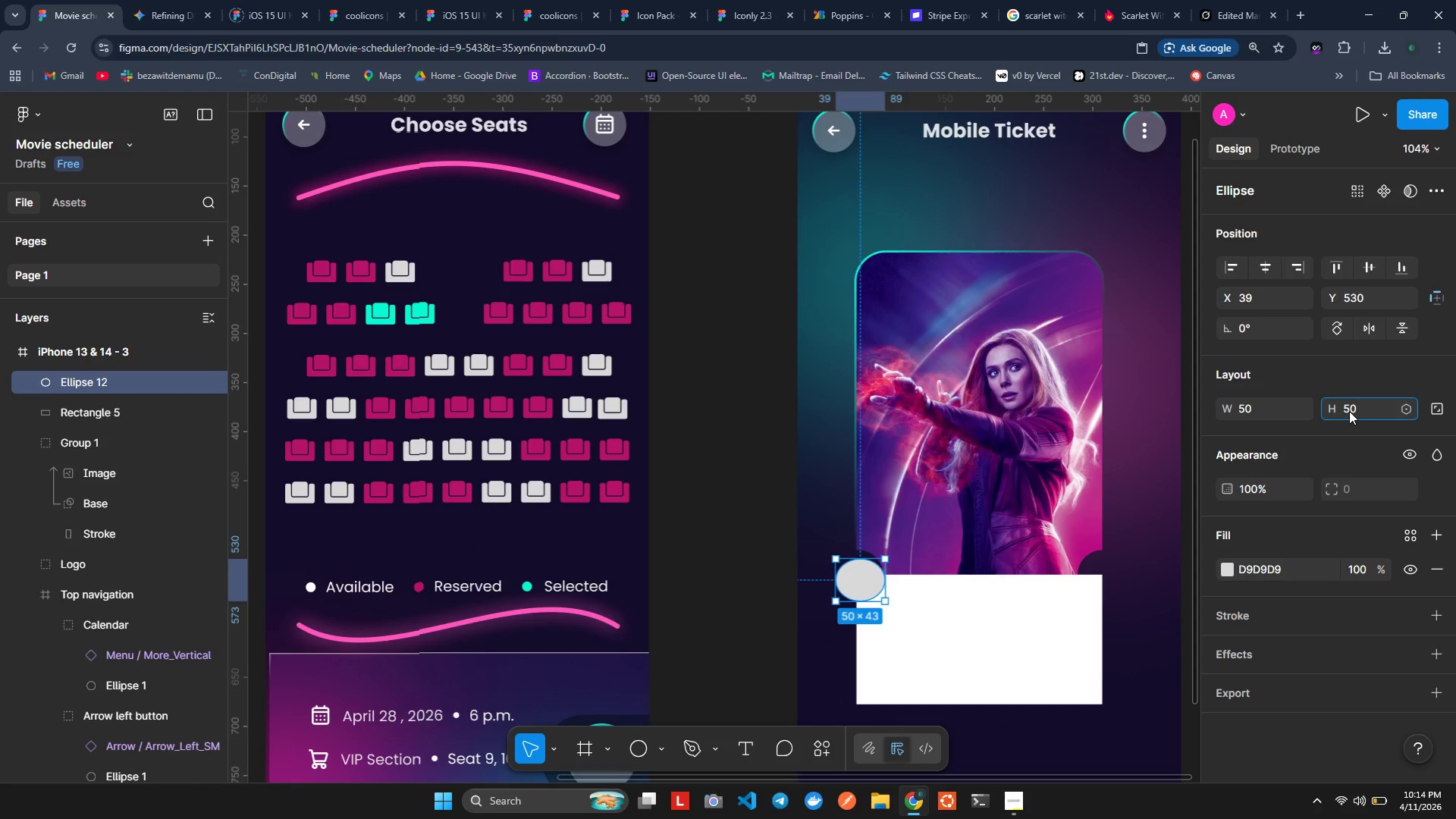 
key(Enter)
 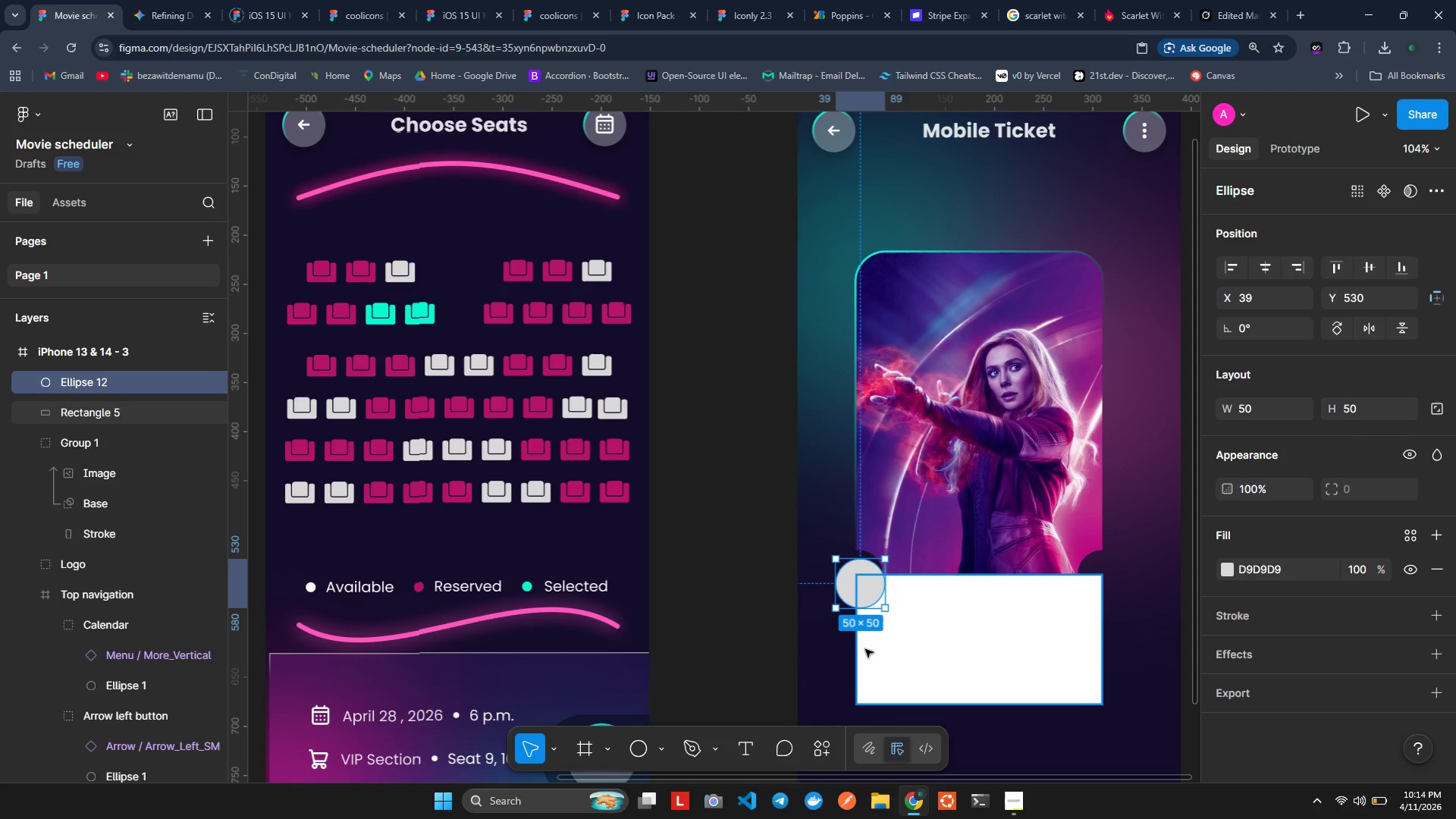 
left_click_drag(start_coordinate=[846, 583], to_coordinate=[846, 576])
 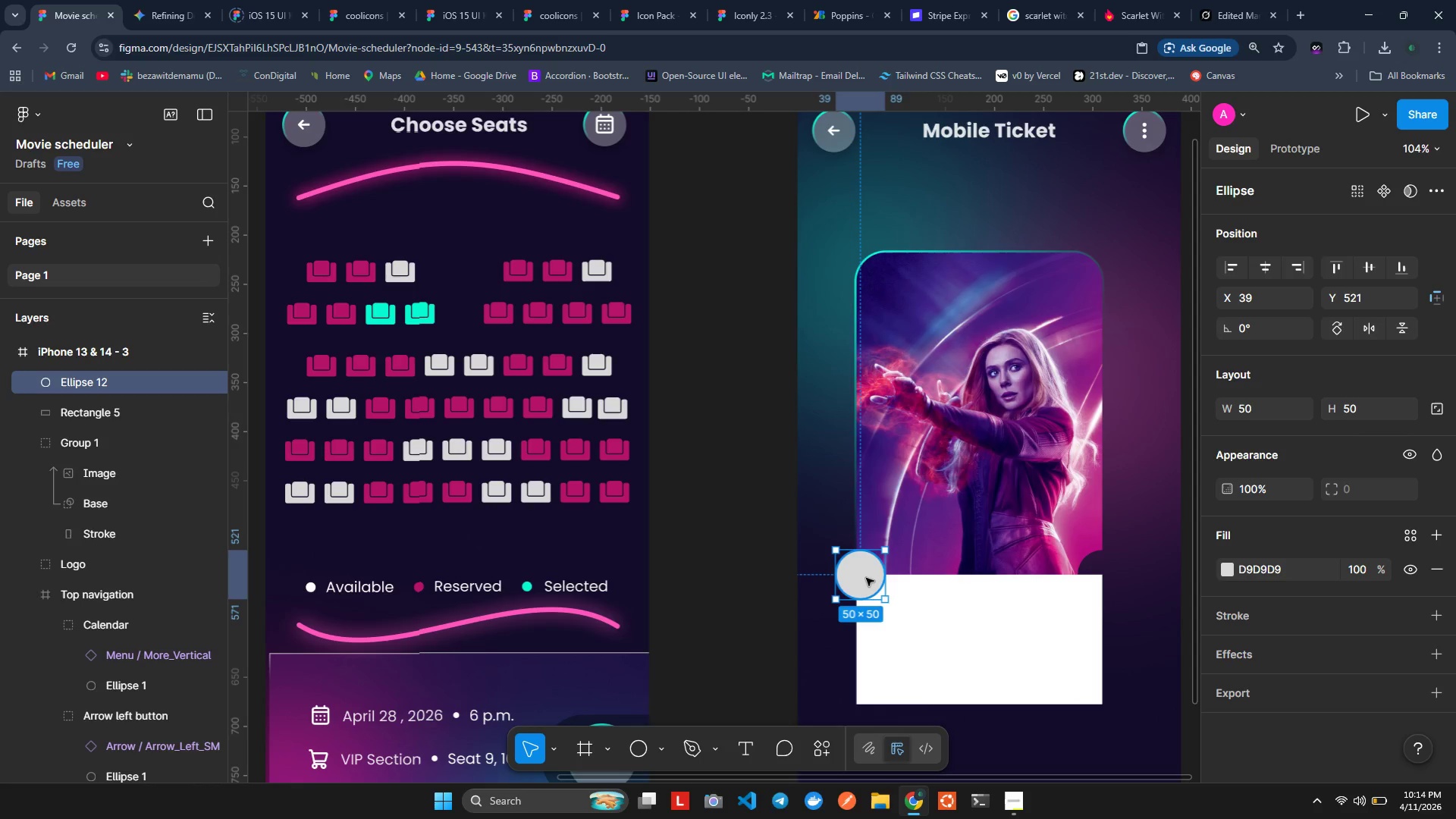 
hold_key(key=AltLeft, duration=1.5)
left_click_drag(start_coordinate=[866, 578], to_coordinate=[1103, 576])
 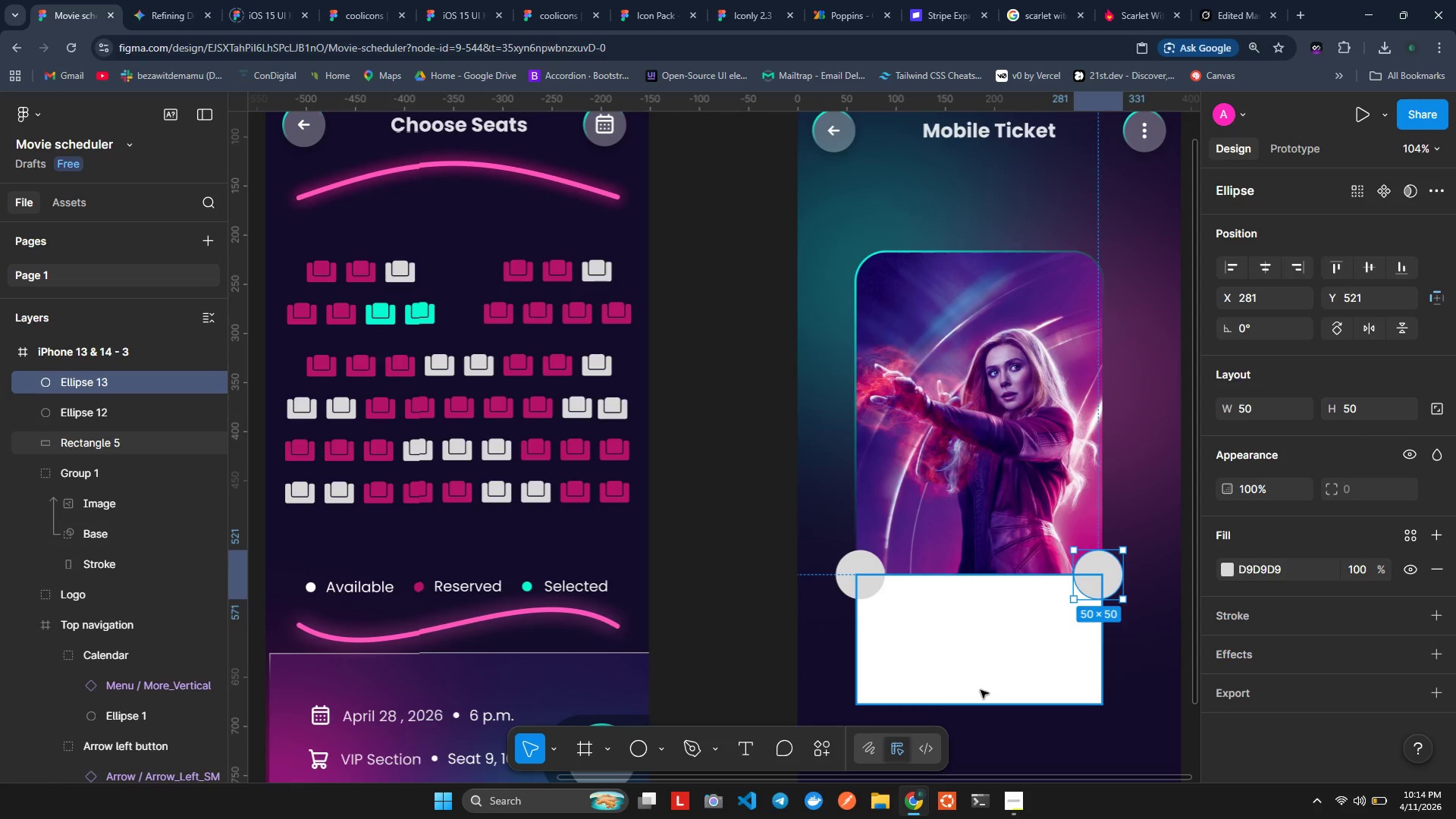 
hold_key(key=AltLeft, duration=1.28)
 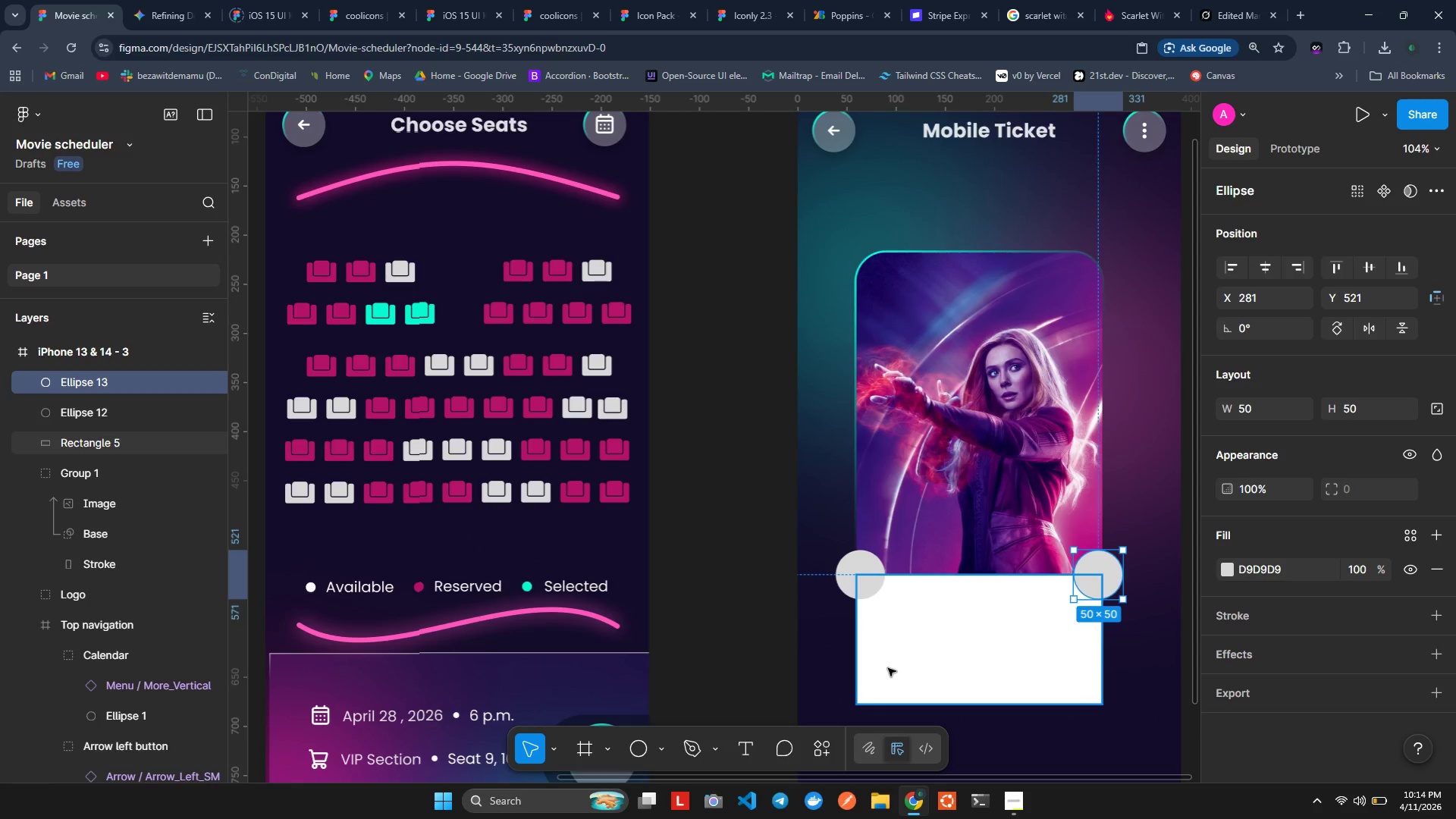 
hold_key(key=ControlLeft, duration=1.5)
 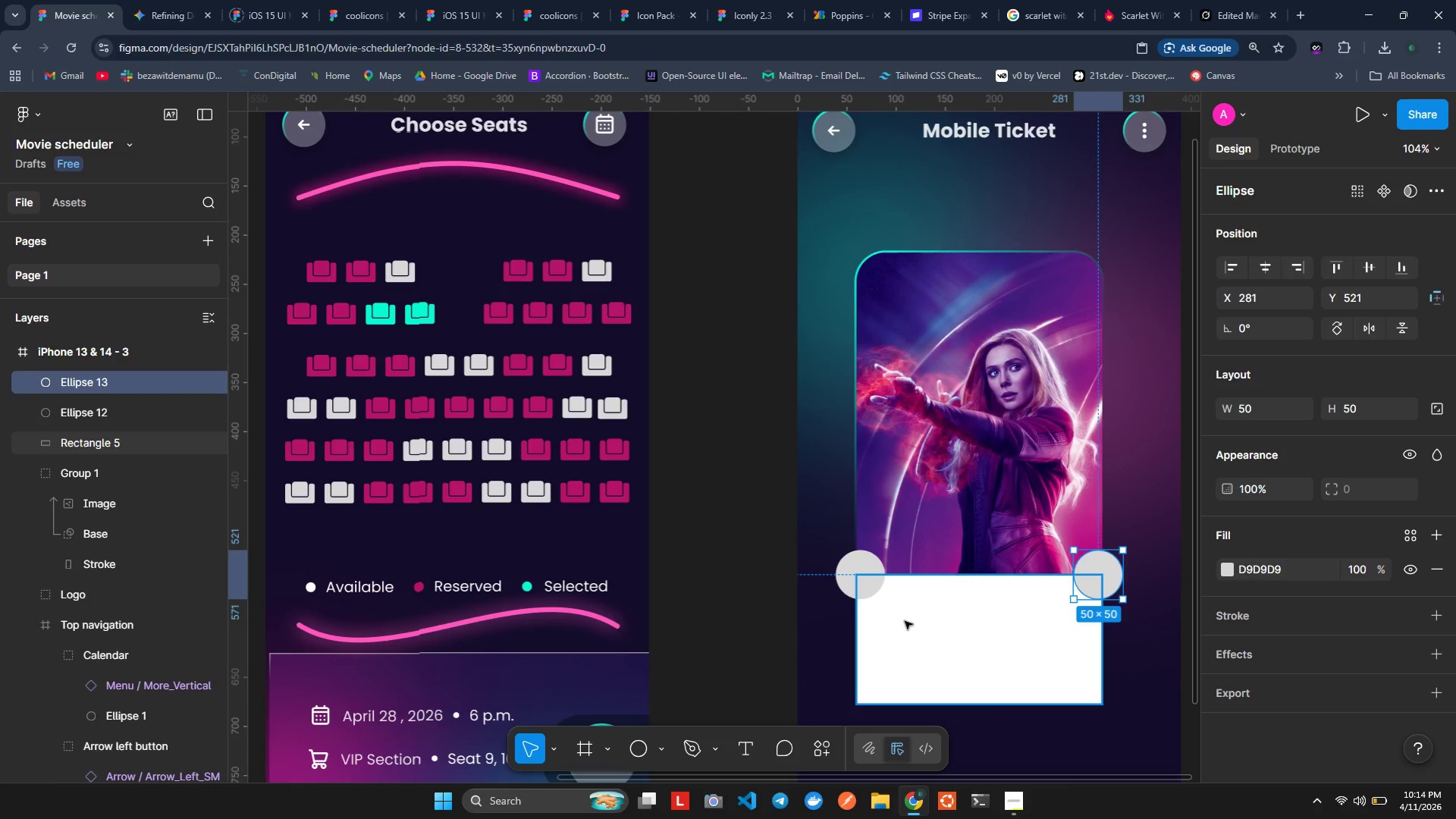 
hold_key(key=ControlLeft, duration=1.51)
left_click([905, 621])
 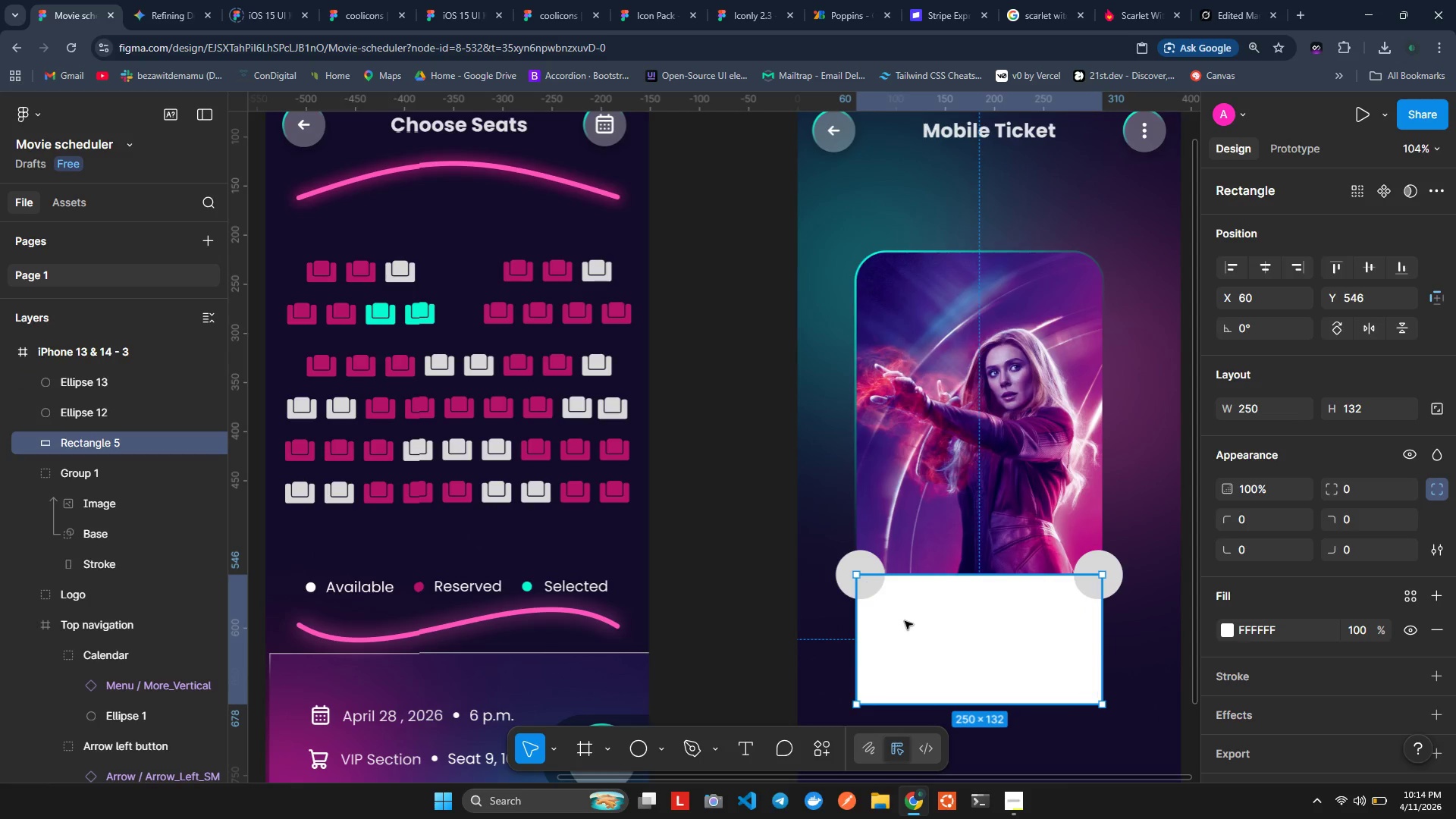 
left_click([905, 621])
 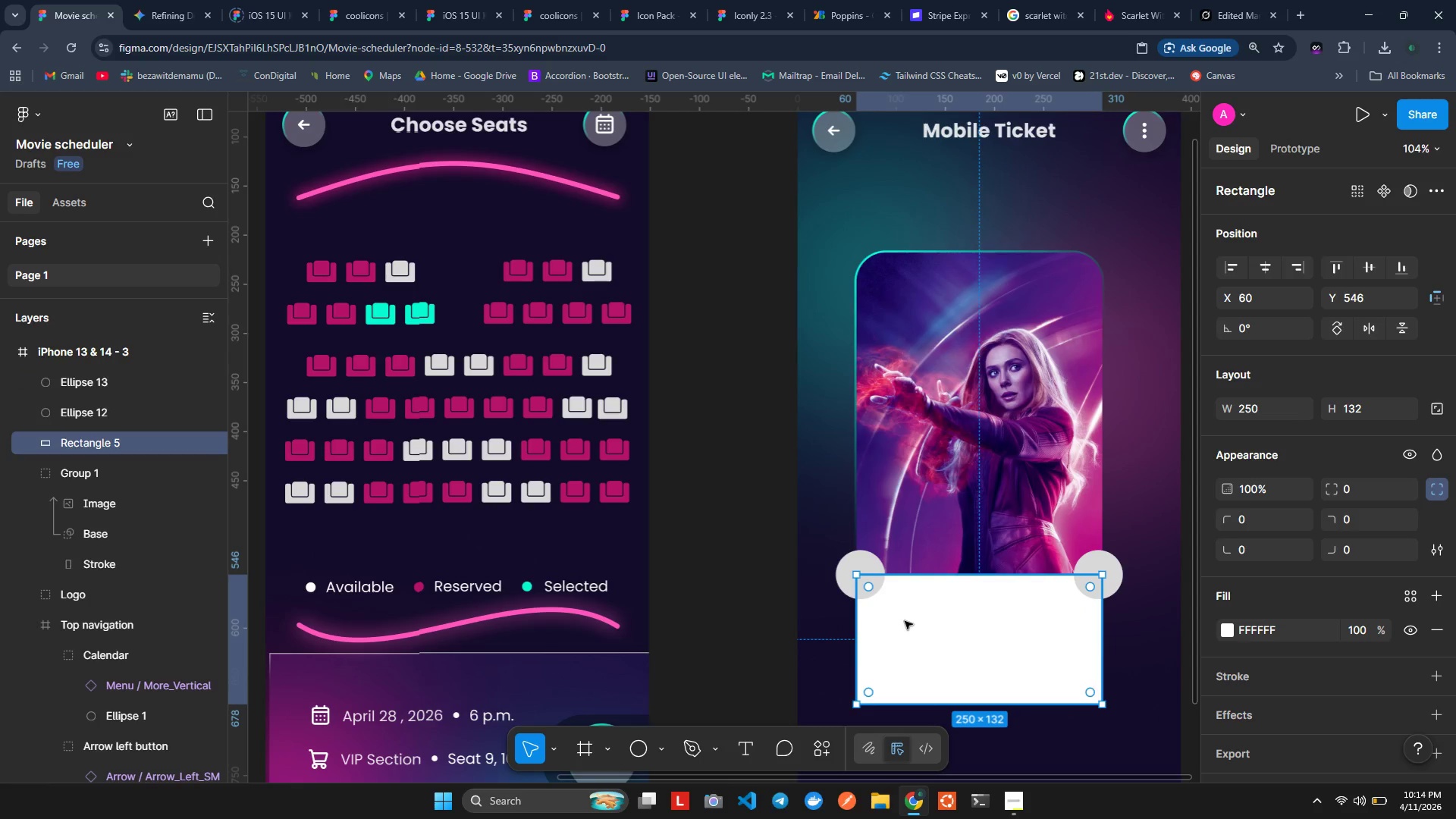 
hold_key(key=ControlLeft, duration=1.52)
left_click([905, 621])
 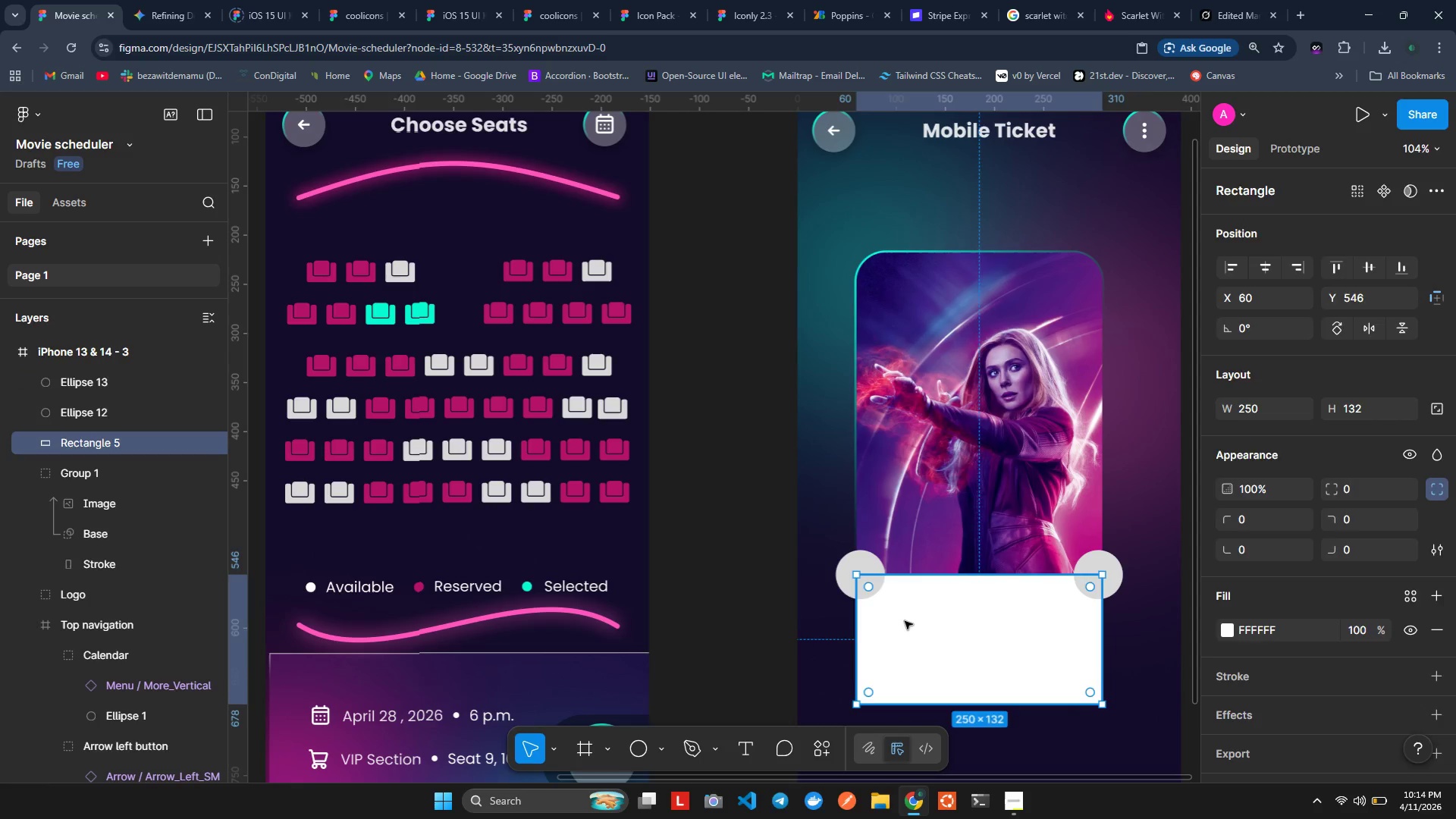 
double_click([905, 621])
 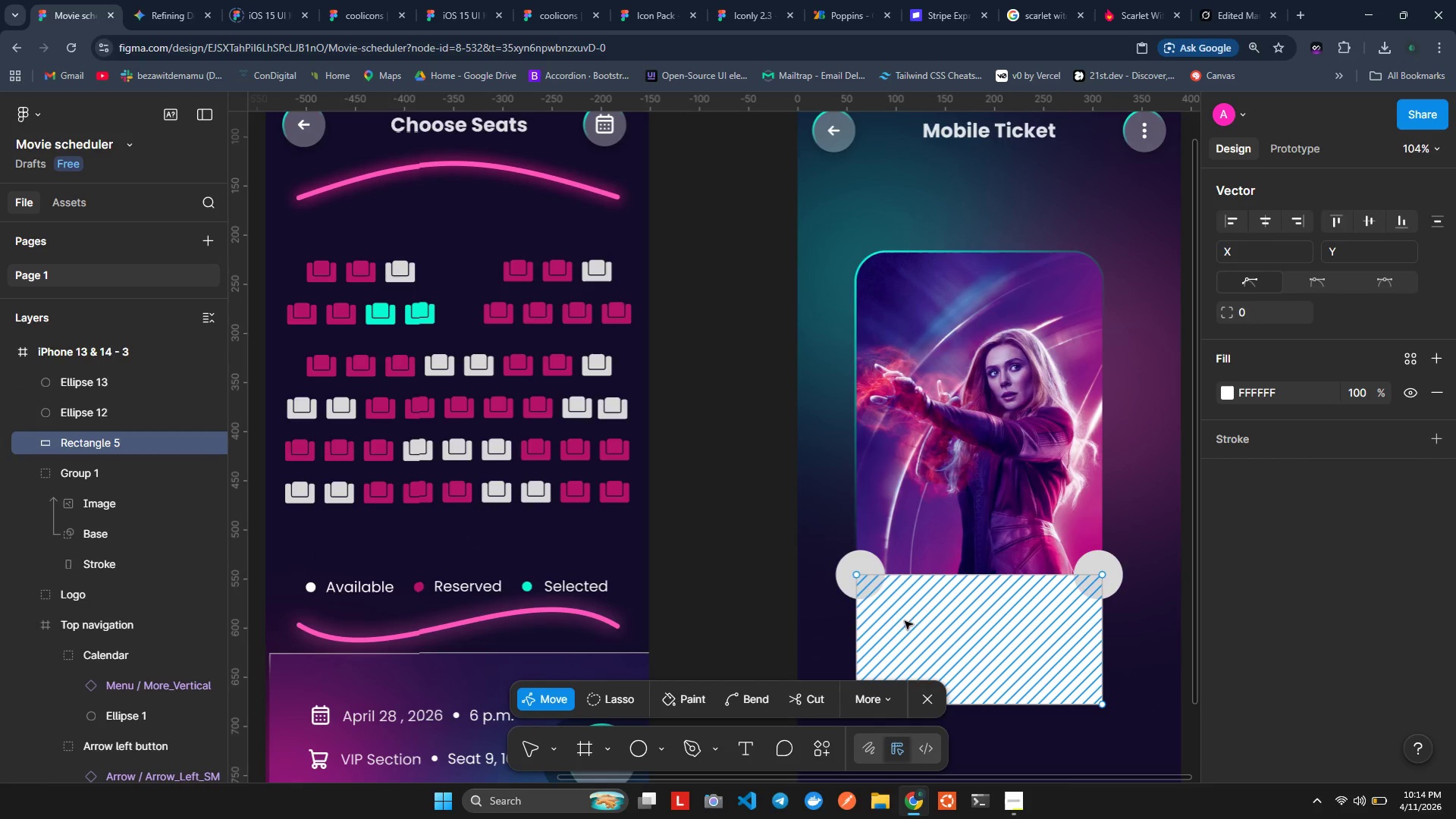 
key(Control+ControlLeft)
 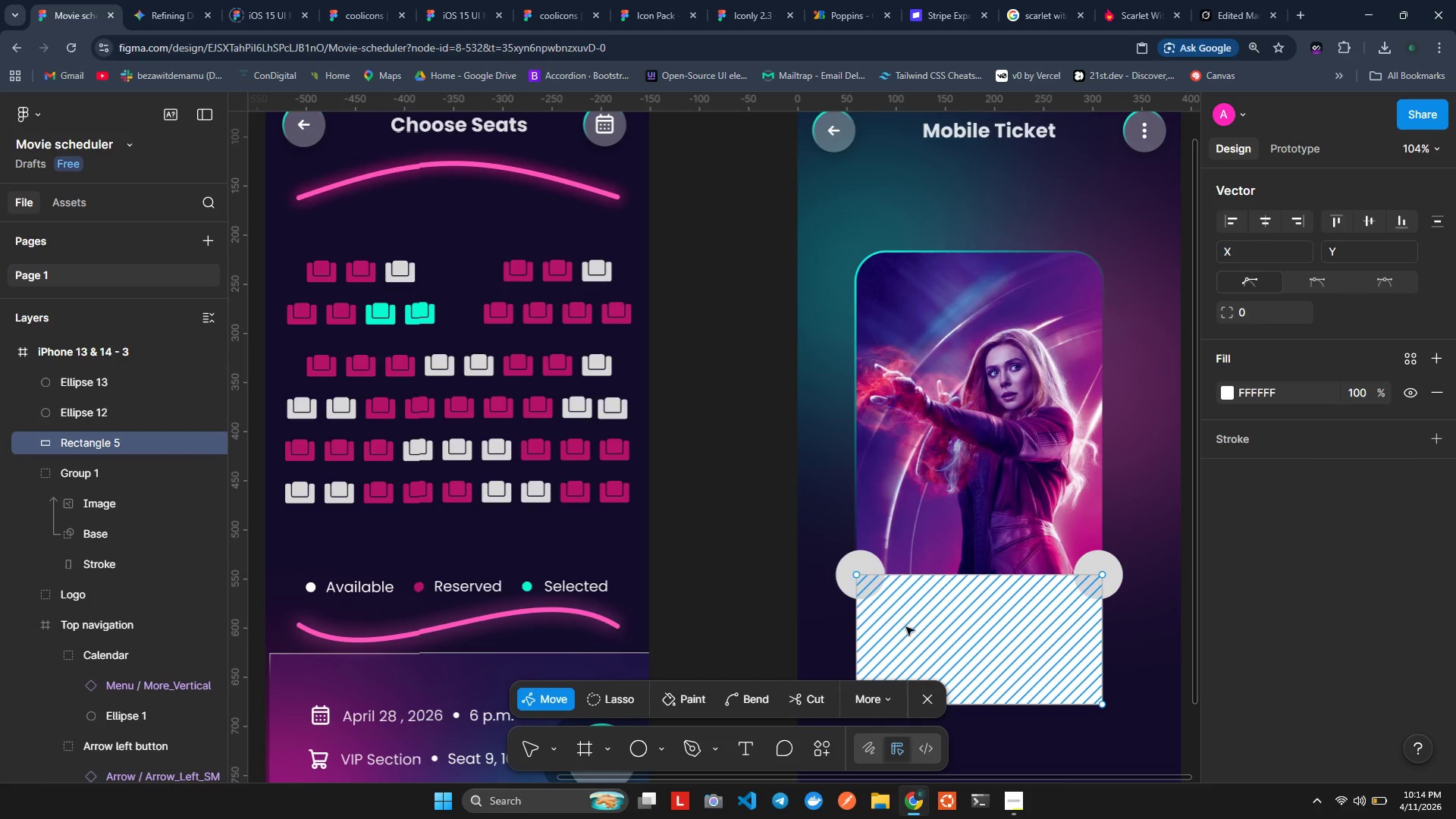 
key(Control+ControlLeft)
 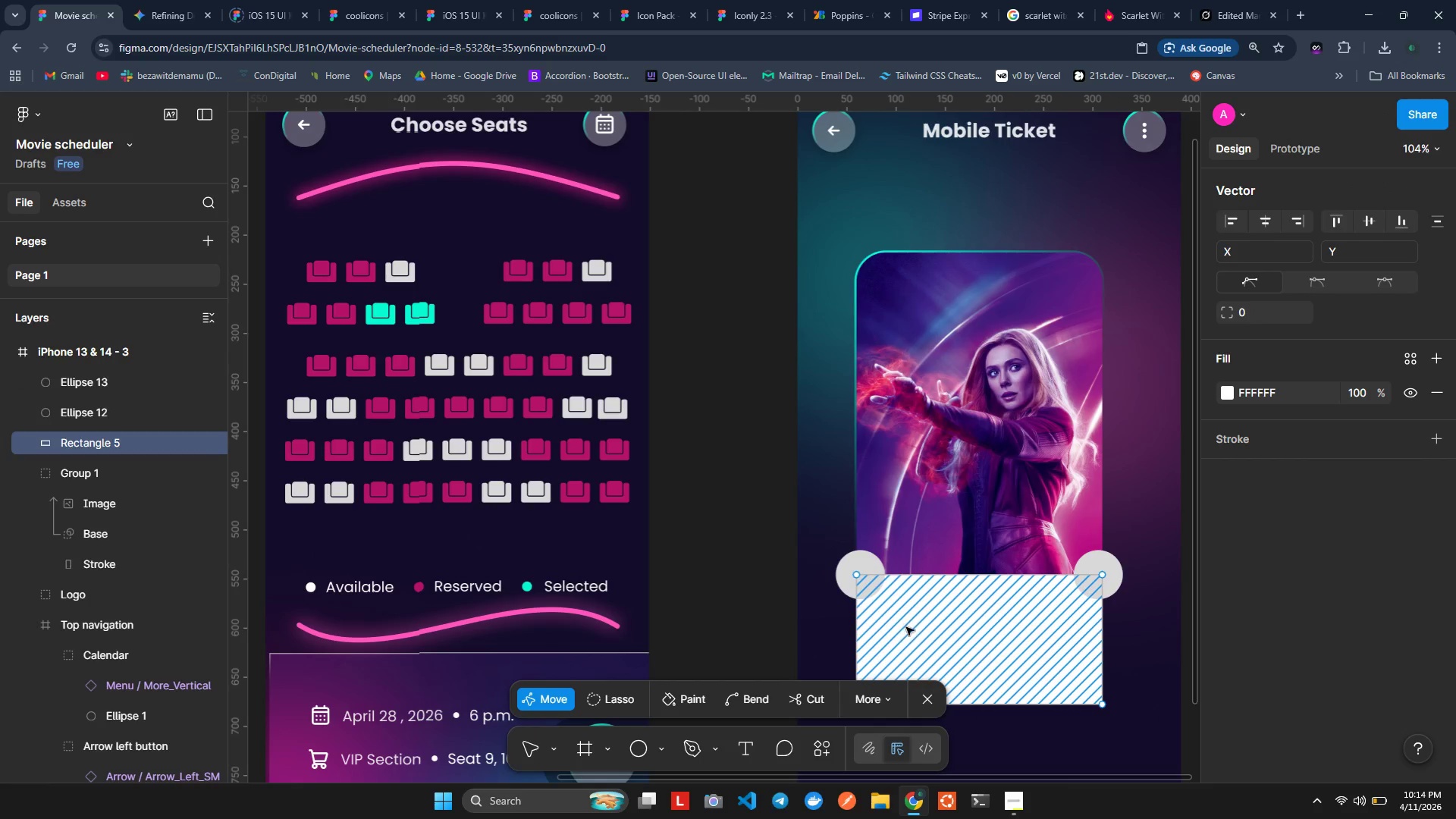 
key(Control+ControlLeft)
 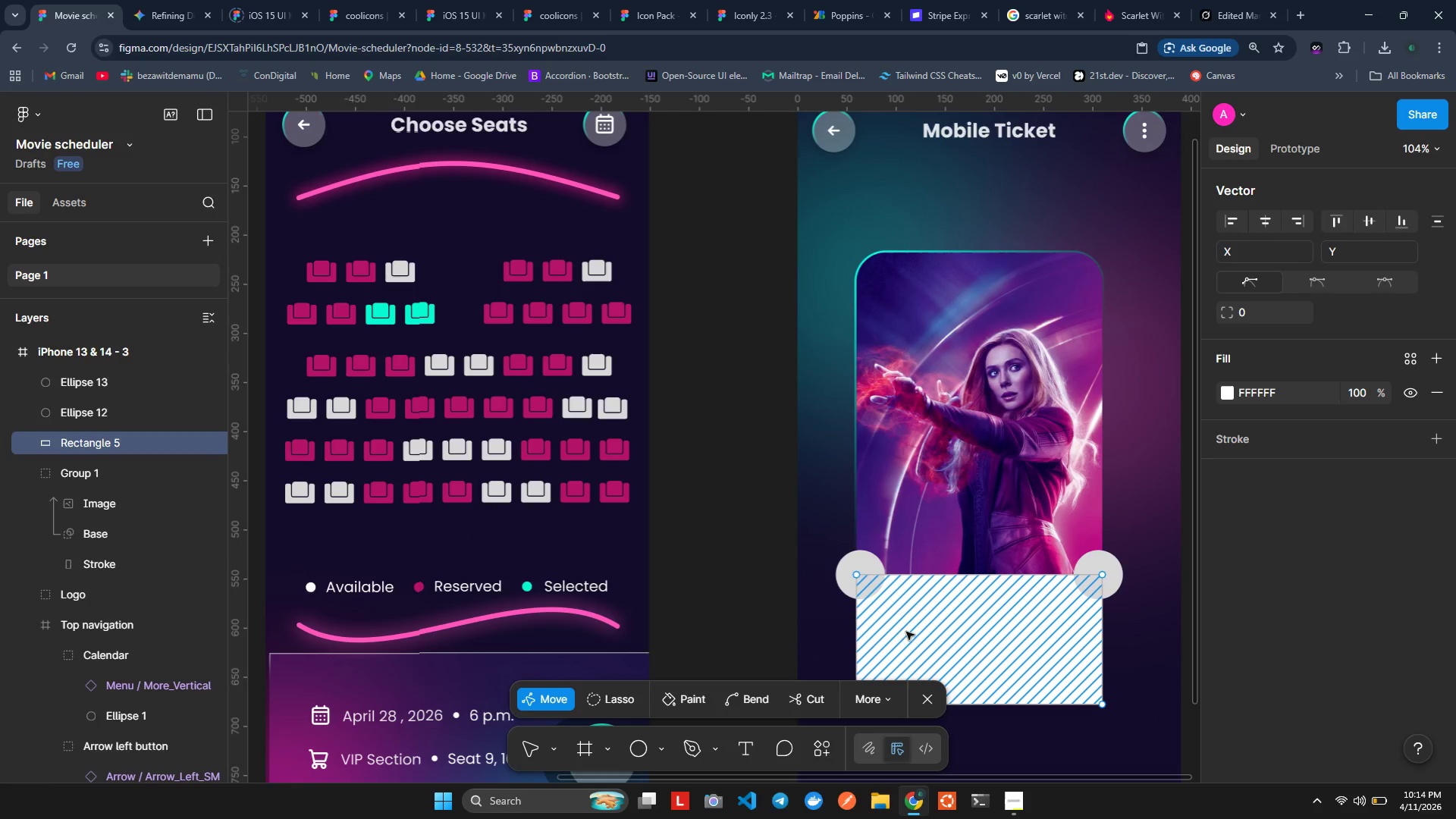 
key(Control+ControlLeft)
 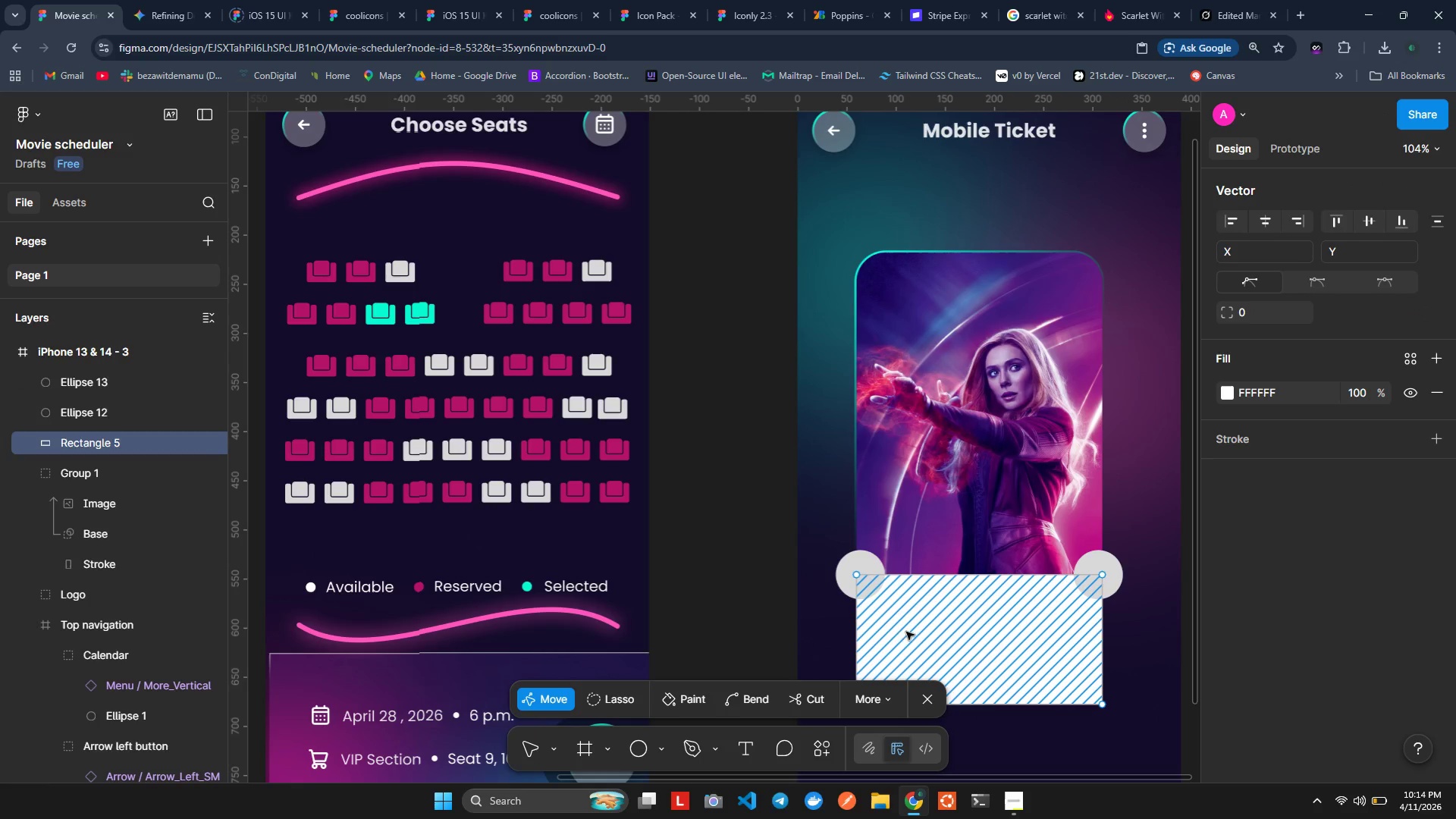 
key(Control+ControlLeft)
 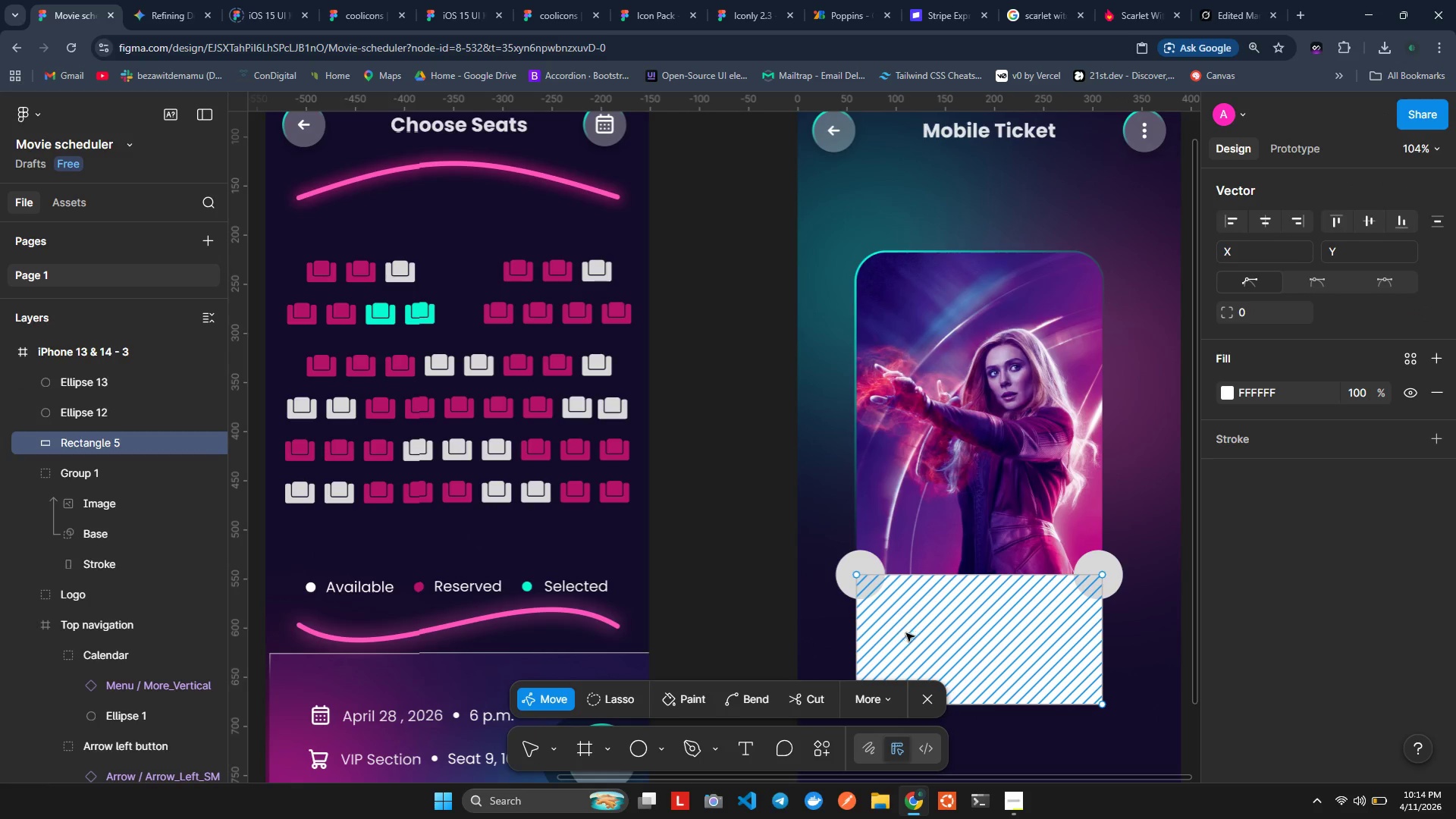 
key(Control+ControlLeft)
 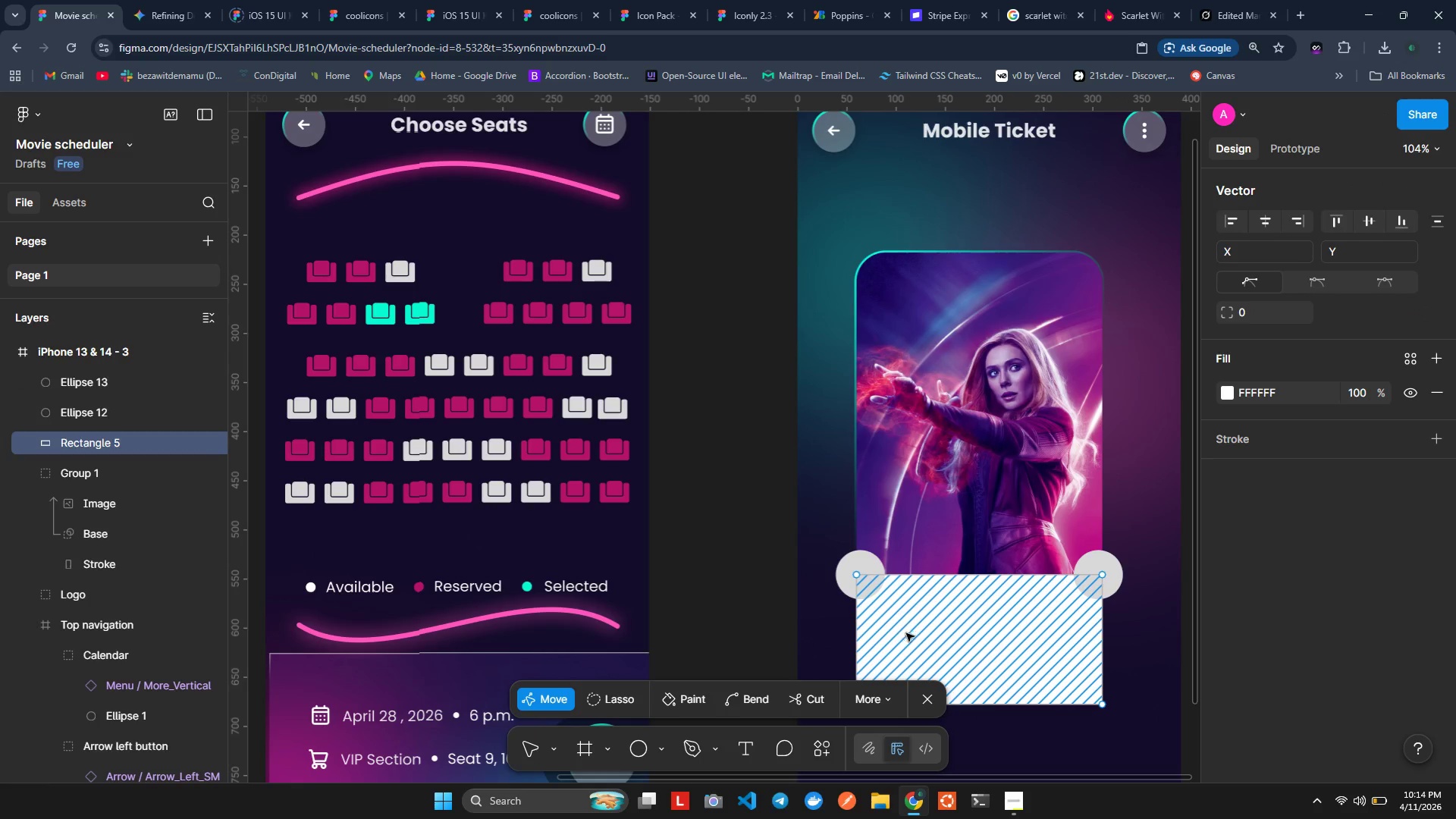 
key(Control+ControlLeft)
 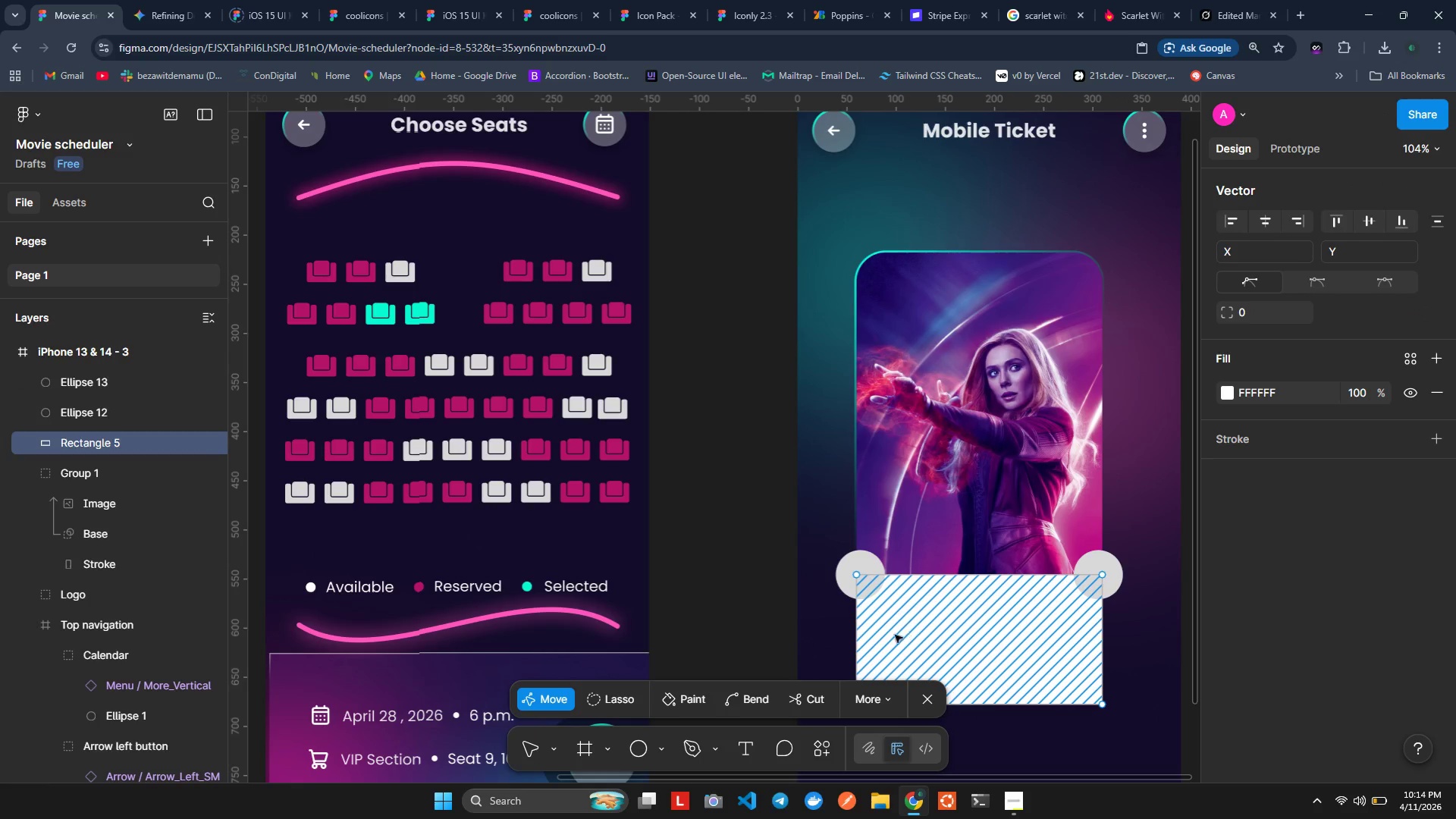 
key(Control+ControlLeft)
 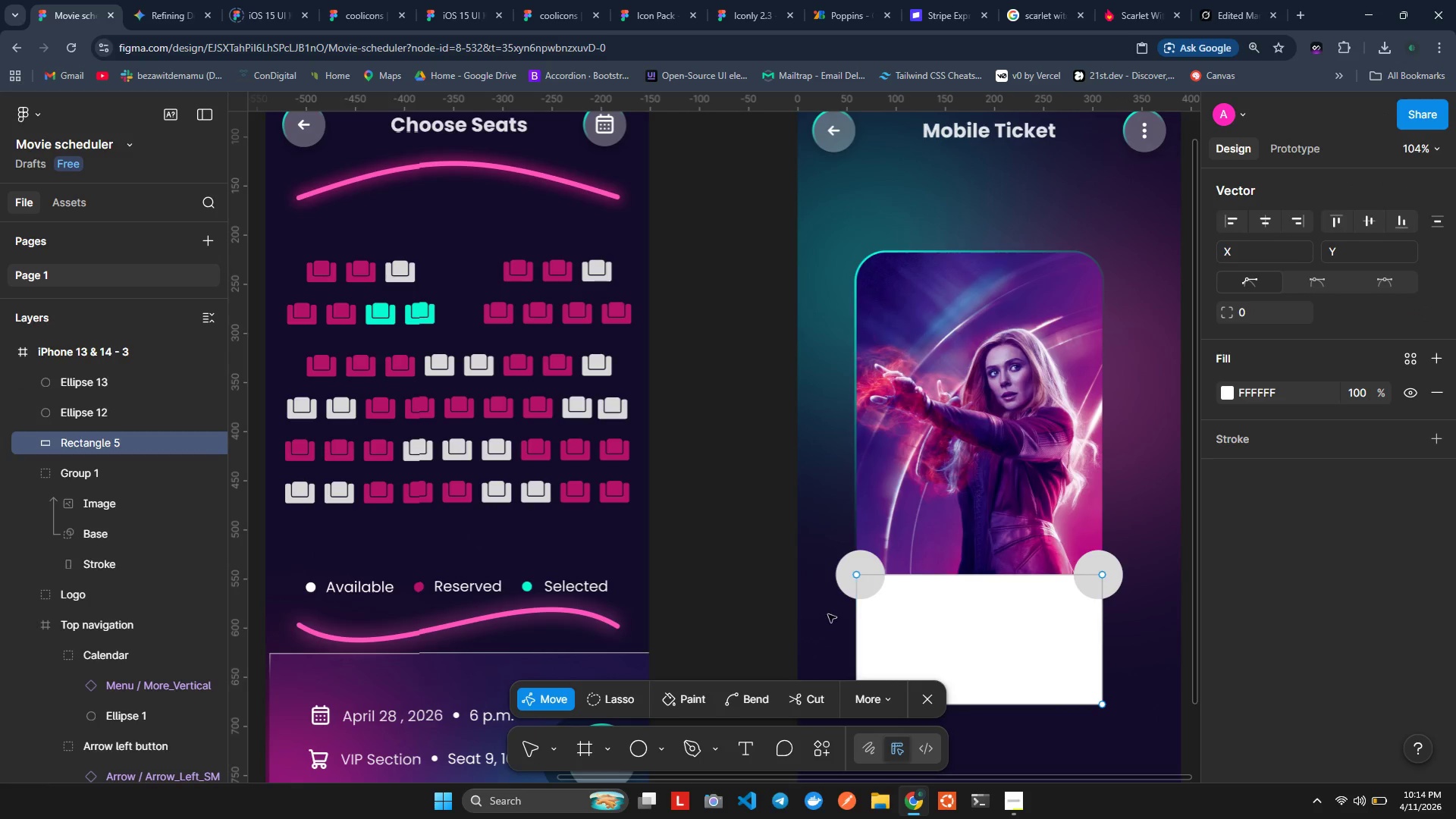 
left_click([824, 615])
 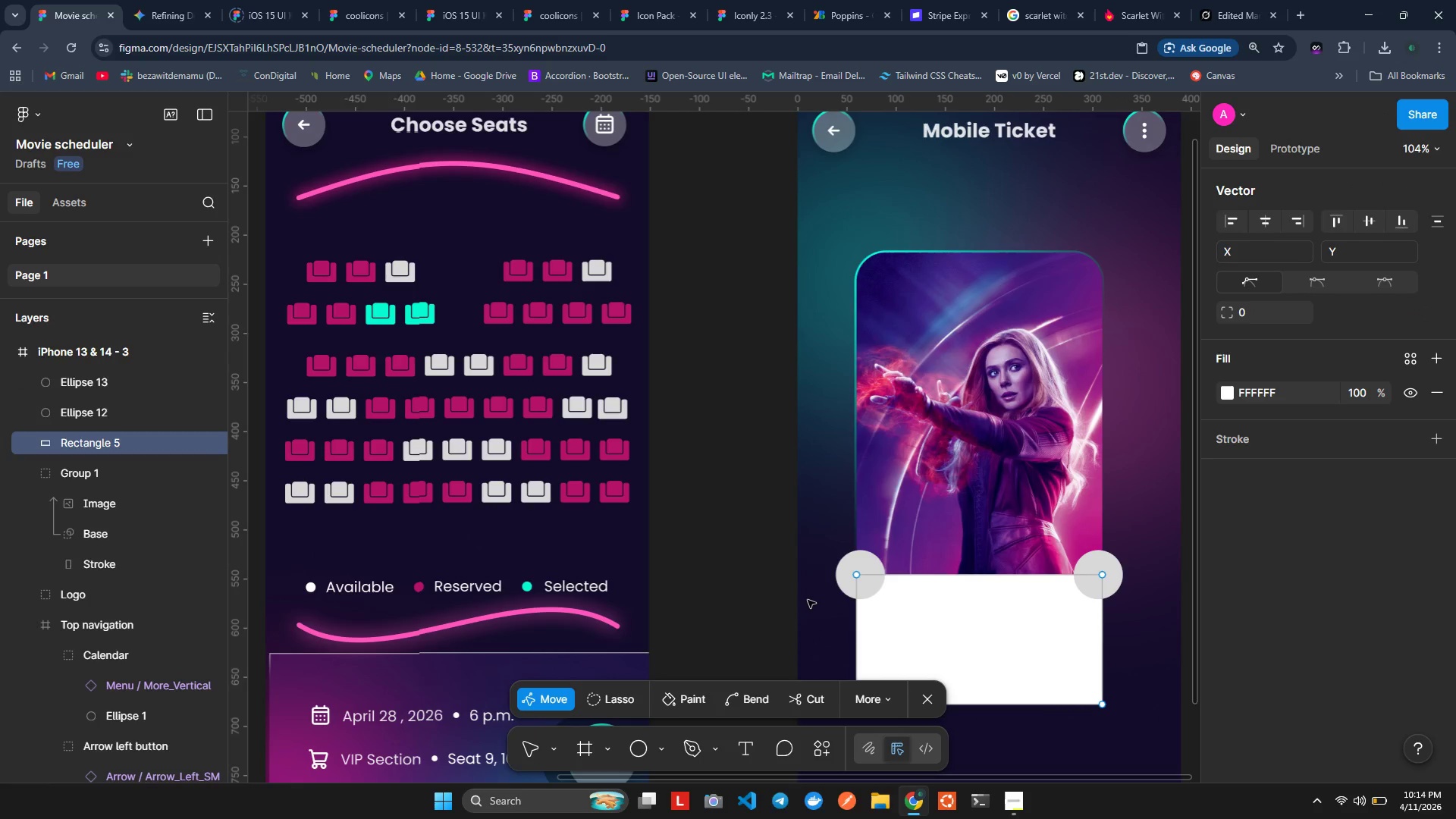 
left_click([808, 600])
 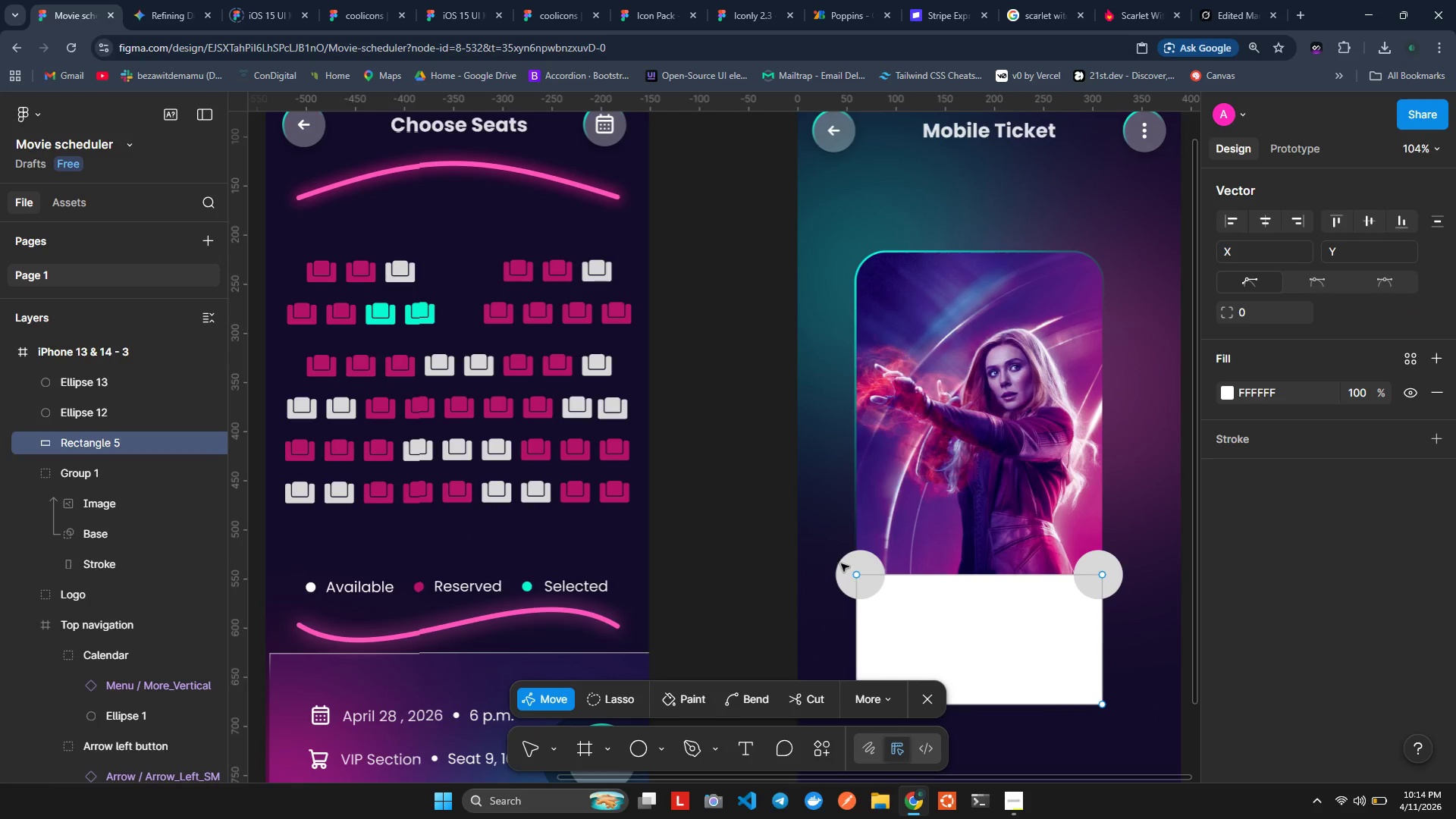 
left_click([847, 563])
 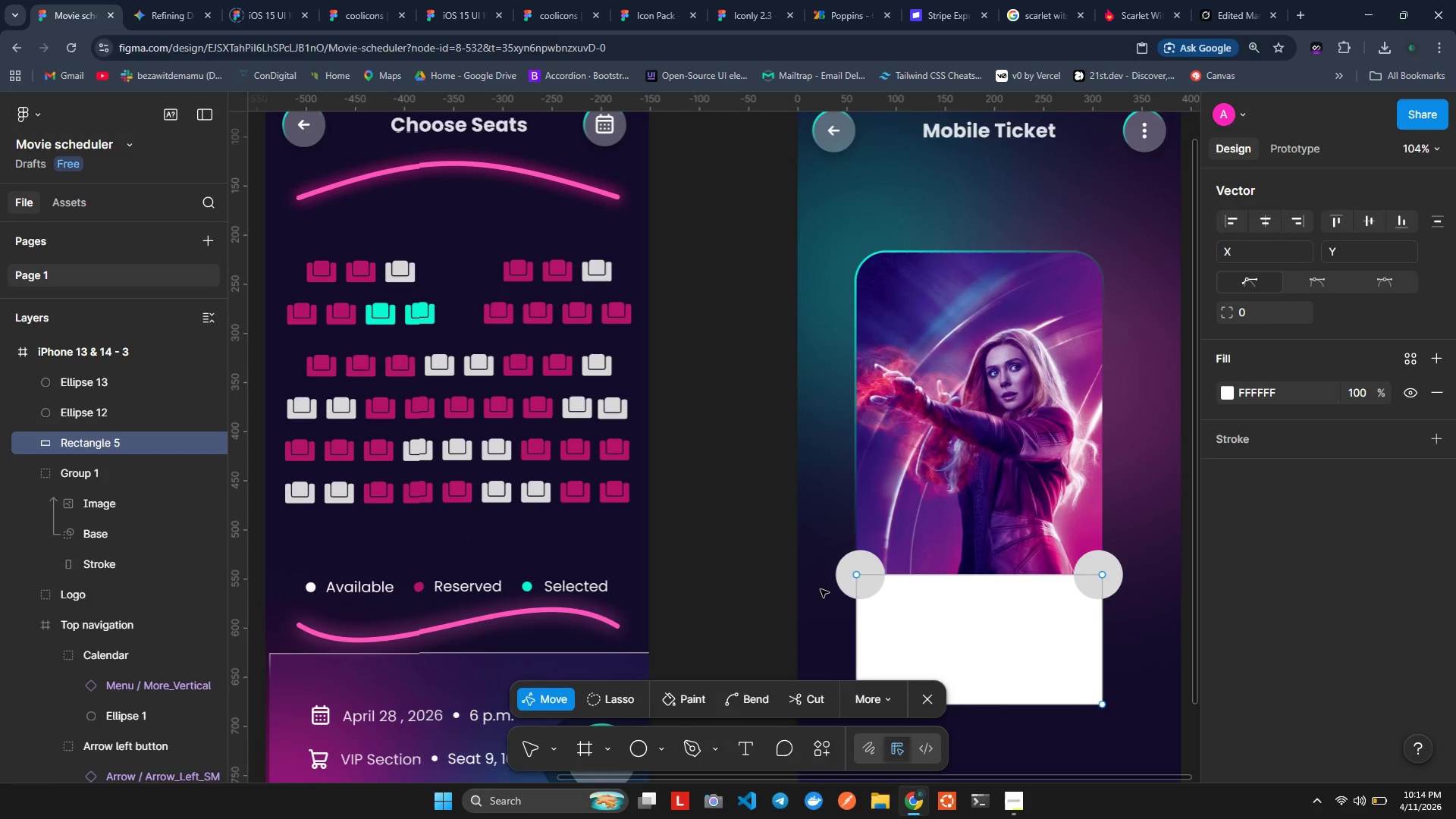 
left_click([820, 588])
 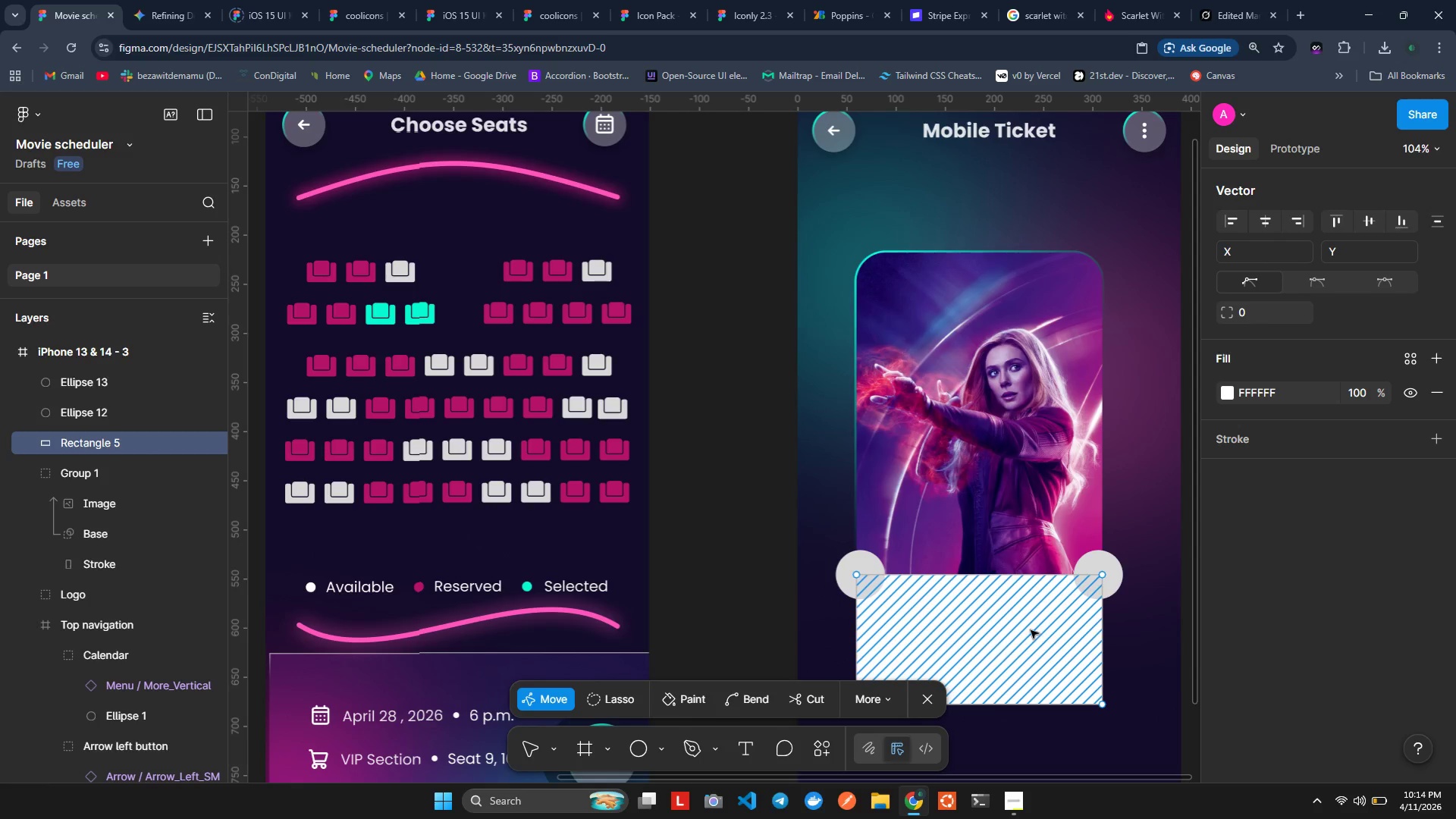 
left_click([1035, 627])
 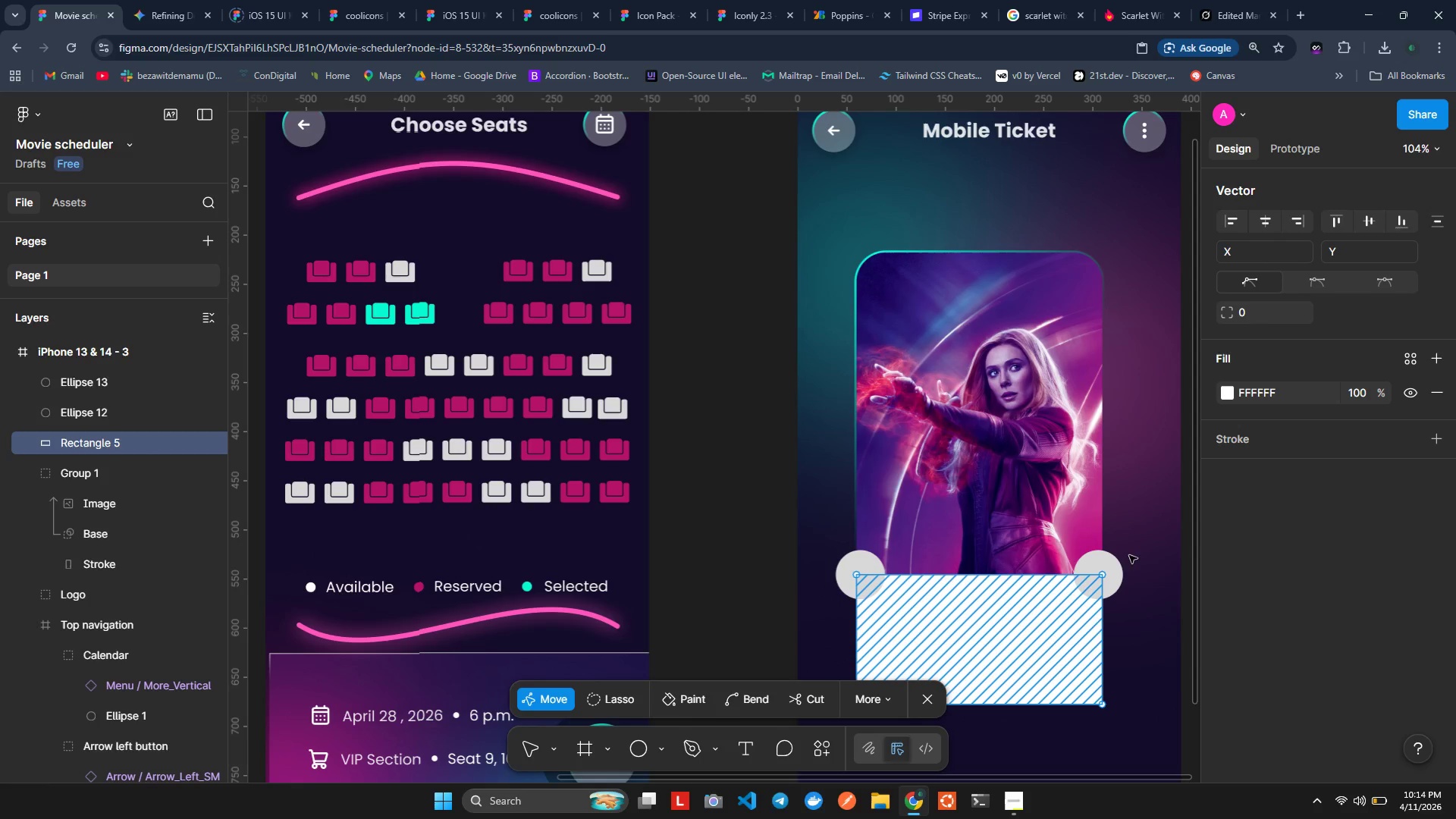 
hold_key(key=ControlLeft, duration=0.94)
left_click([1109, 563])
 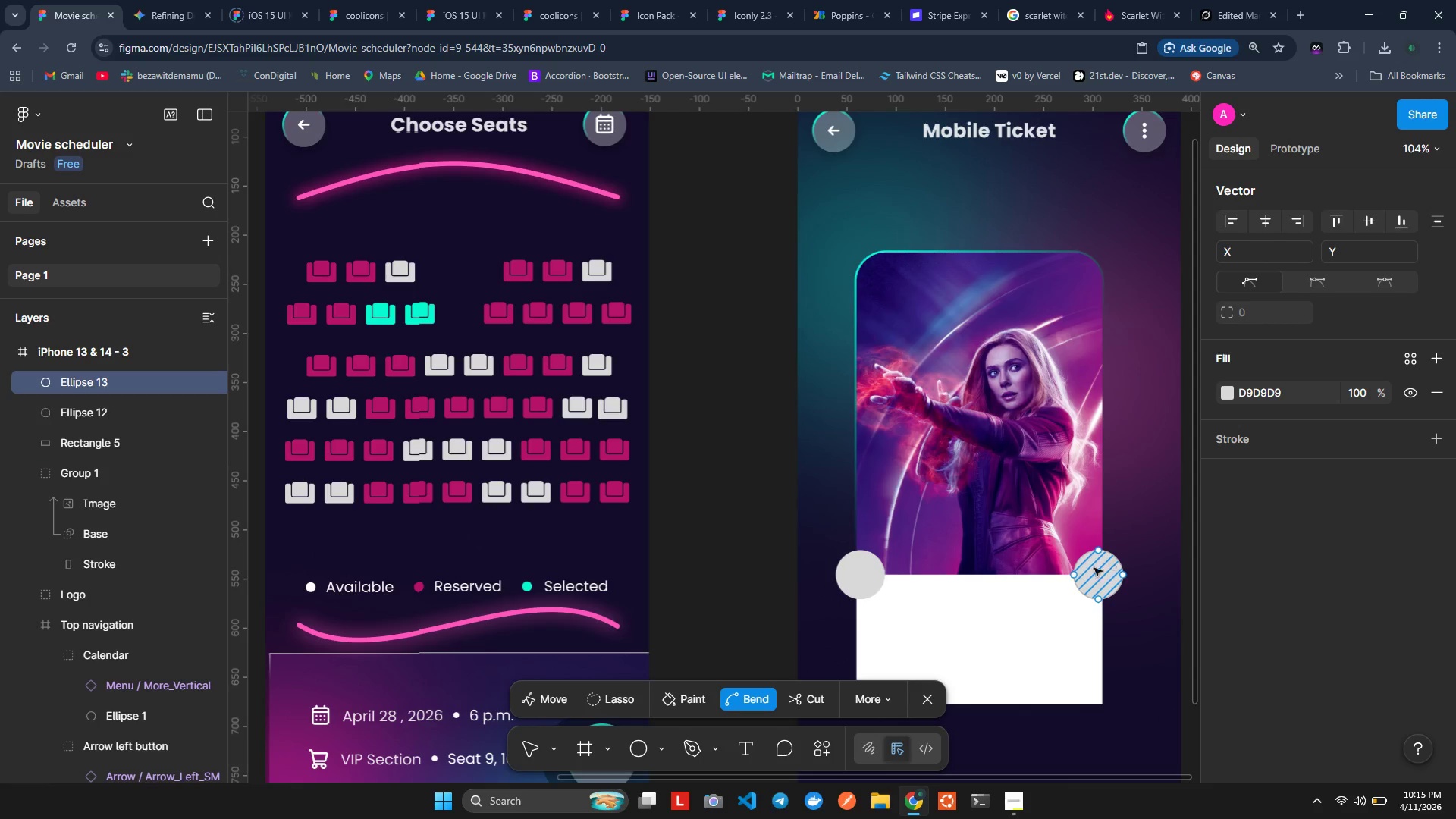 
hold_key(key=ControlLeft, duration=17.39)
hold_key(key=ShiftLeft, duration=1.5)
left_click([984, 606])
 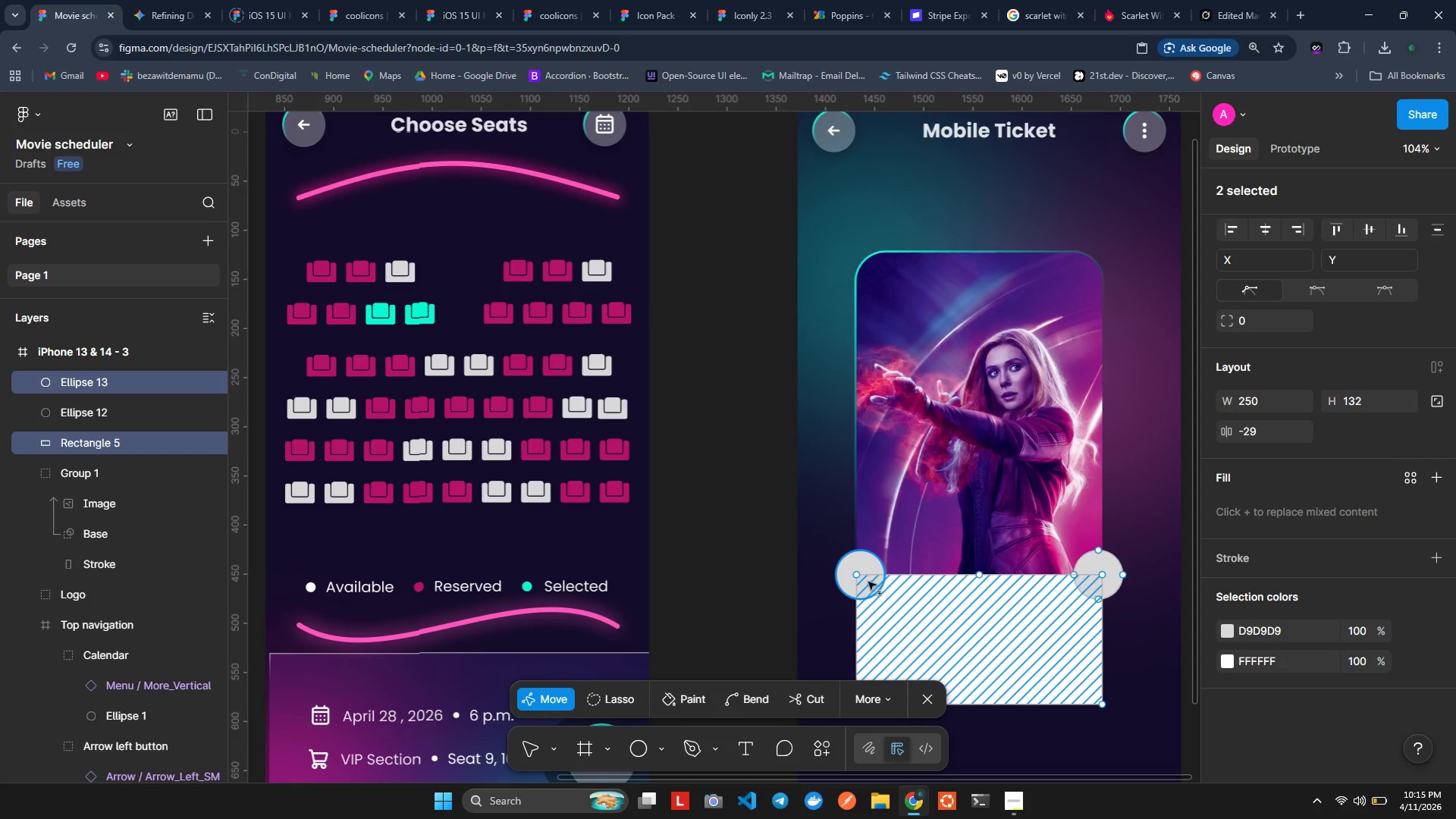 
left_click([861, 573])
 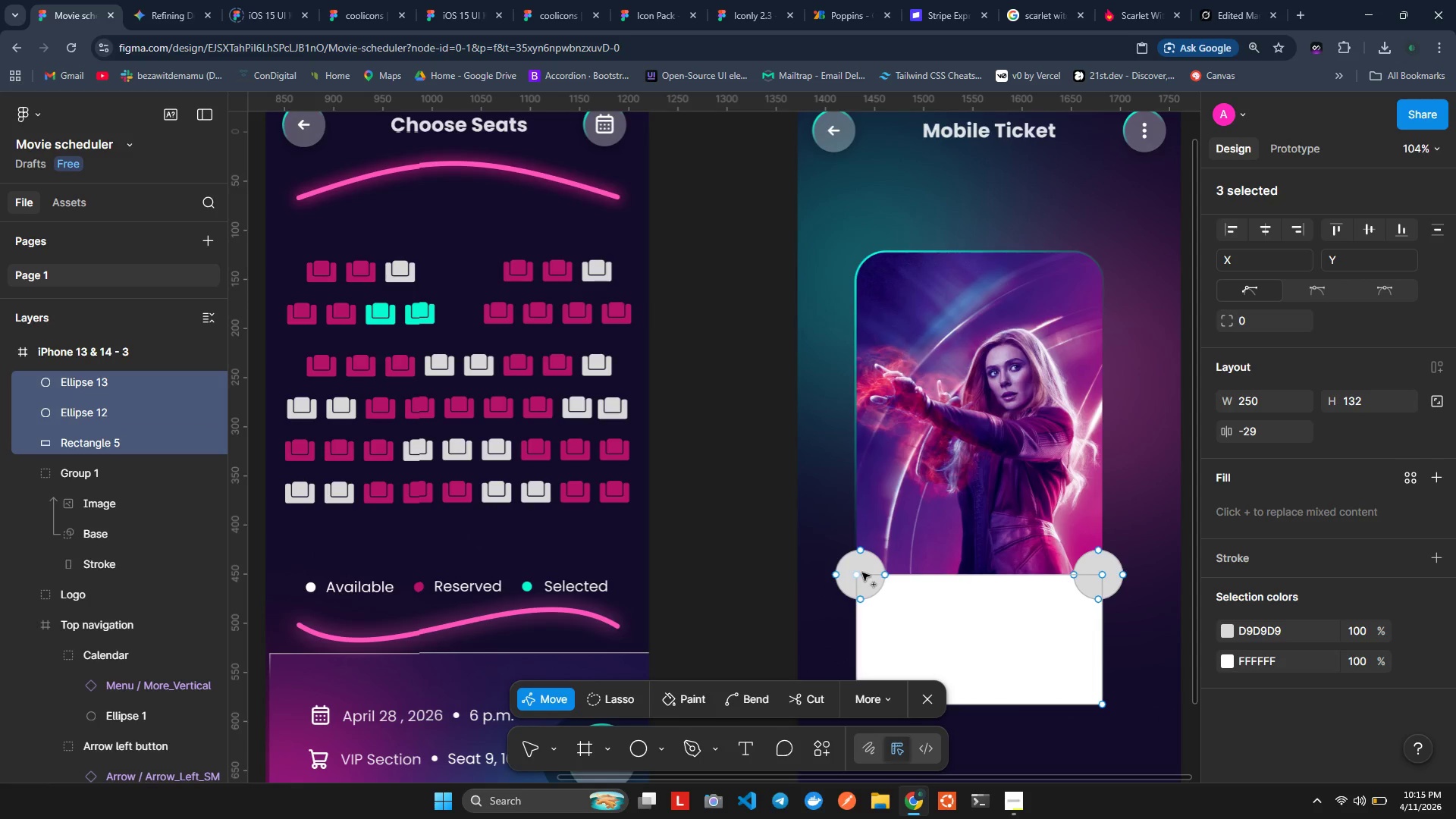 
left_click_drag(start_coordinate=[1391, 249], to_coordinate=[1272, 261])
 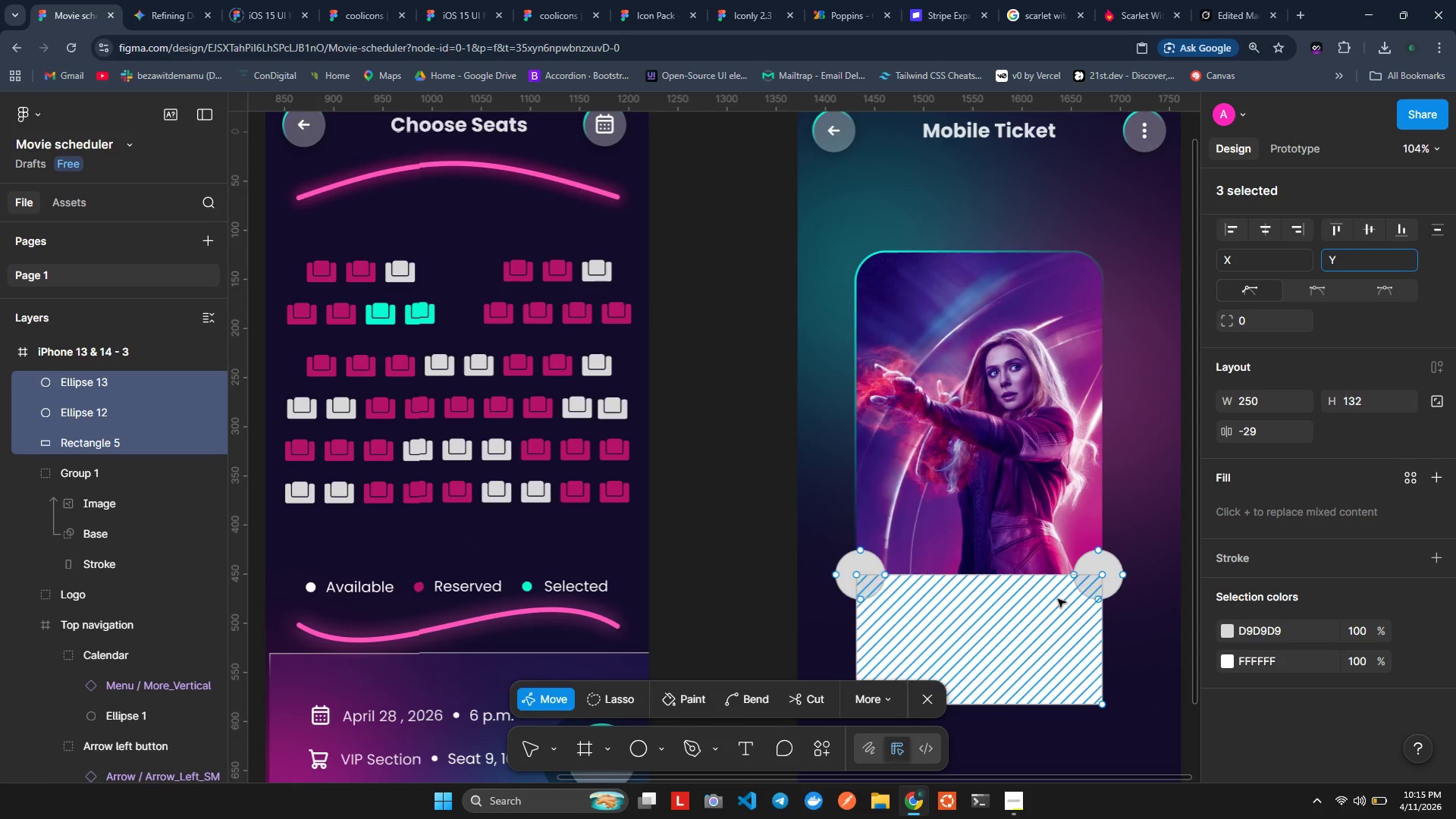 
double_click([842, 563])
 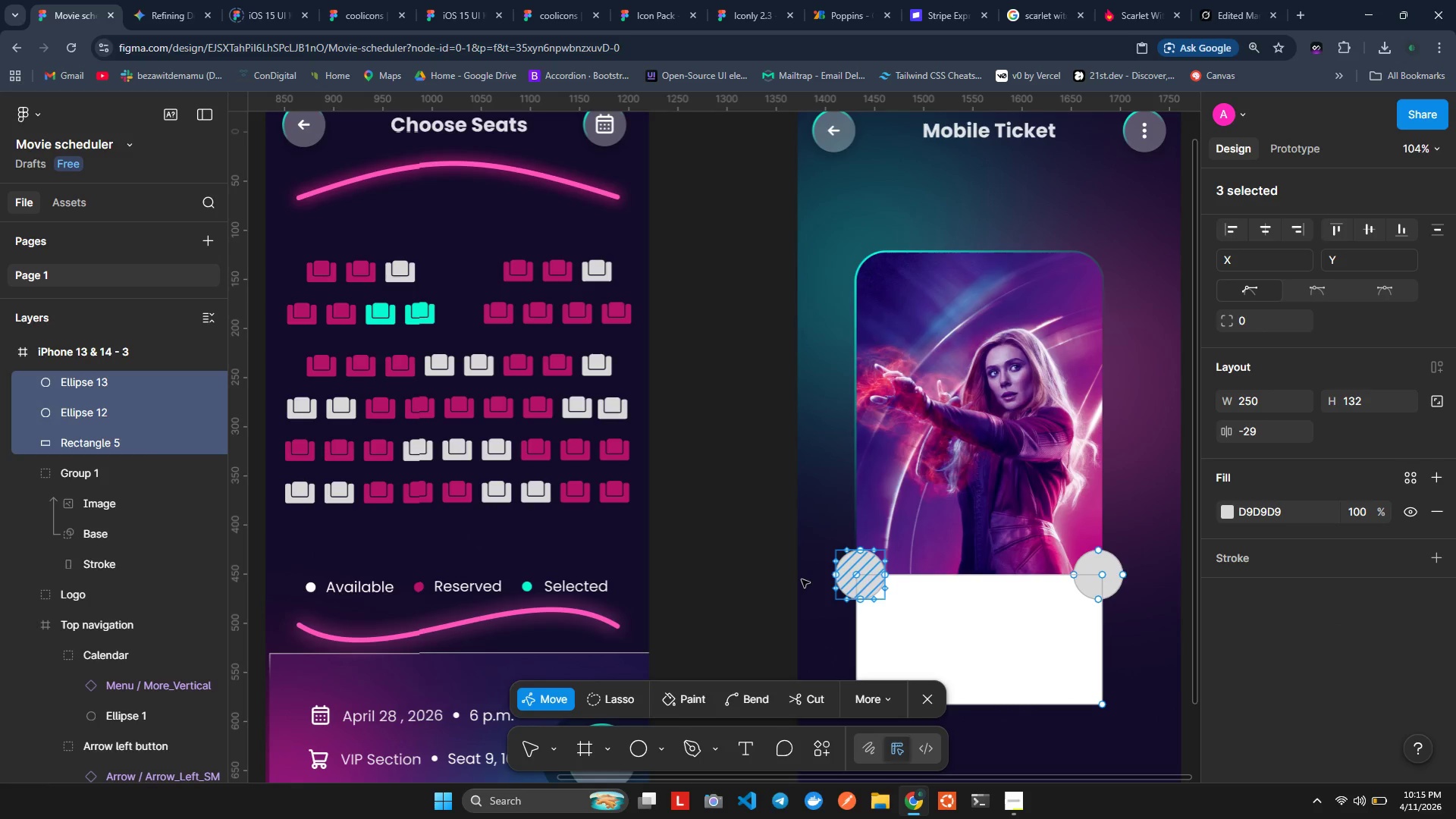 
left_click([793, 579])
 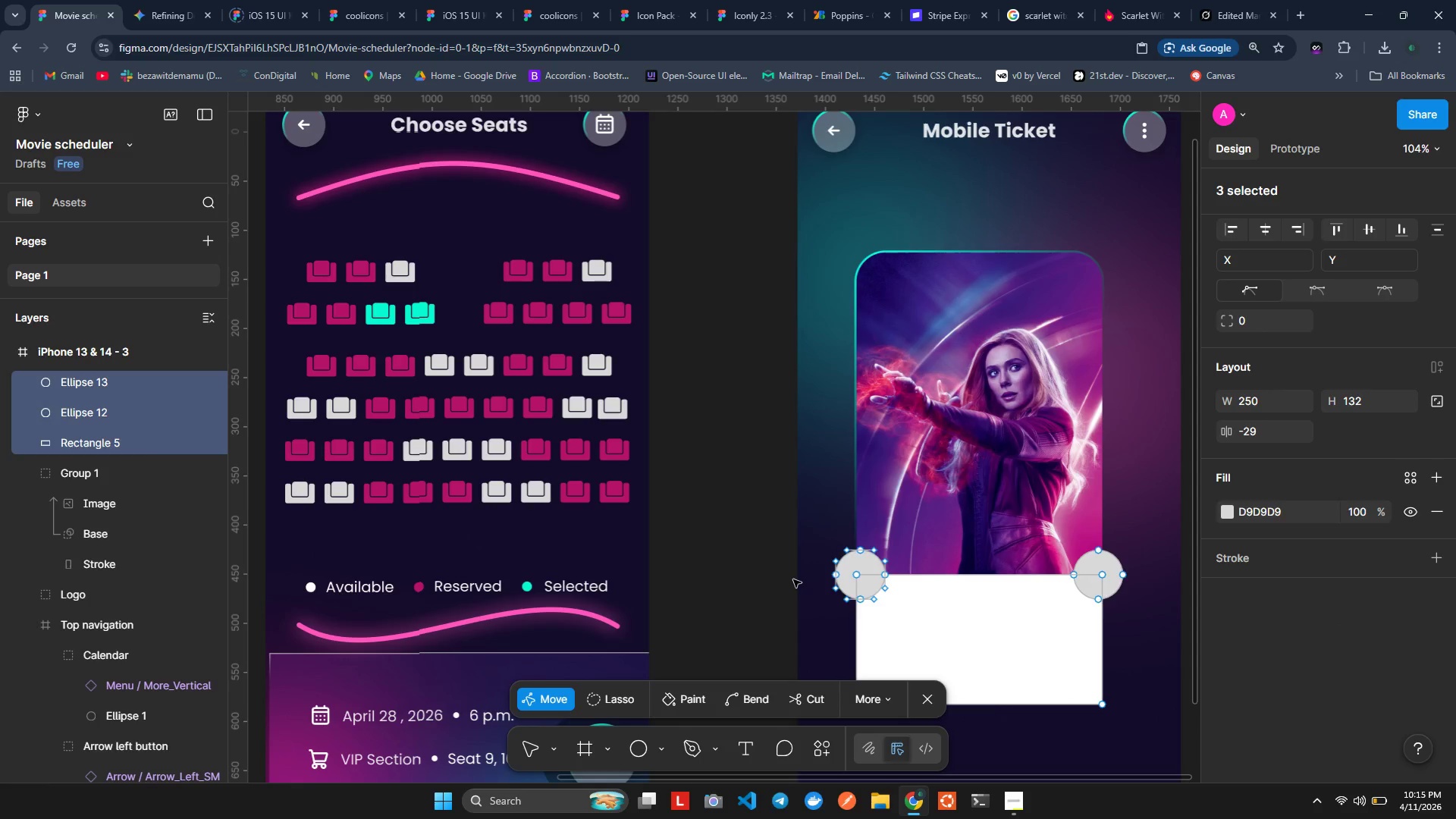 
triple_click([793, 579])
 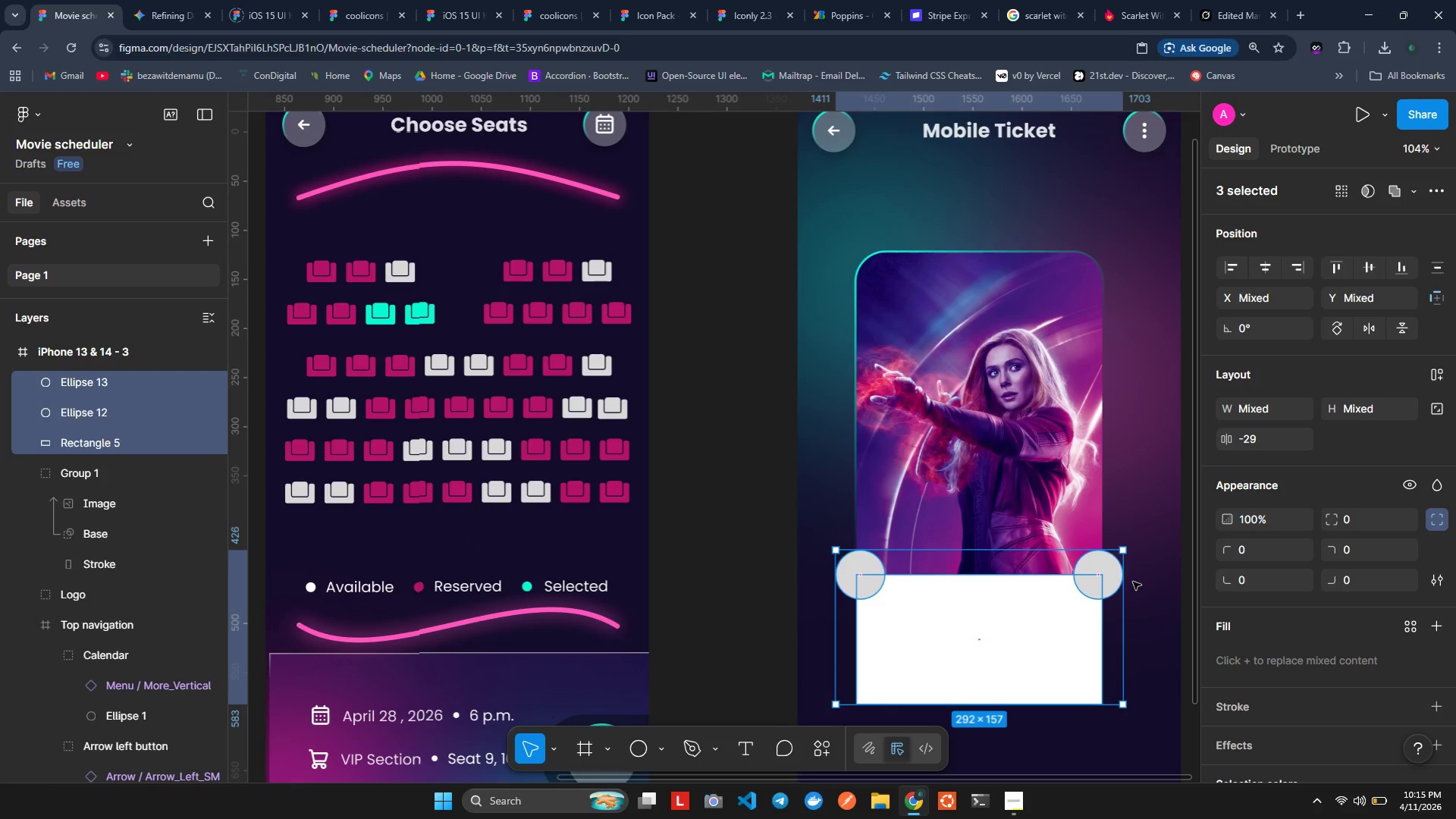 
left_click_drag(start_coordinate=[1210, 475], to_coordinate=[1237, 415])
 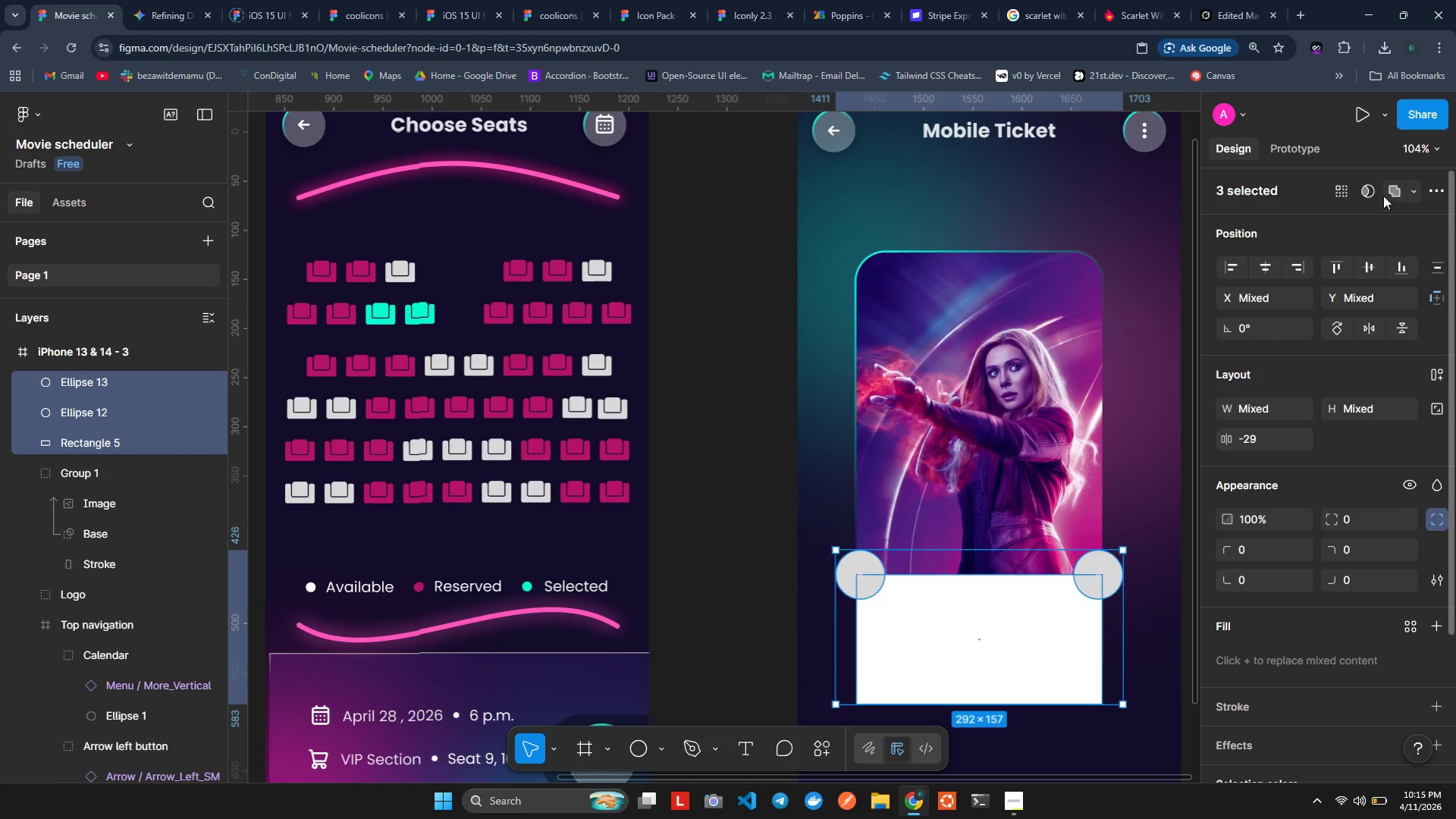 
left_click([1404, 190])
 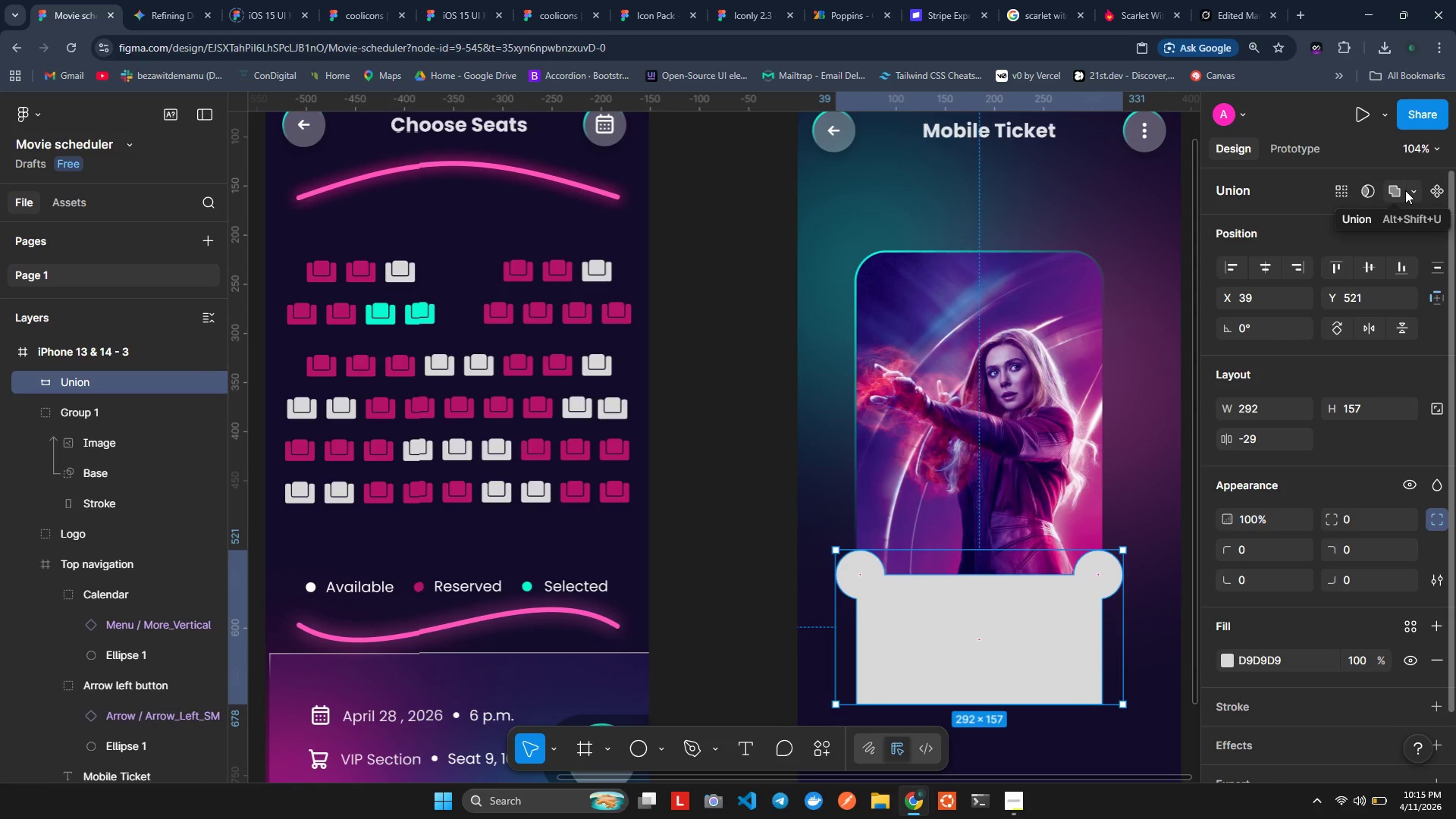 
key(Control+Z)
 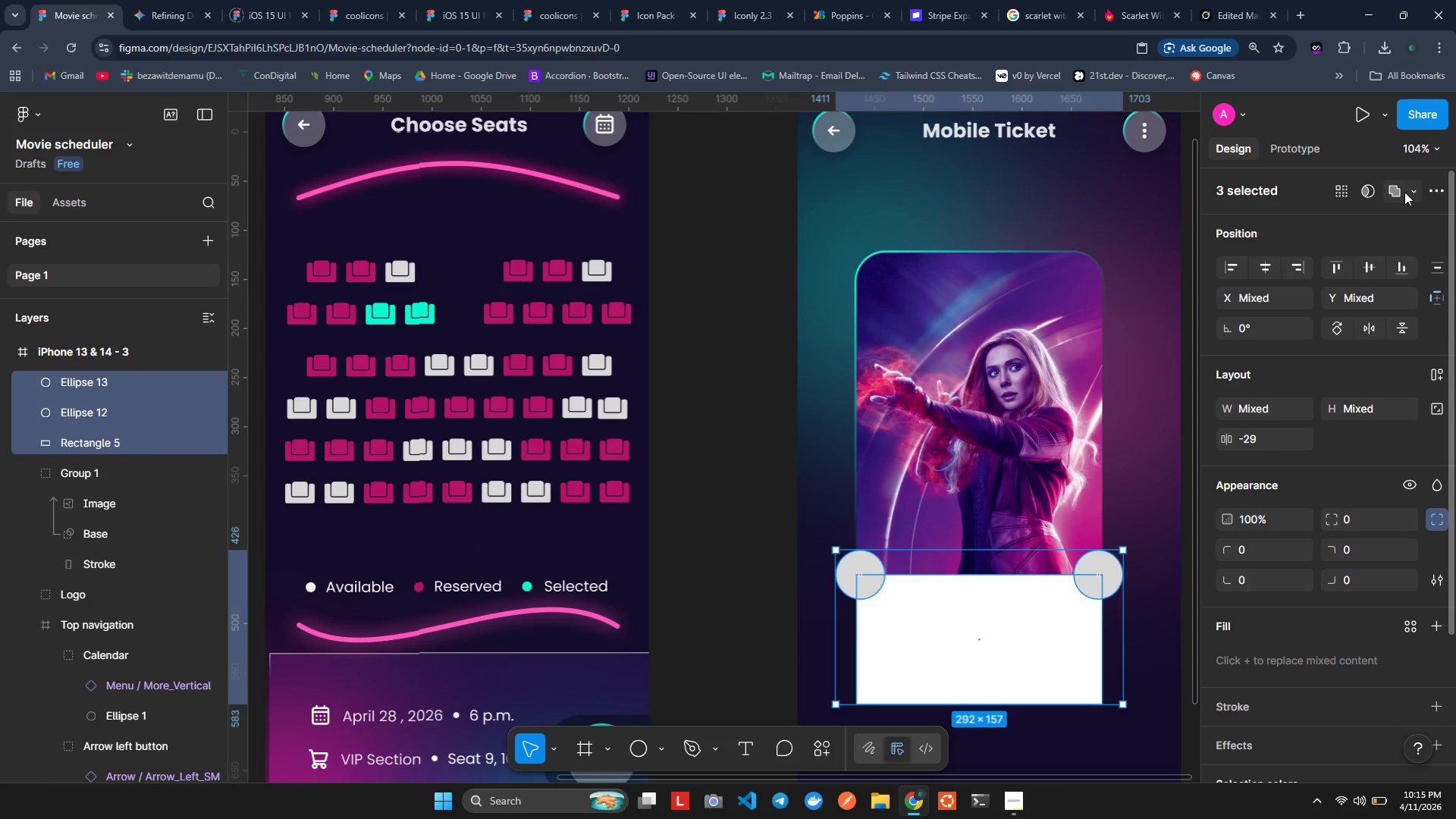 
left_click([1408, 192])
 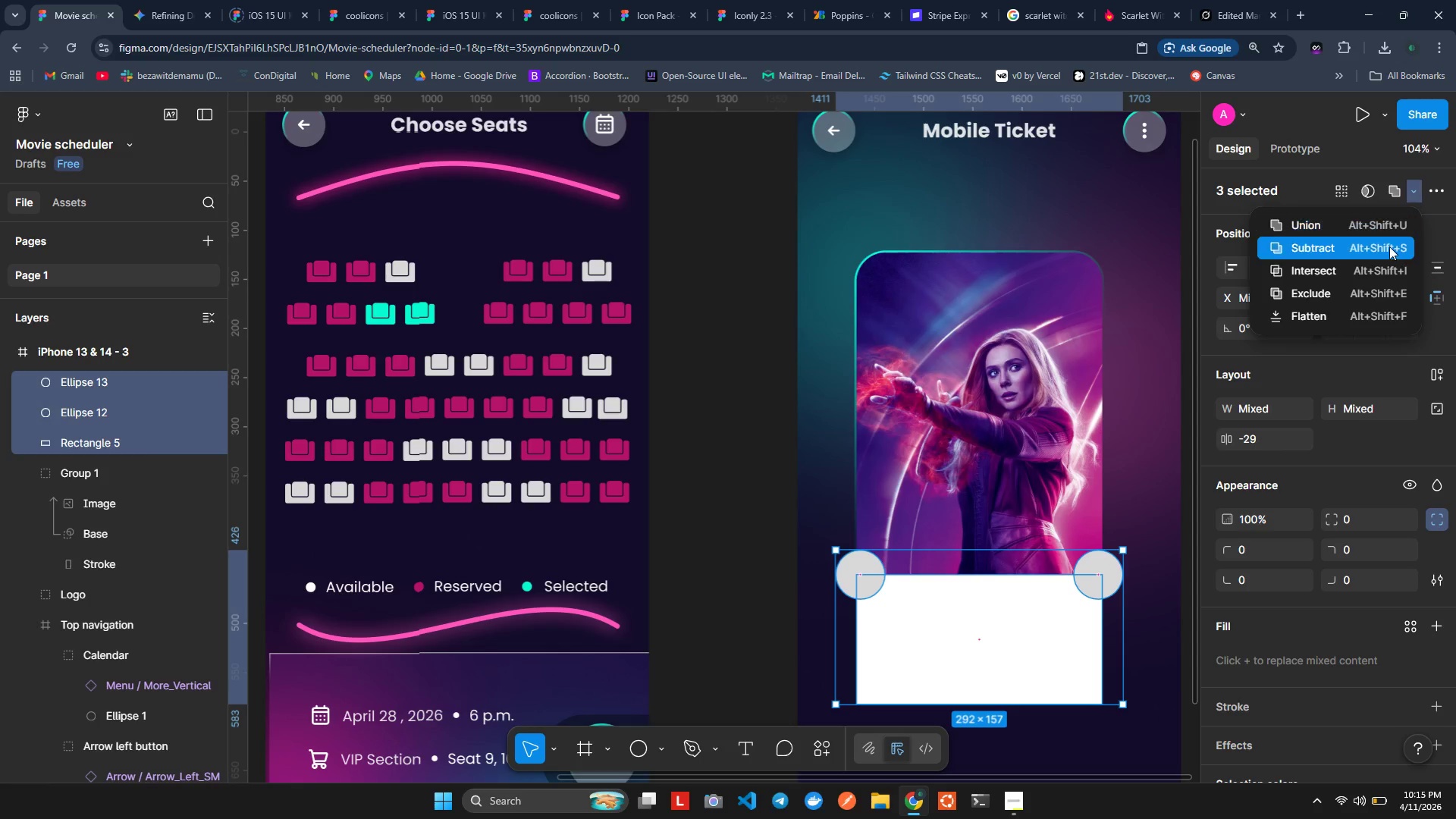 
left_click([1387, 250])
 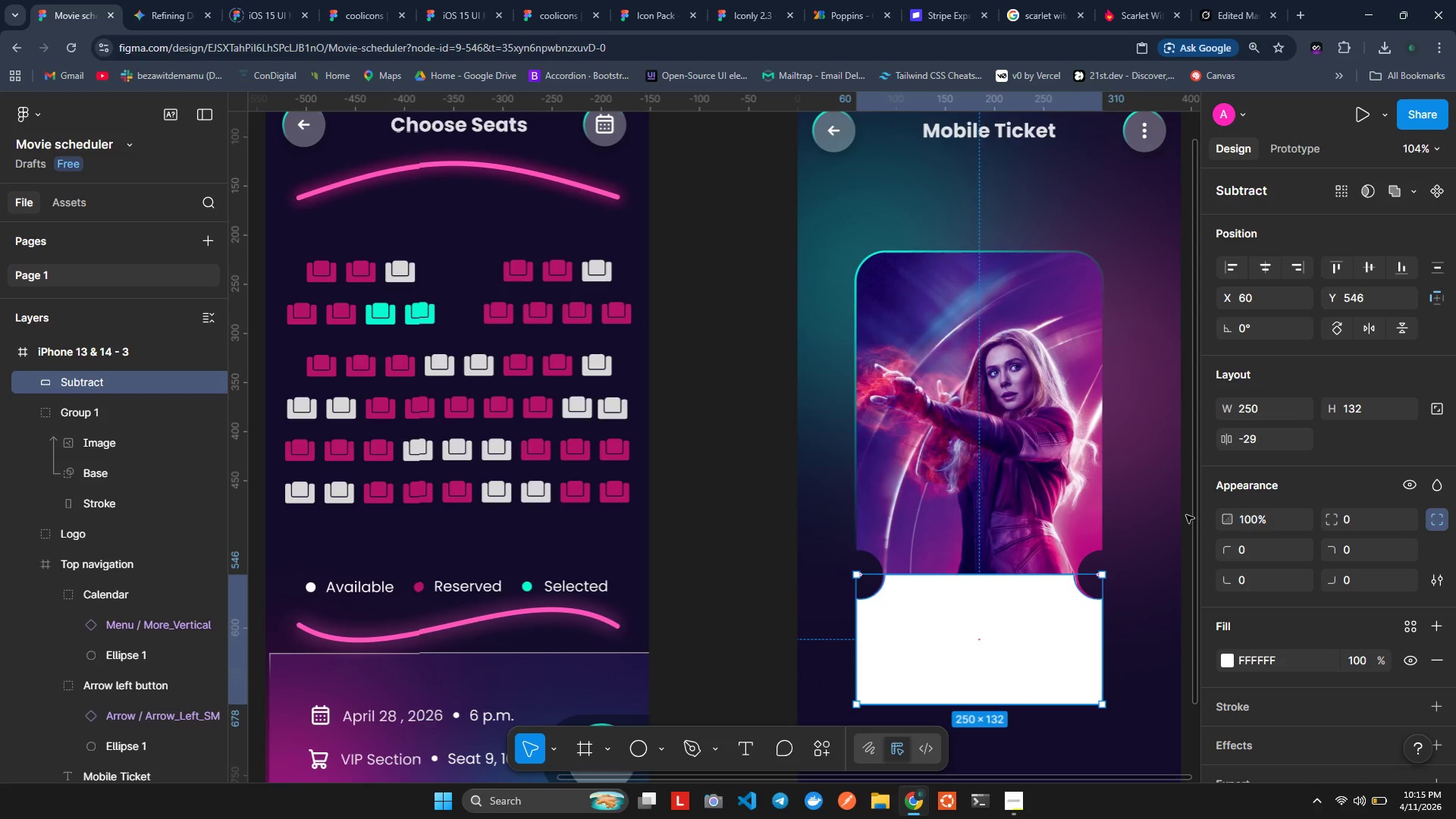 
wait(5.78)
 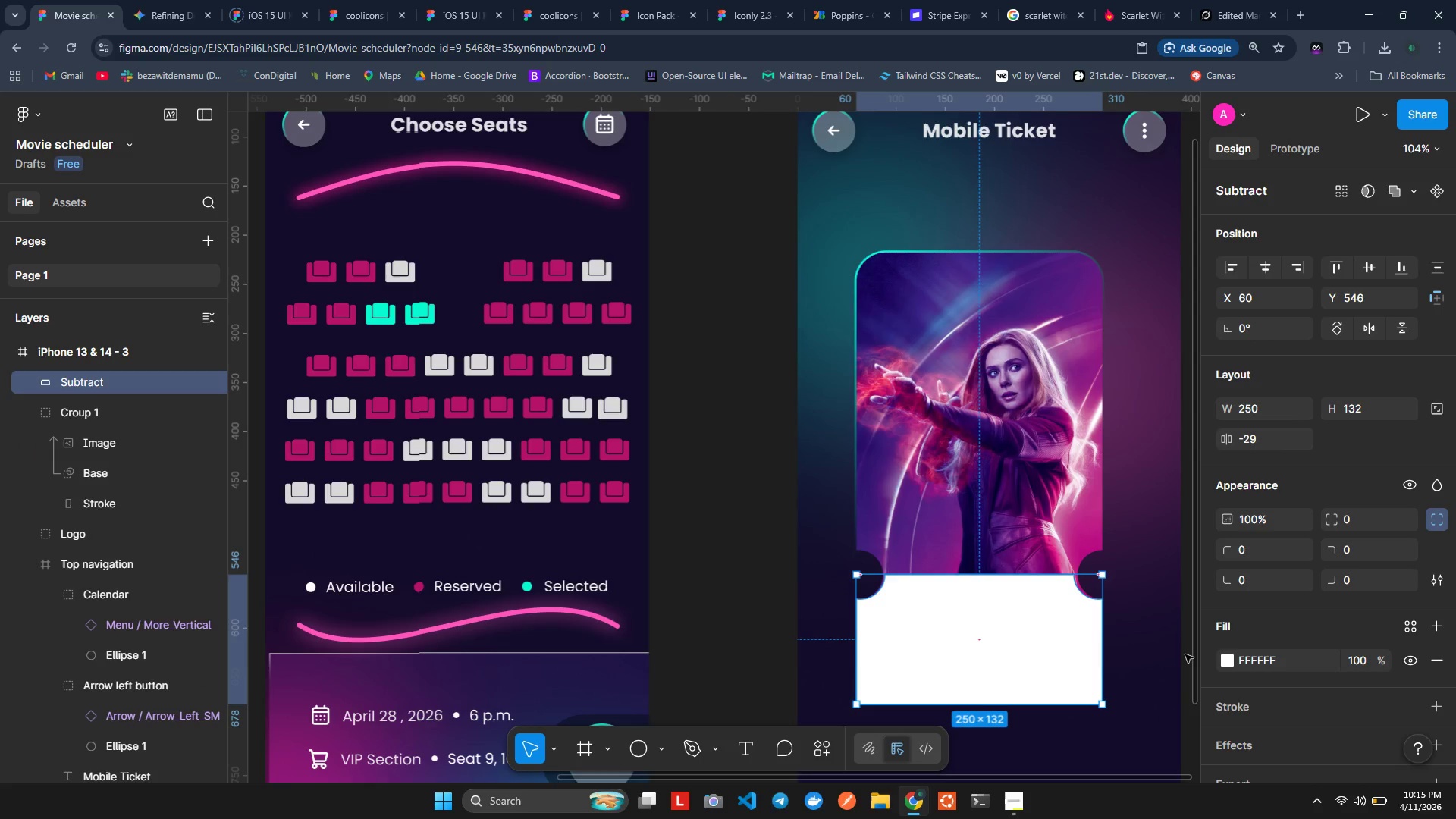 
double_click([1074, 581])
 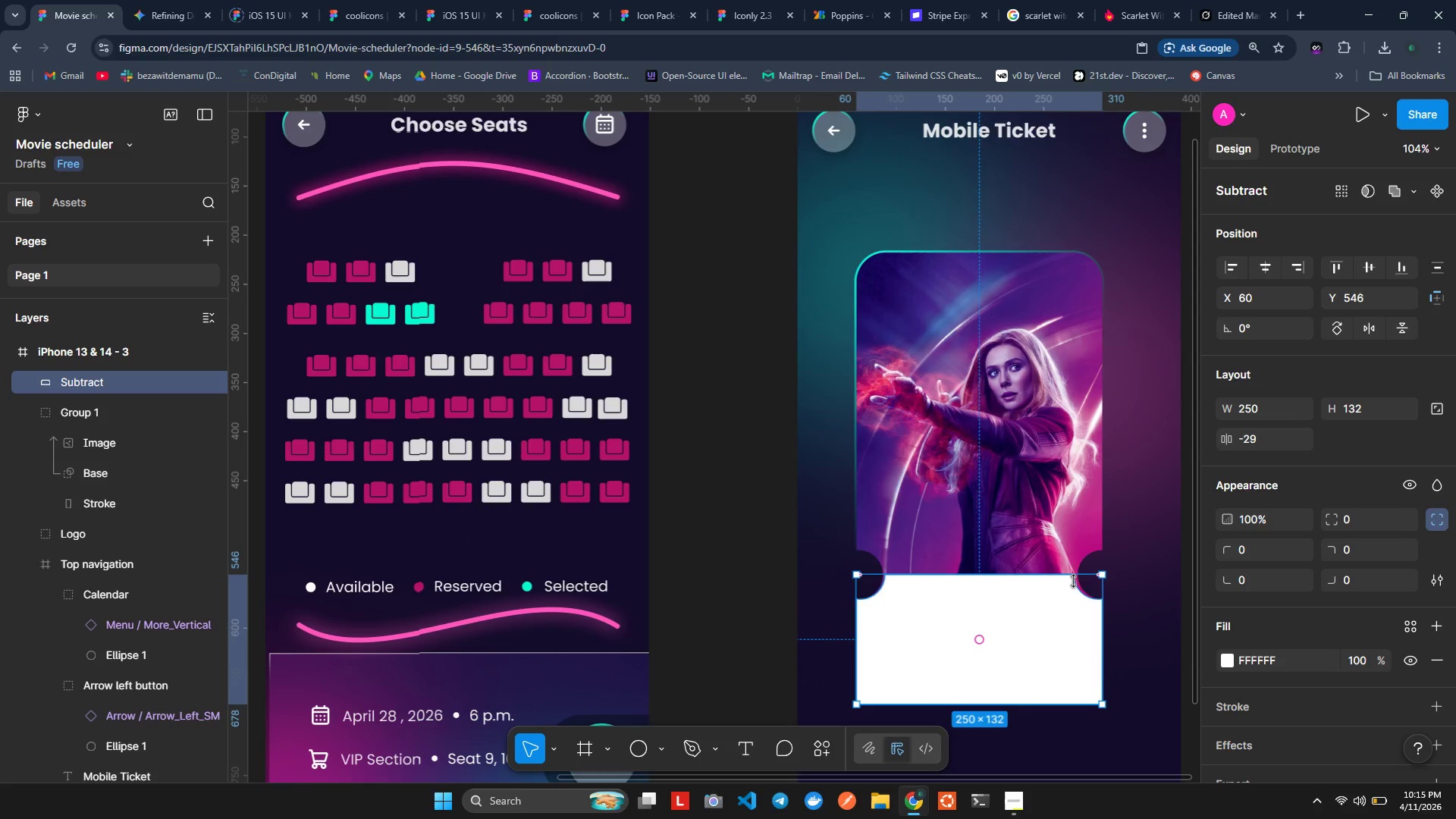 
double_click([1074, 581])
 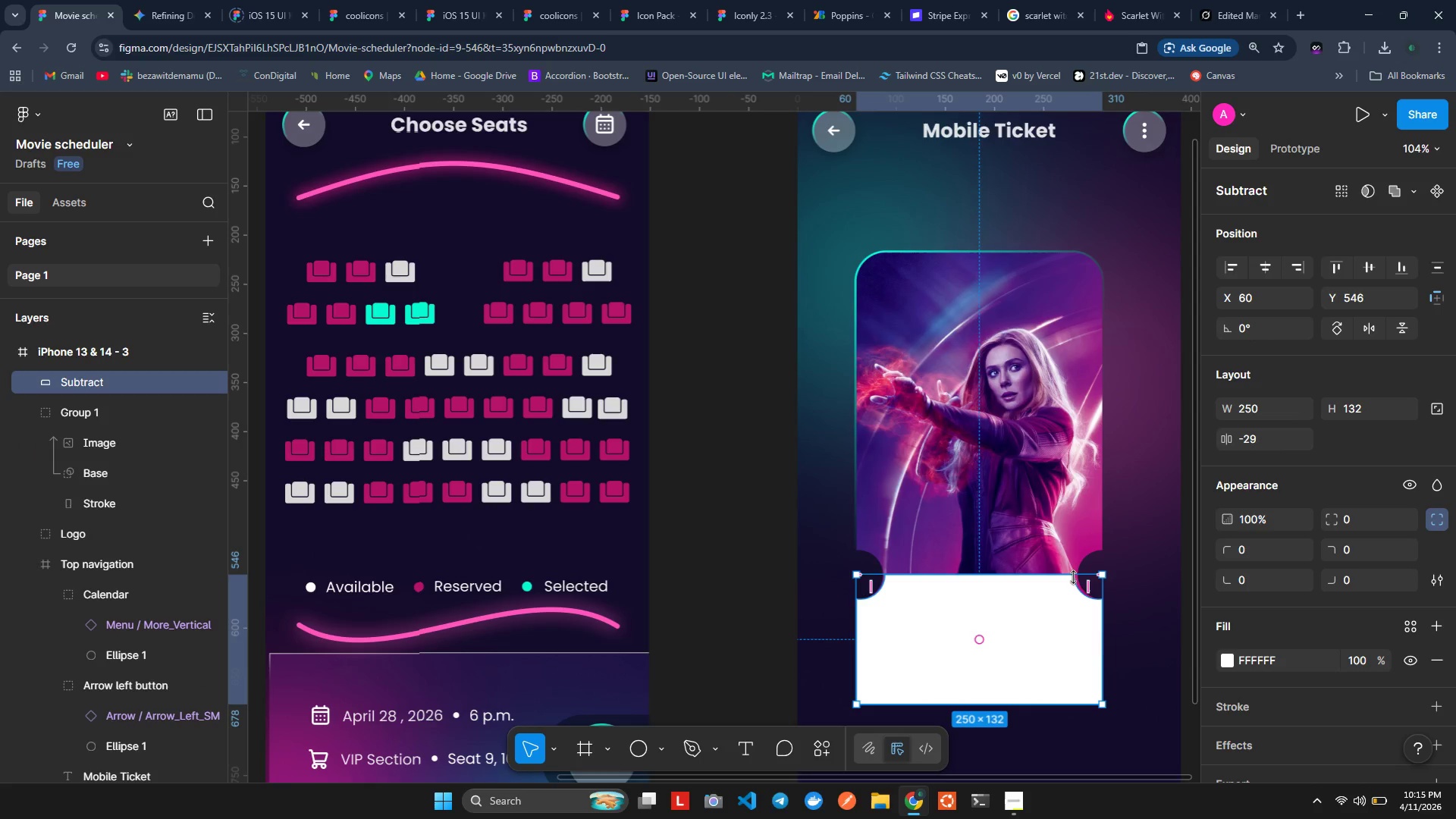 
left_click_drag(start_coordinate=[1074, 577], to_coordinate=[1084, 576])
 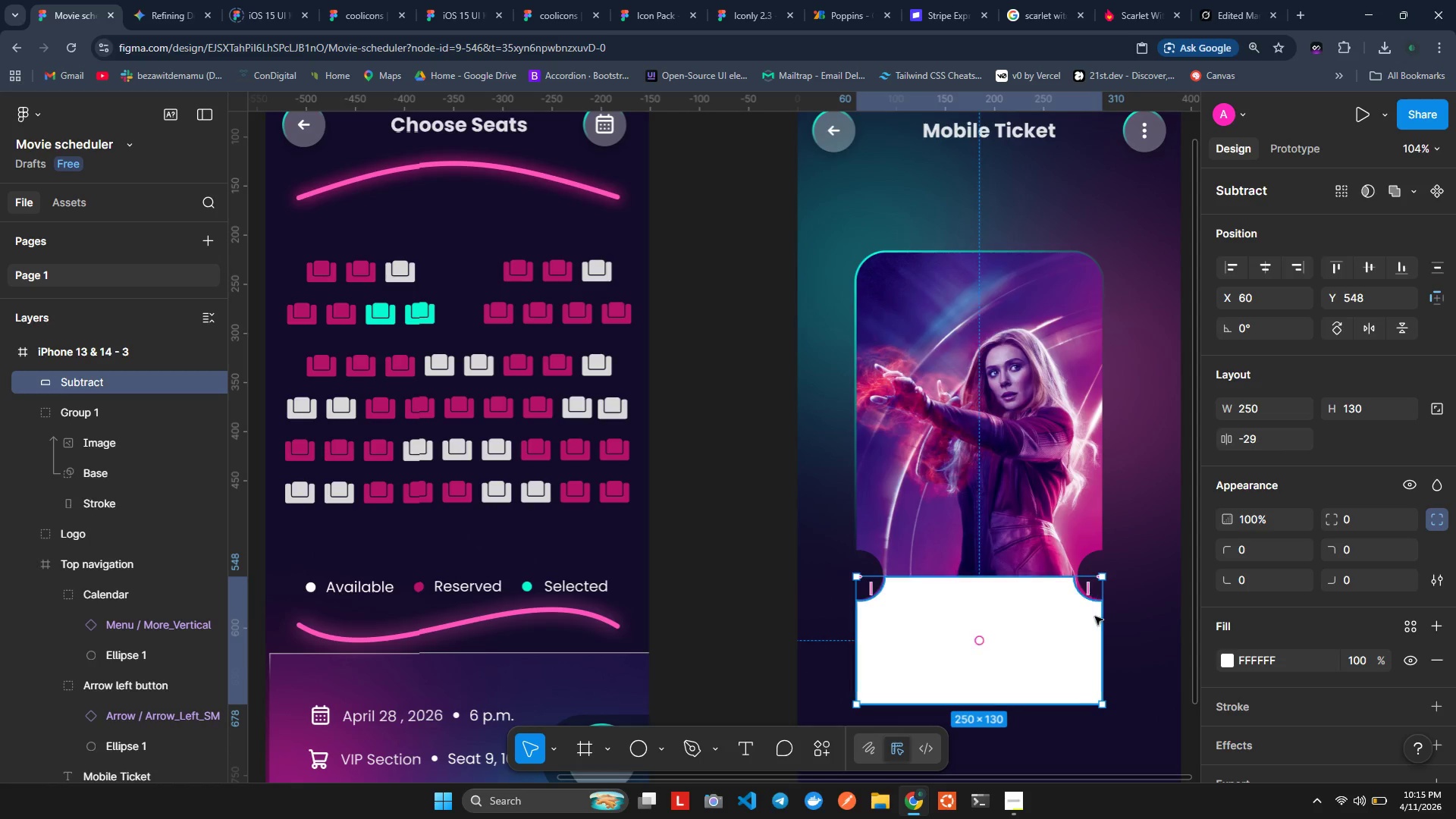 
key(Control+Z)
 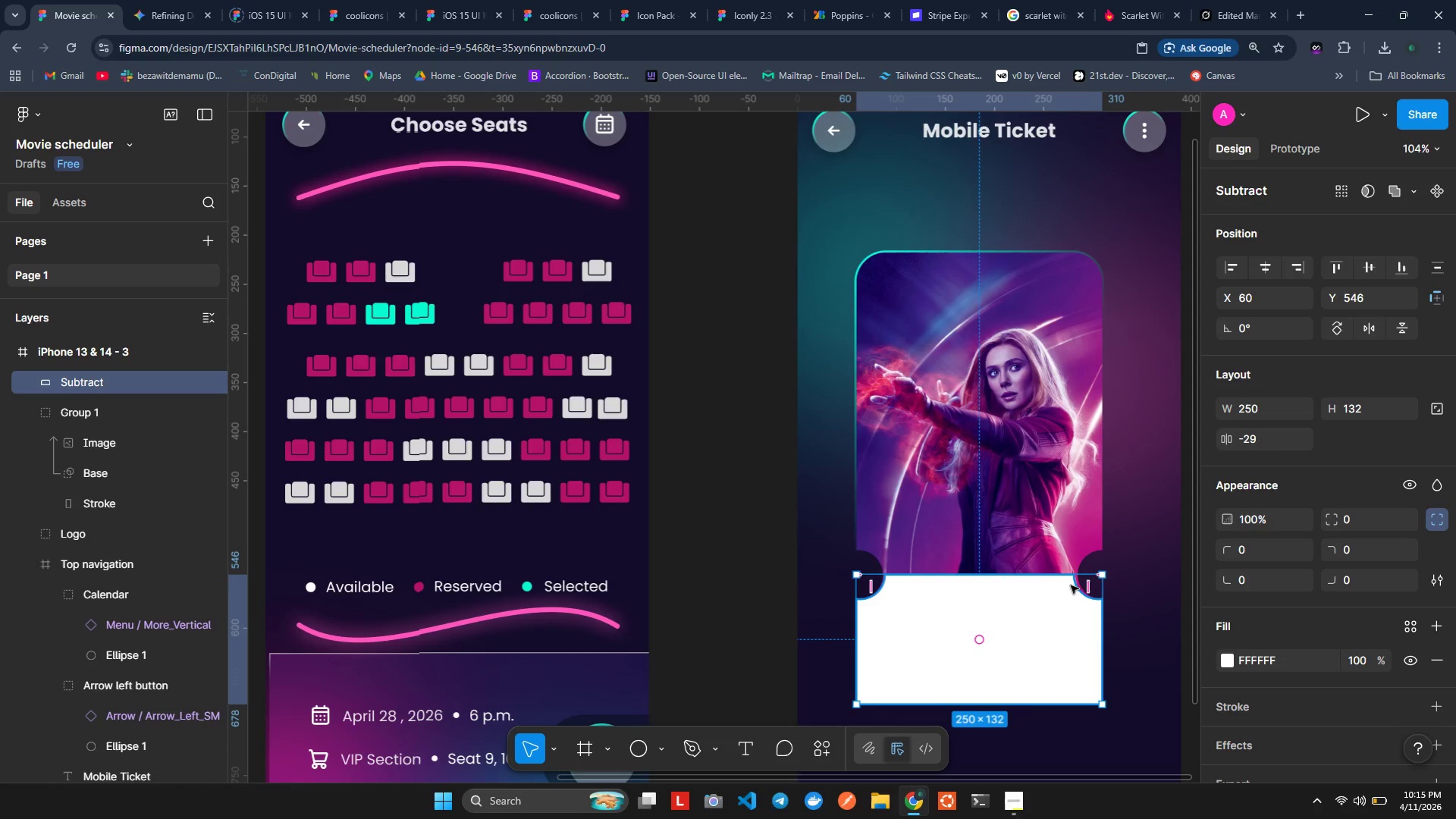 
double_click([1071, 585])
 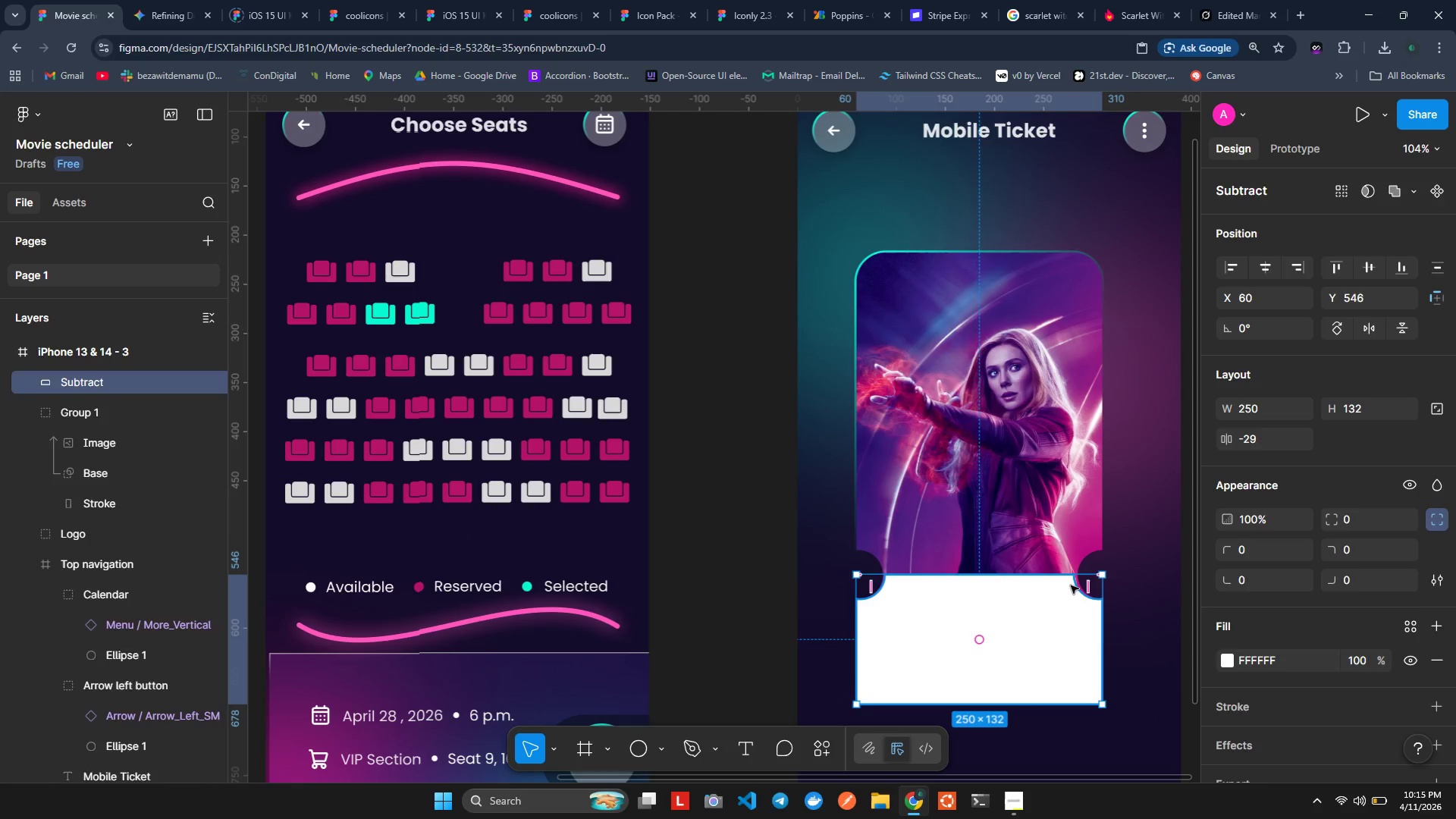 
triple_click([1071, 585])
 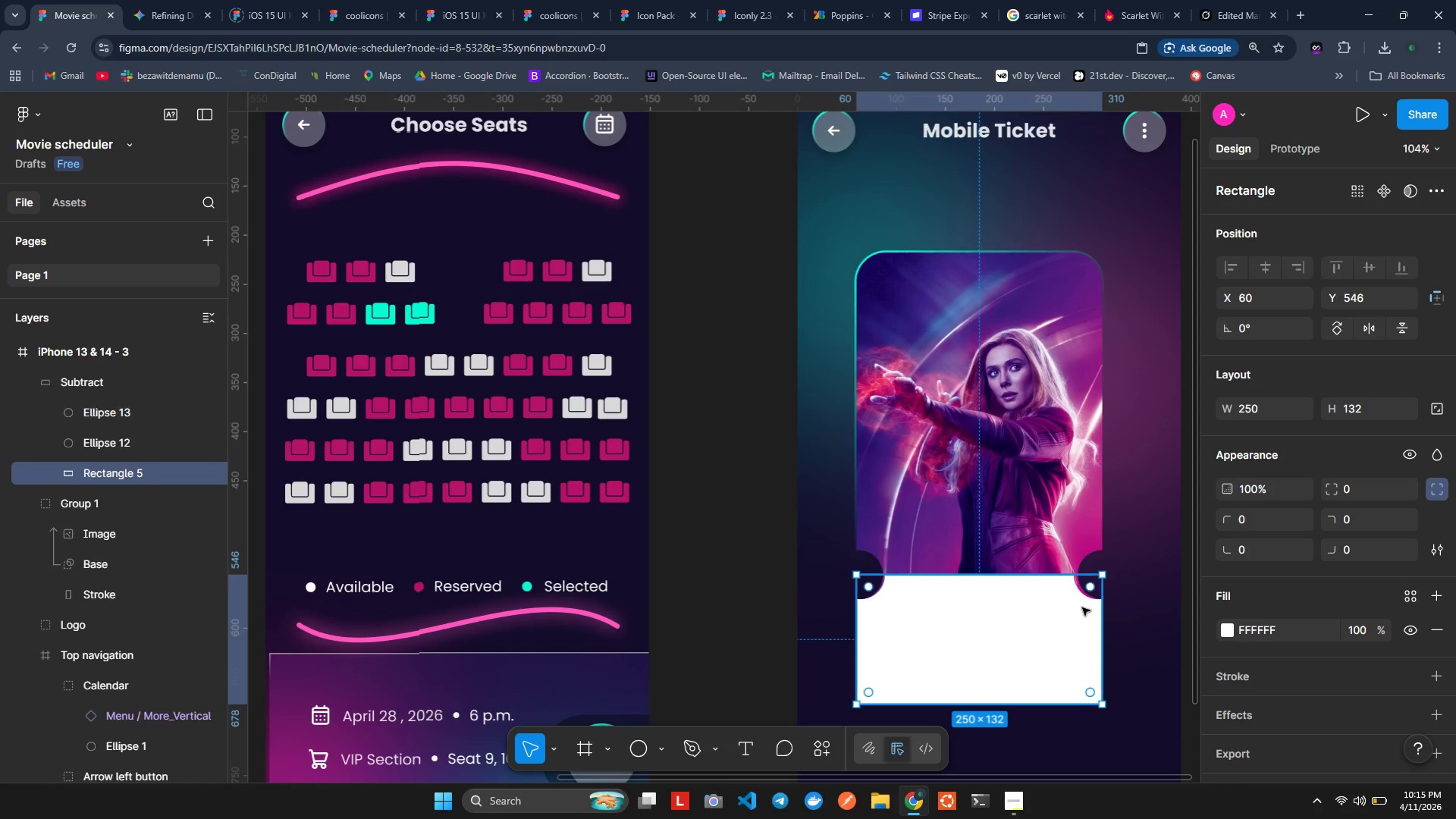 
hold_key(key=ShiftLeft, duration=1.23)
scroll: coordinate [1065, 609], scroll_direction: none, amount: 0.0
 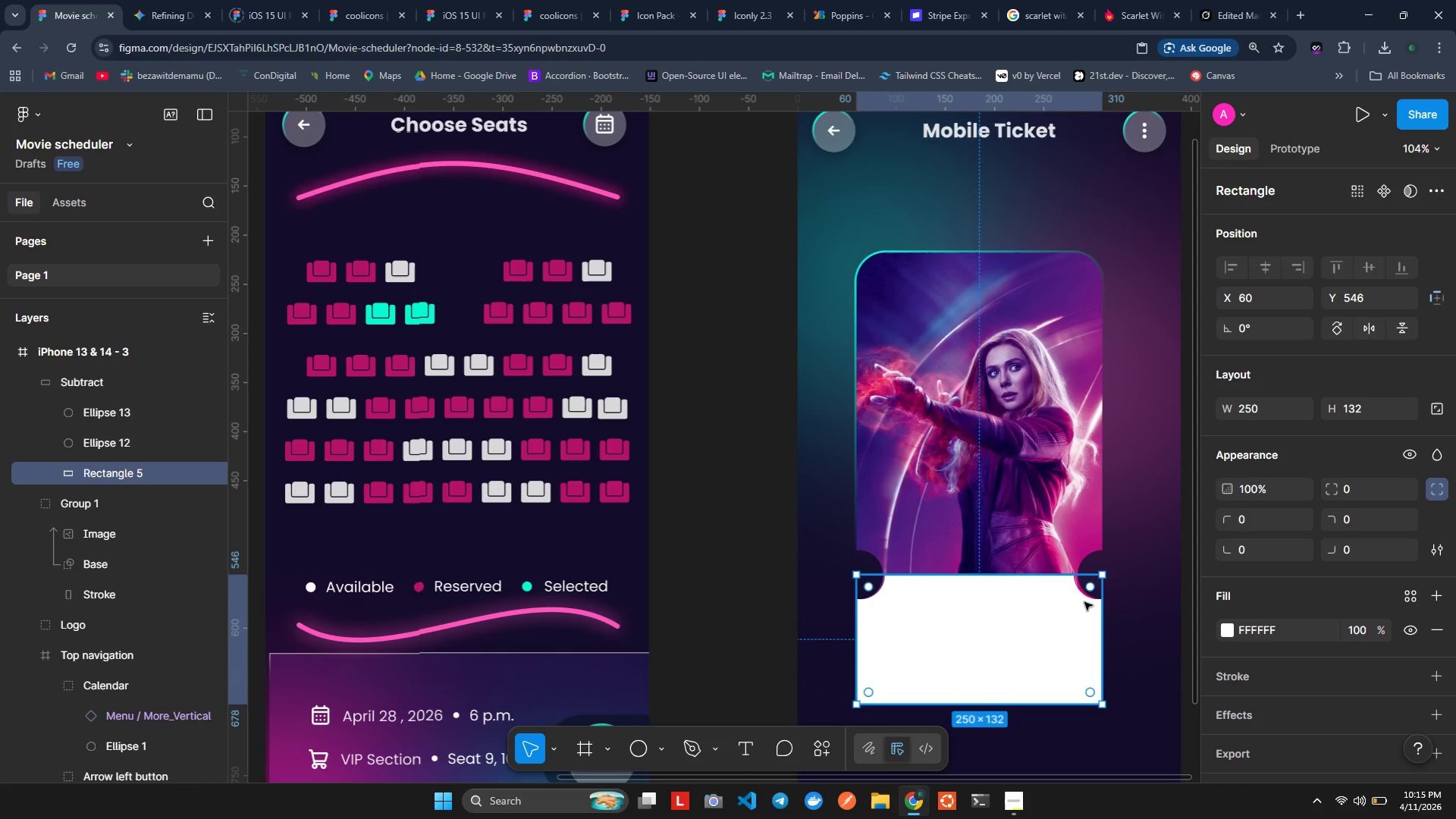 
hold_key(key=ControlLeft, duration=0.95)
scroll: coordinate [1087, 578], scroll_direction: up, amount: 5.0
 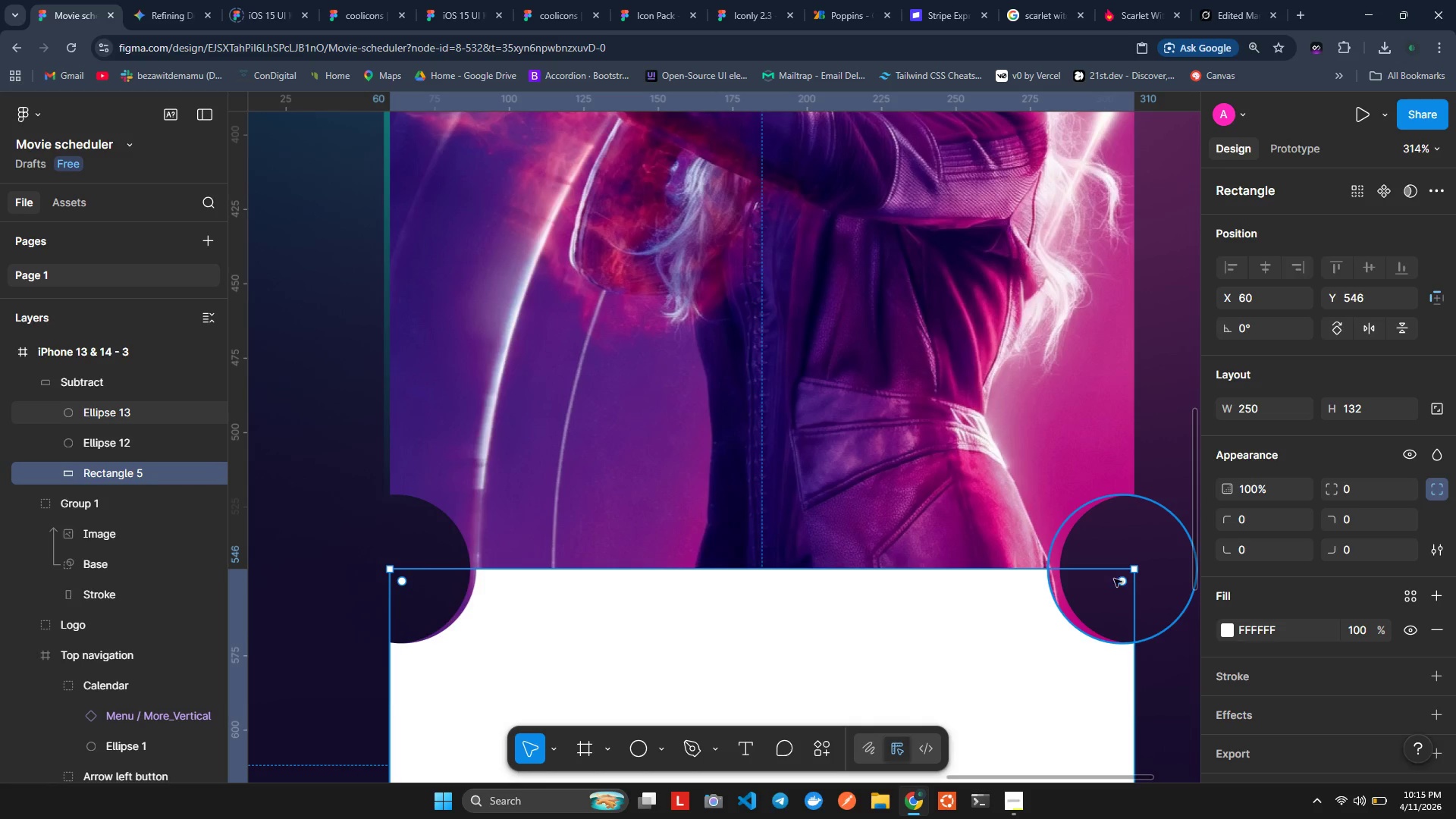 
left_click_drag(start_coordinate=[1124, 583], to_coordinate=[1175, 554])
 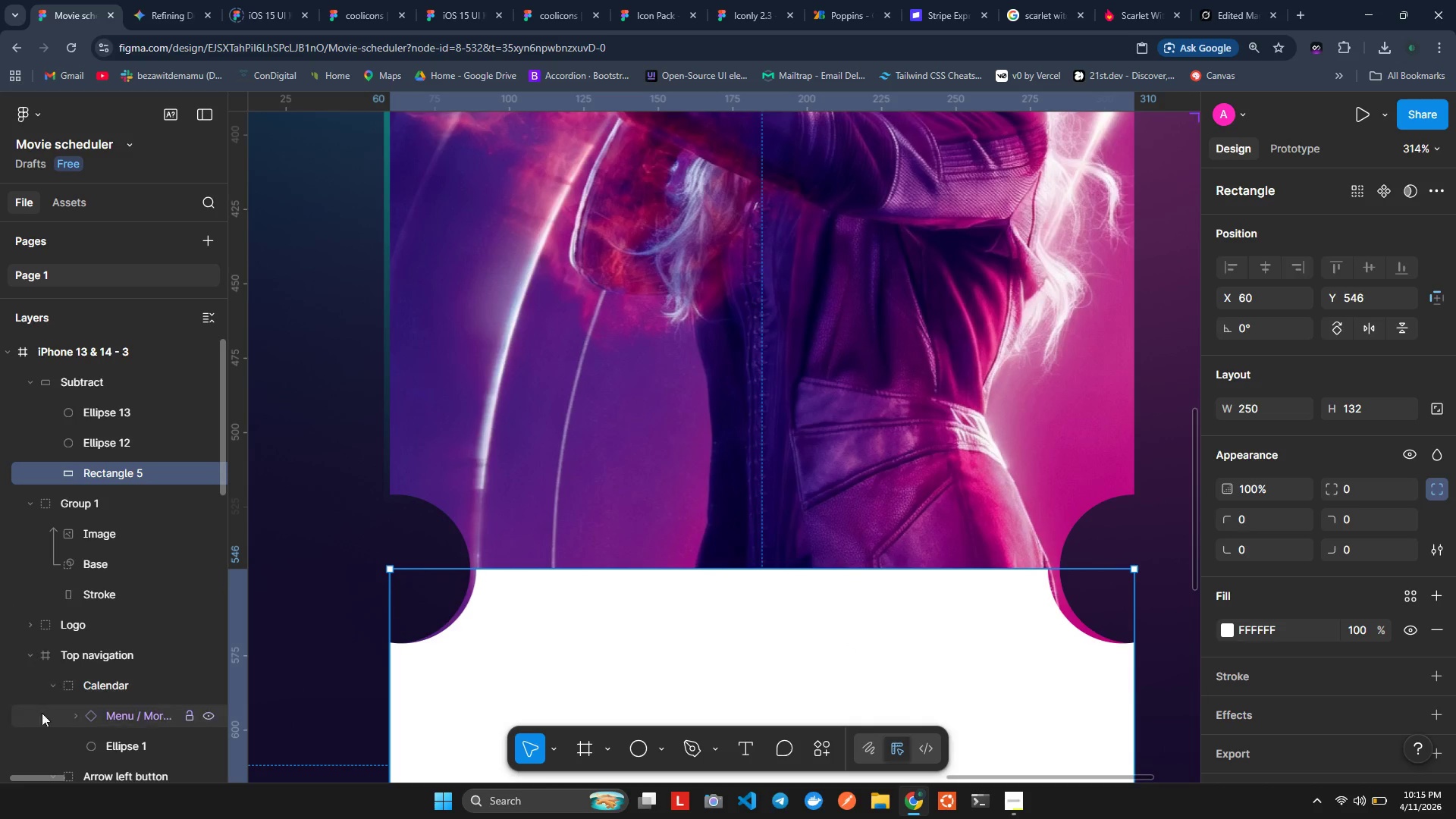 
wait(7.52)
 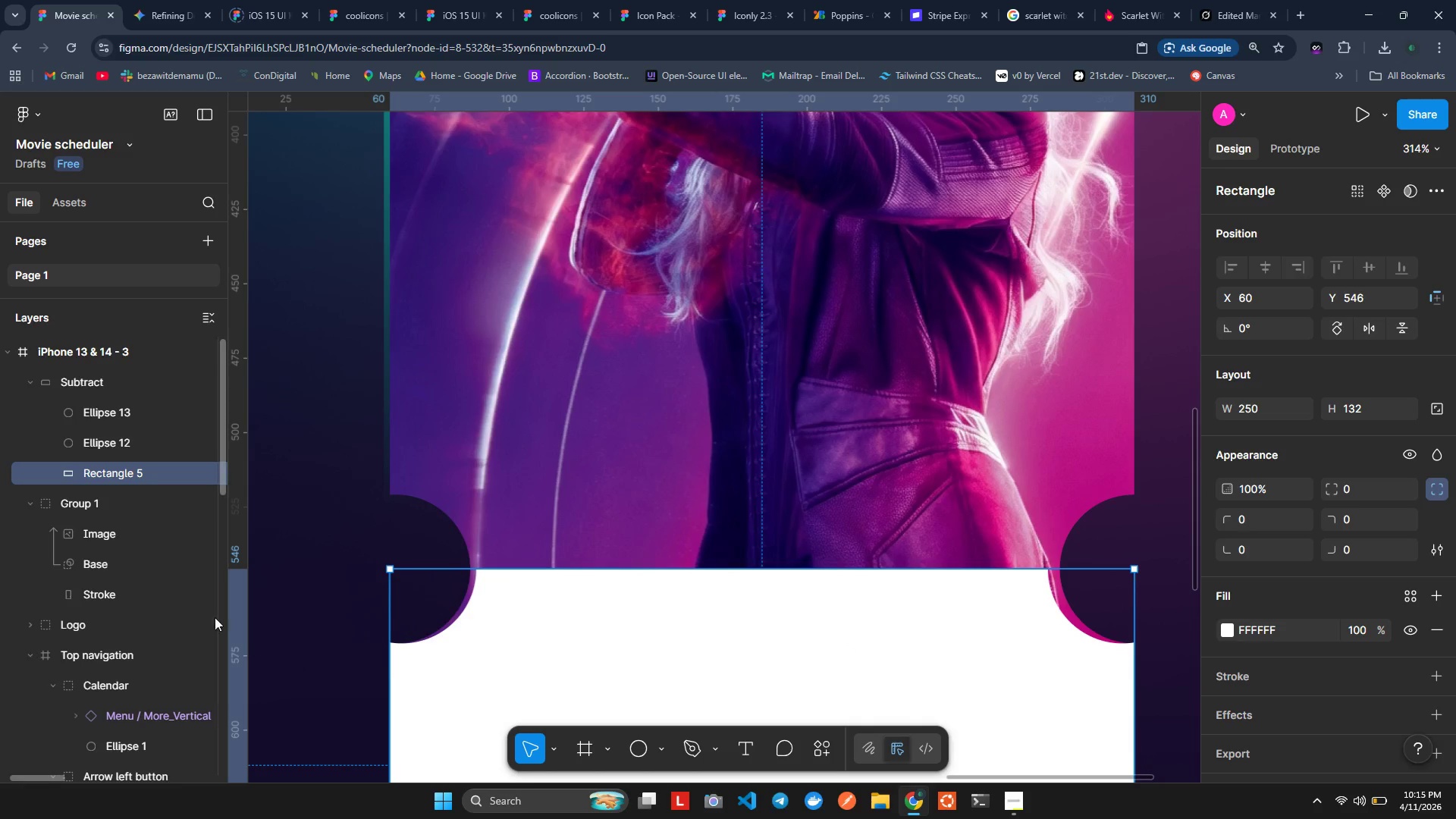 
left_click([328, 573])
 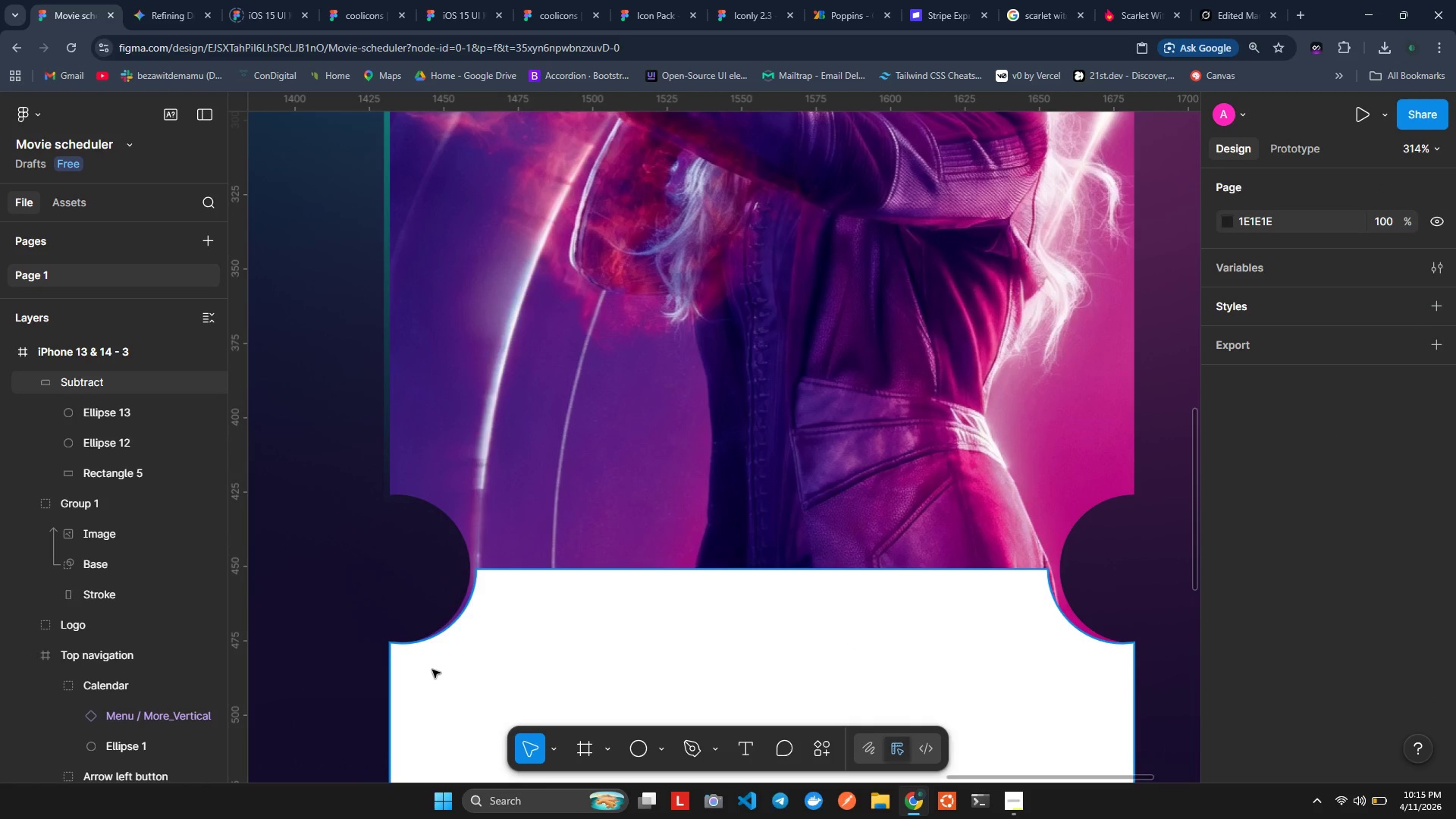 
left_click([433, 670])
 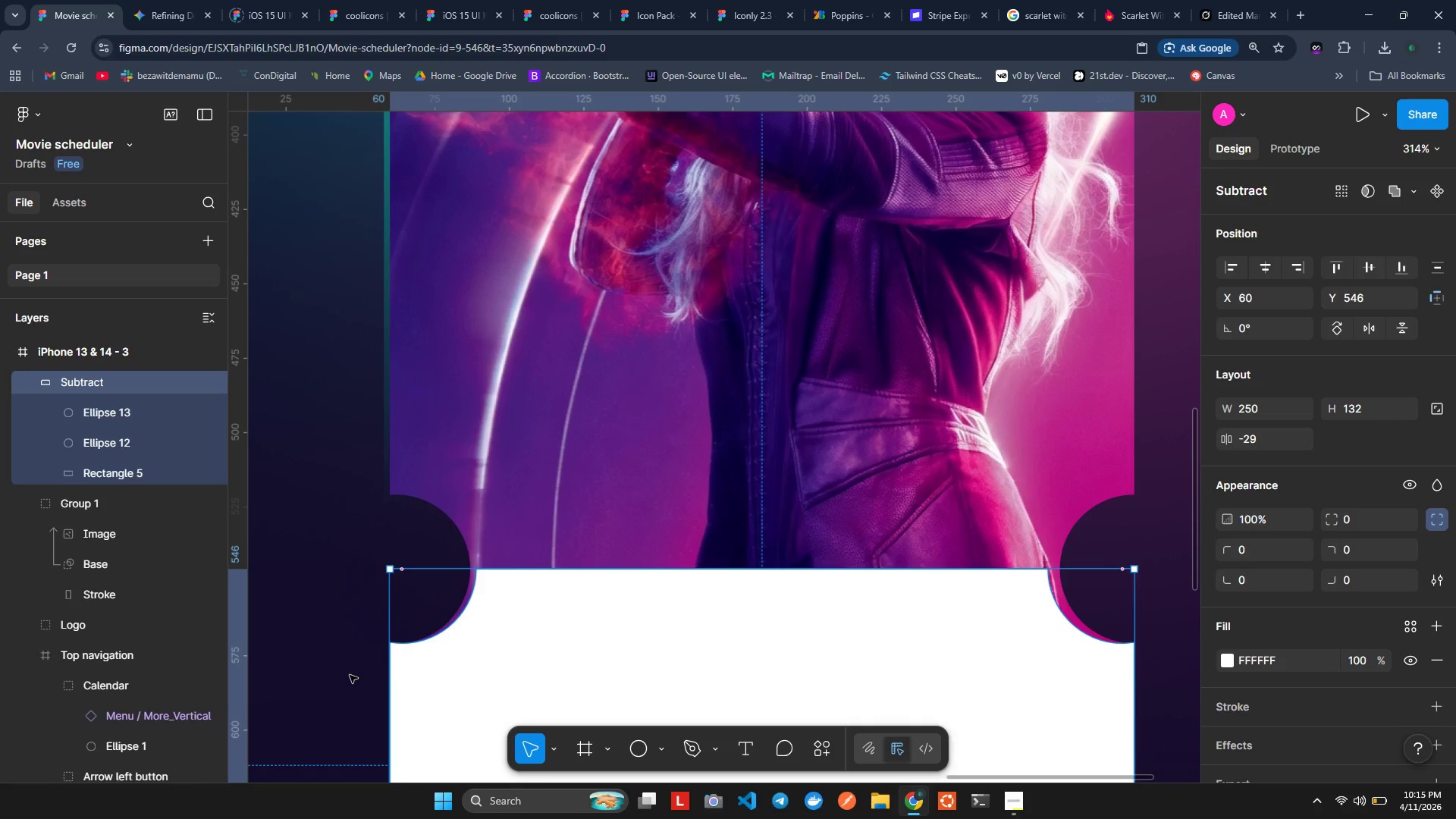 
wait(10.03)
 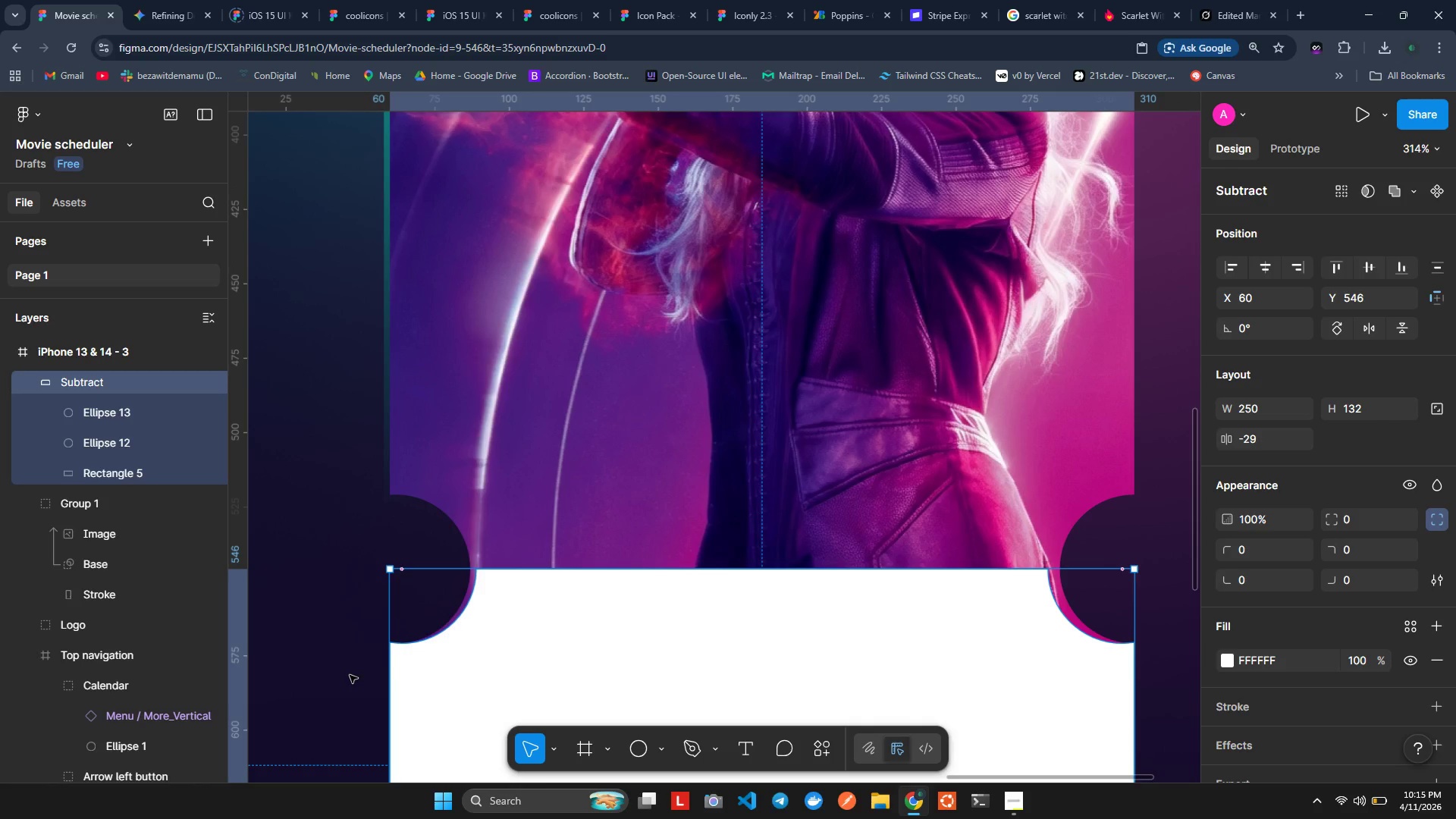 
left_click([1367, 660])
 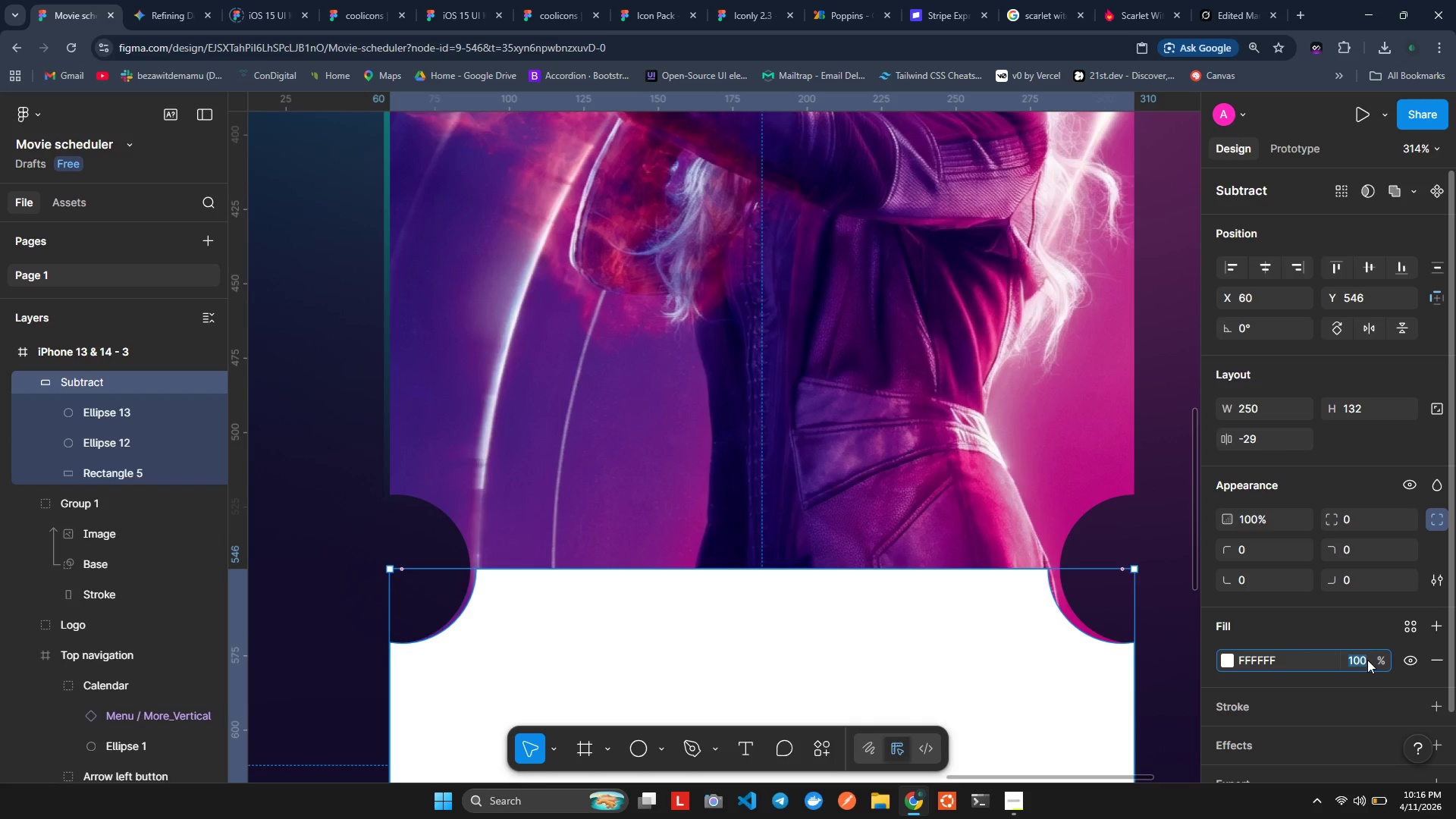 
type(60)
 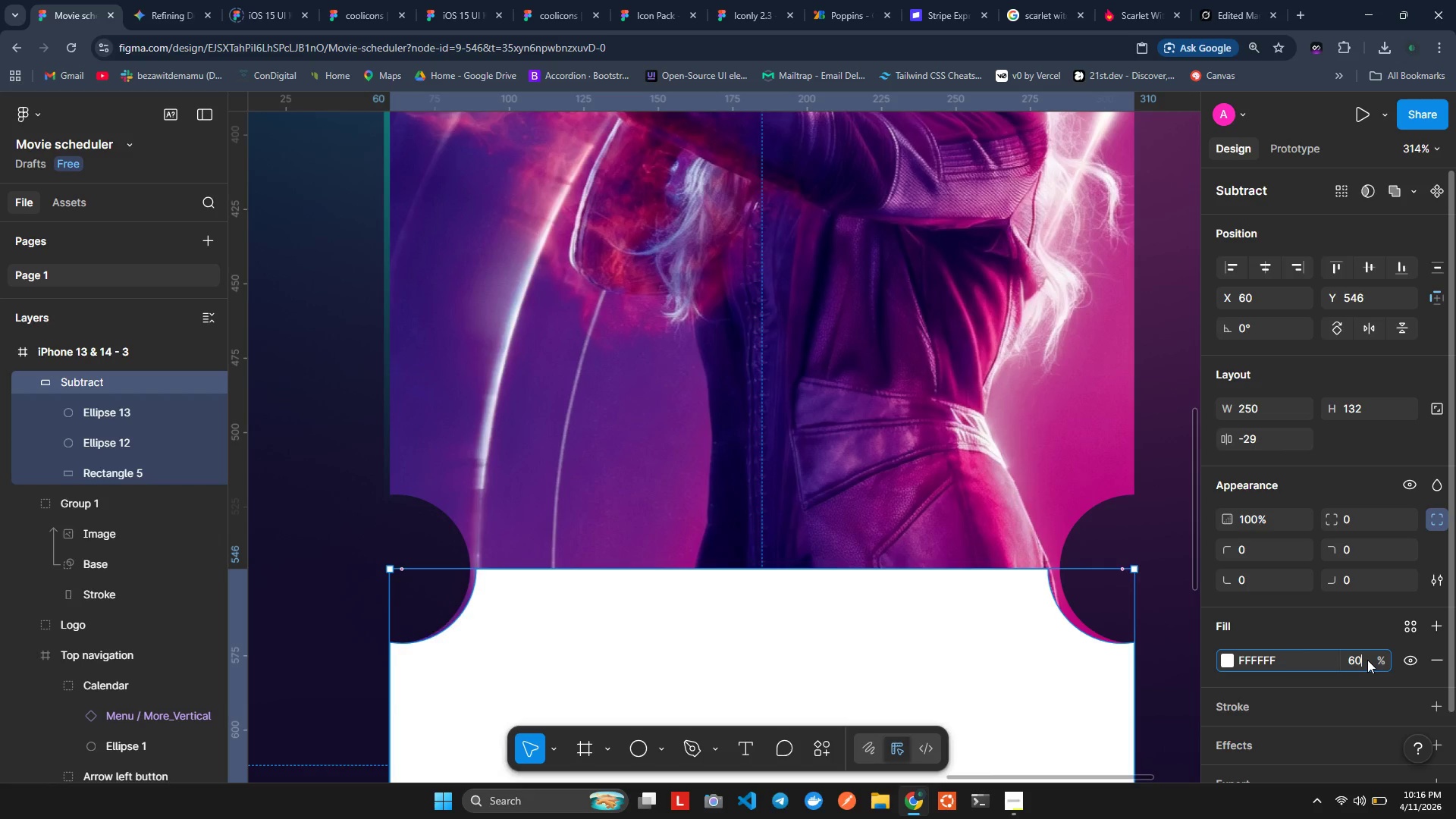 
key(Enter)
 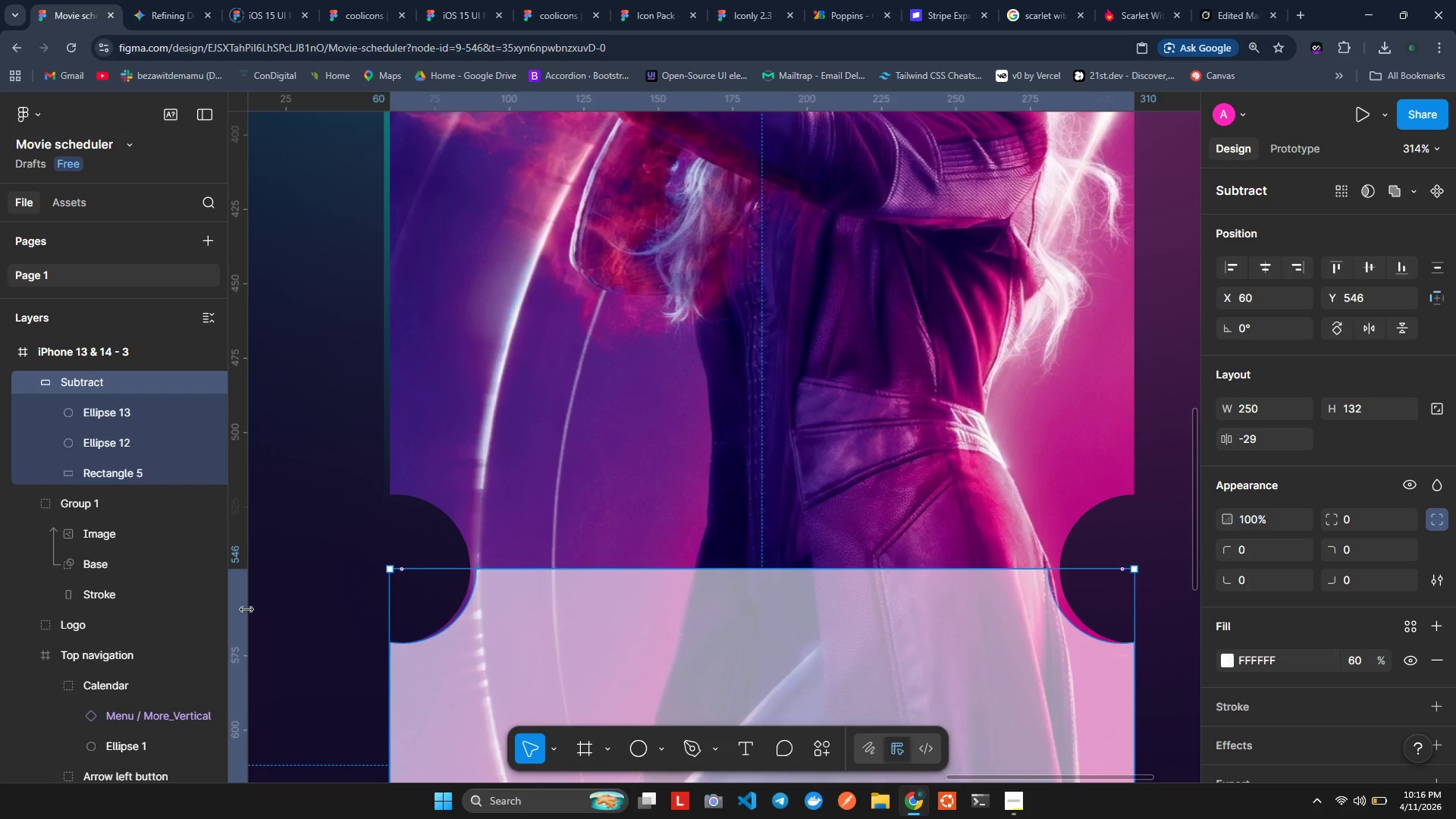 
wait(9.39)
 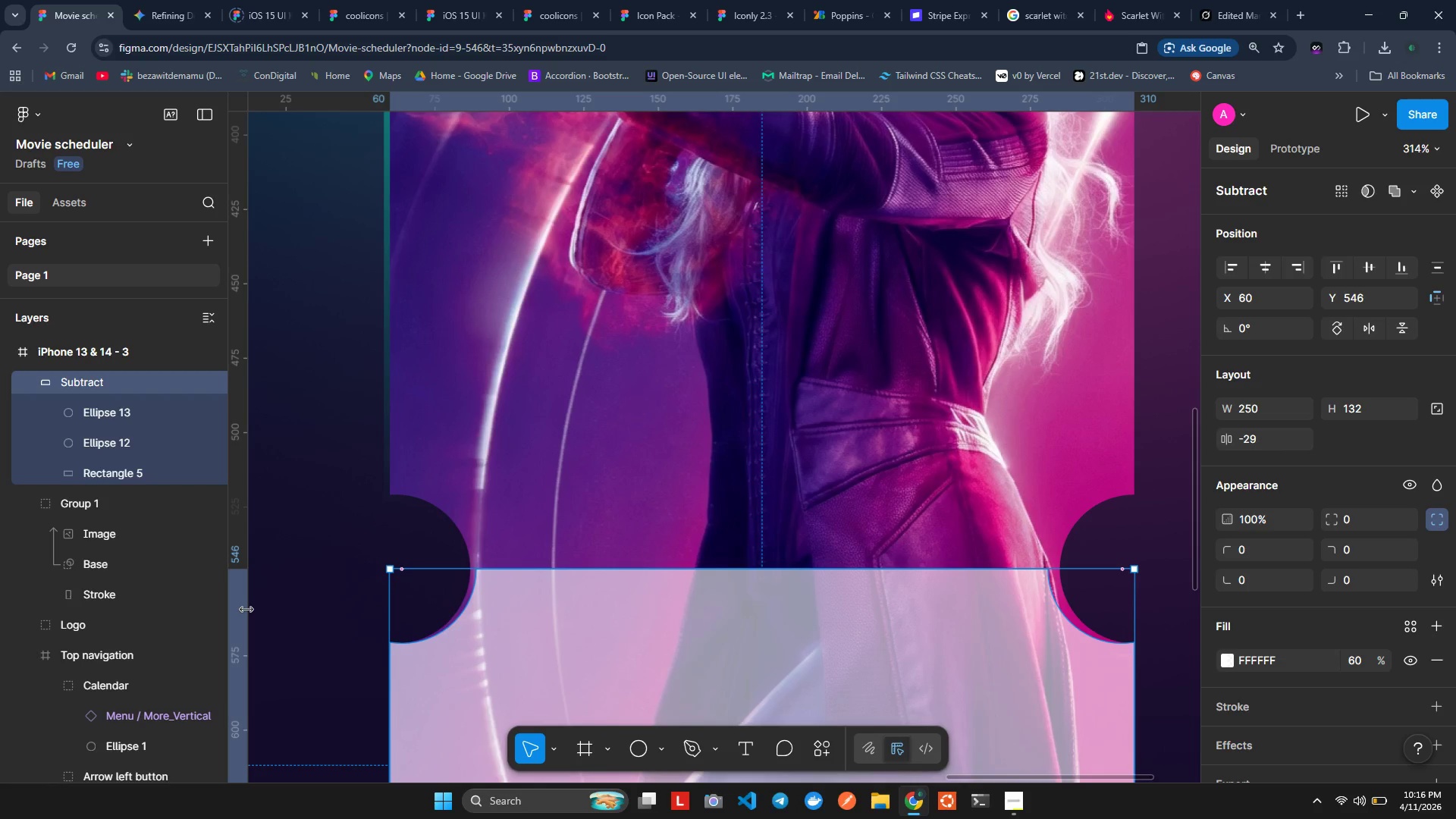 
key(Control+Z)
 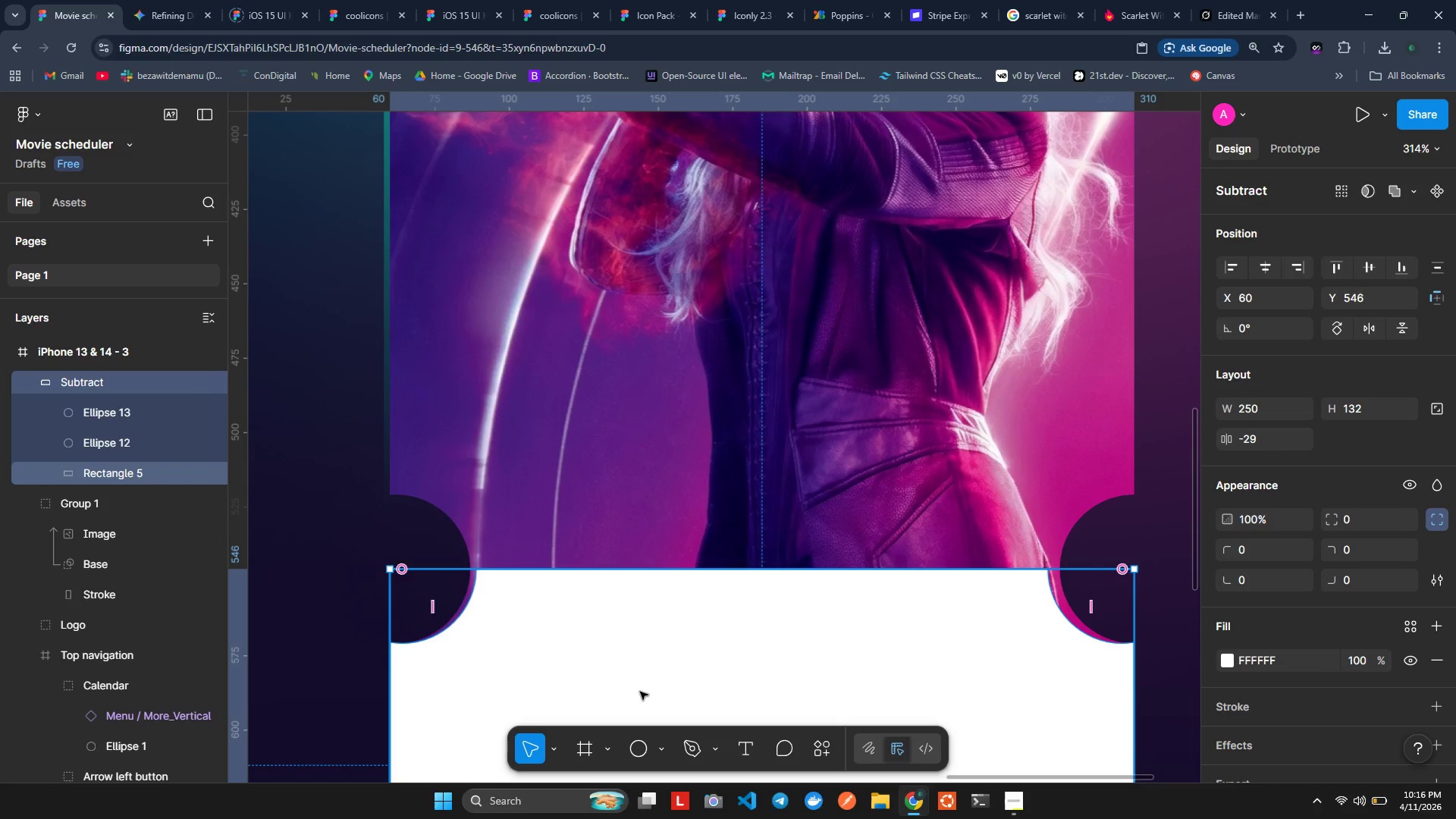 
key(Control+Z)
 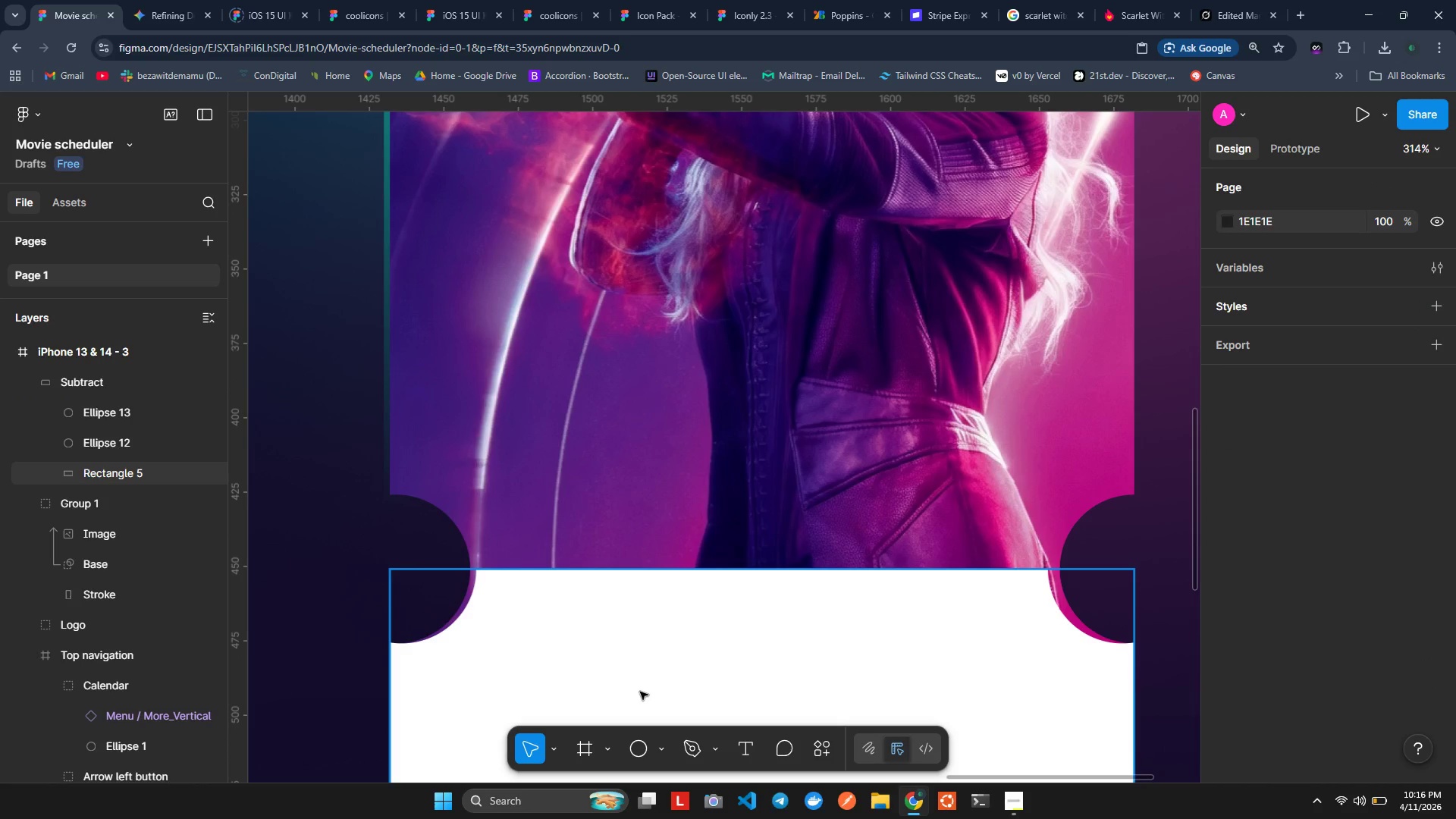 
key(Control+Z)
 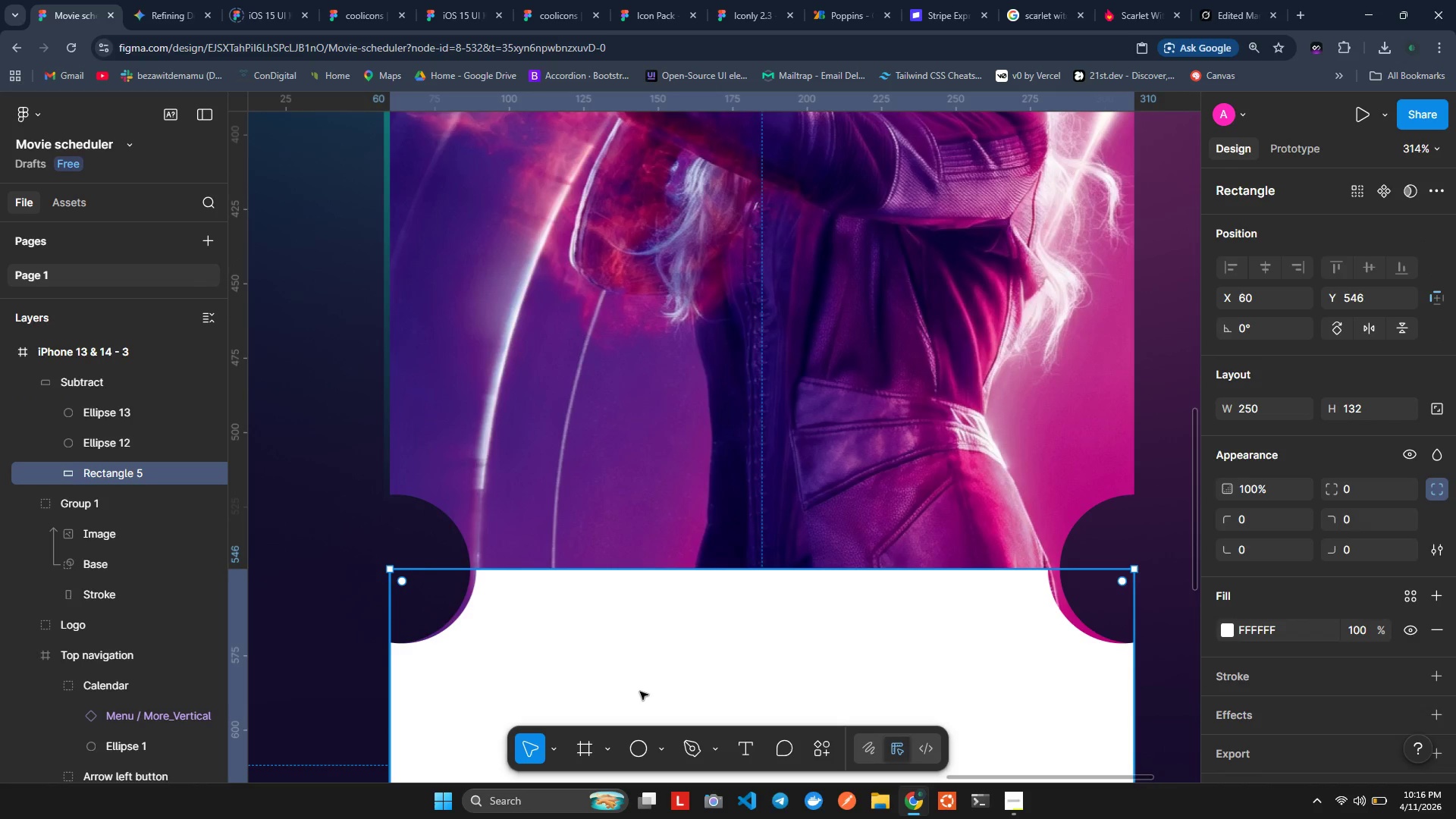 
key(Control+Z)
 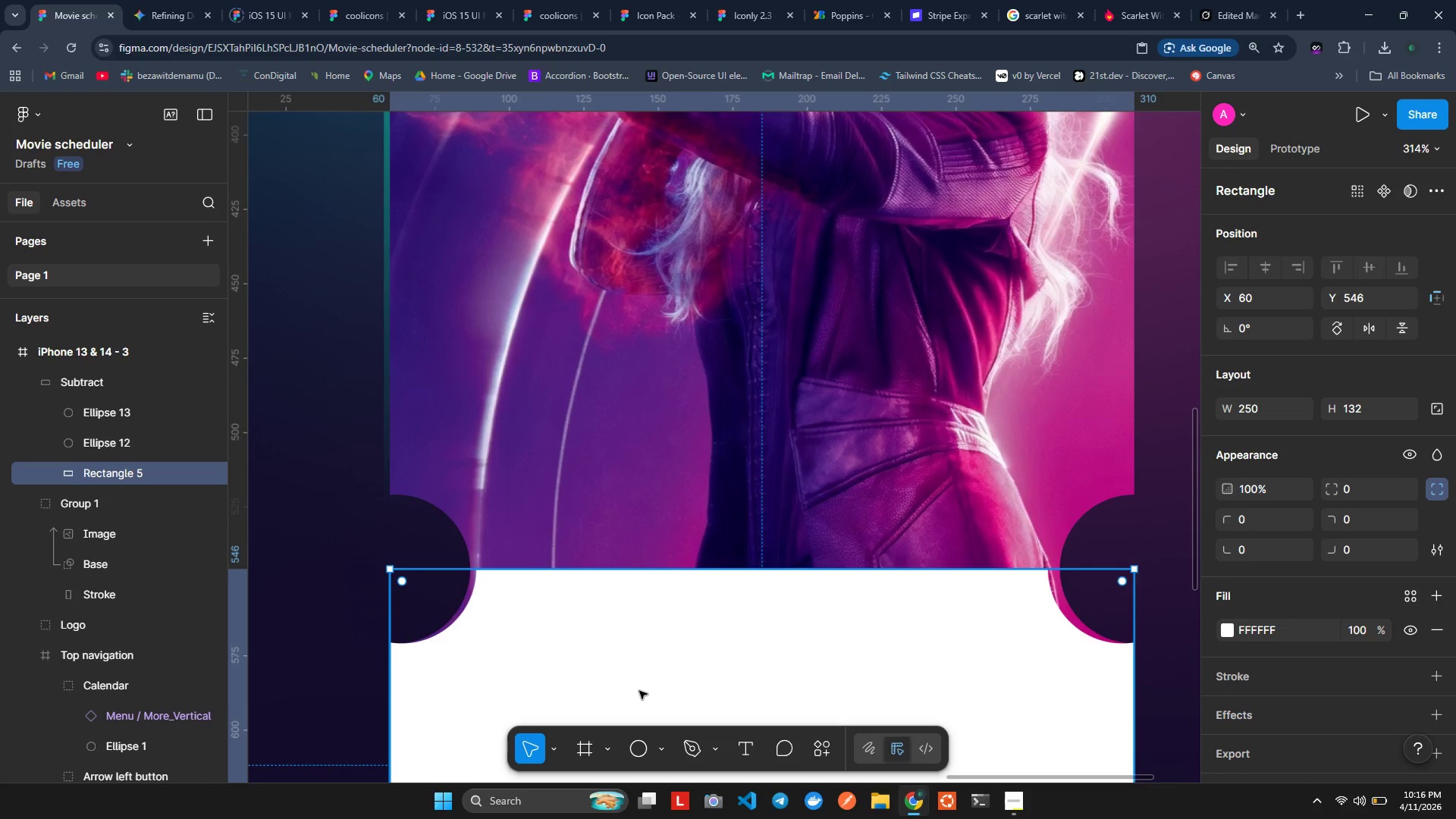 
key(Control+Z)
 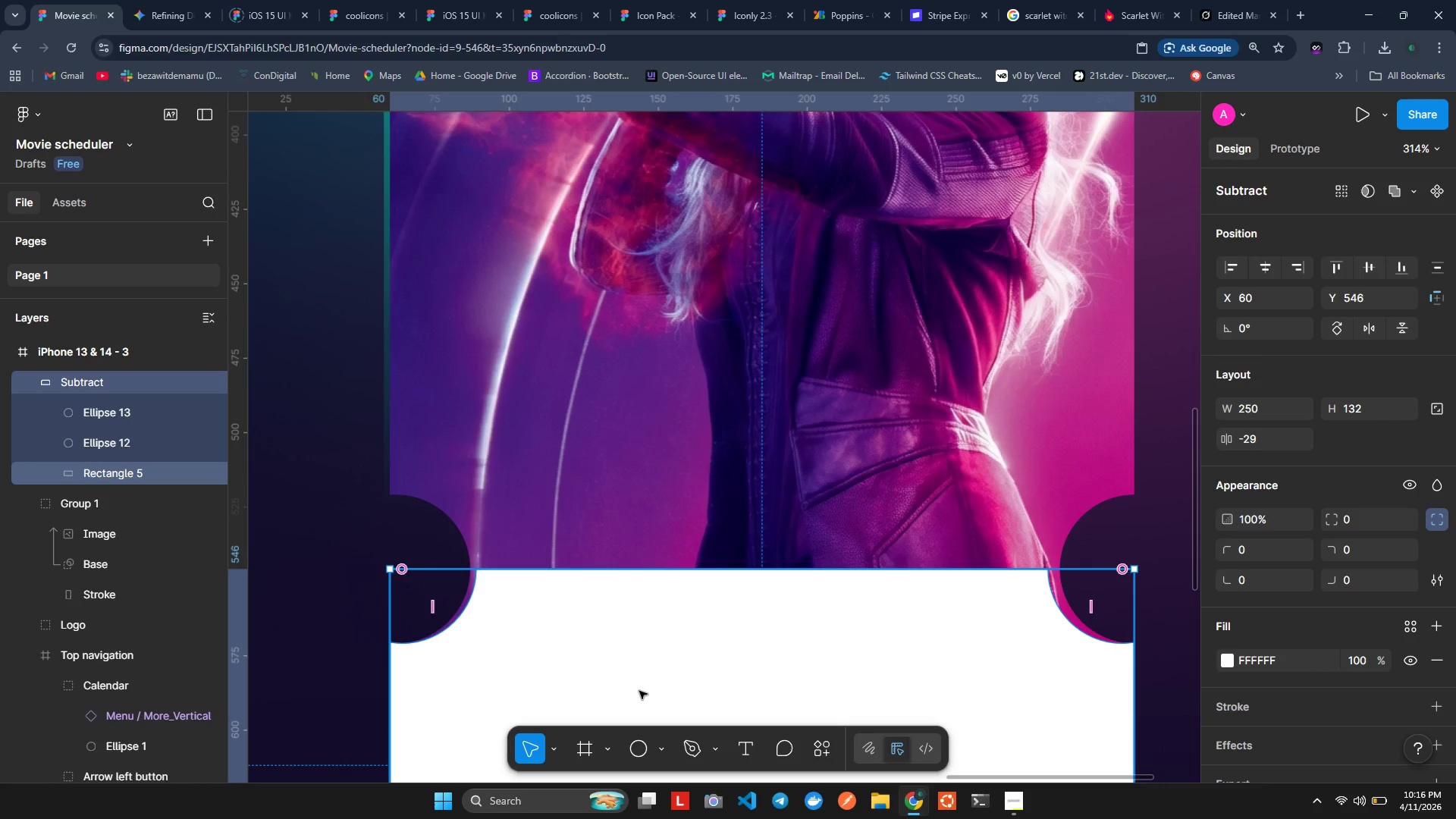 
key(Control+Z)
 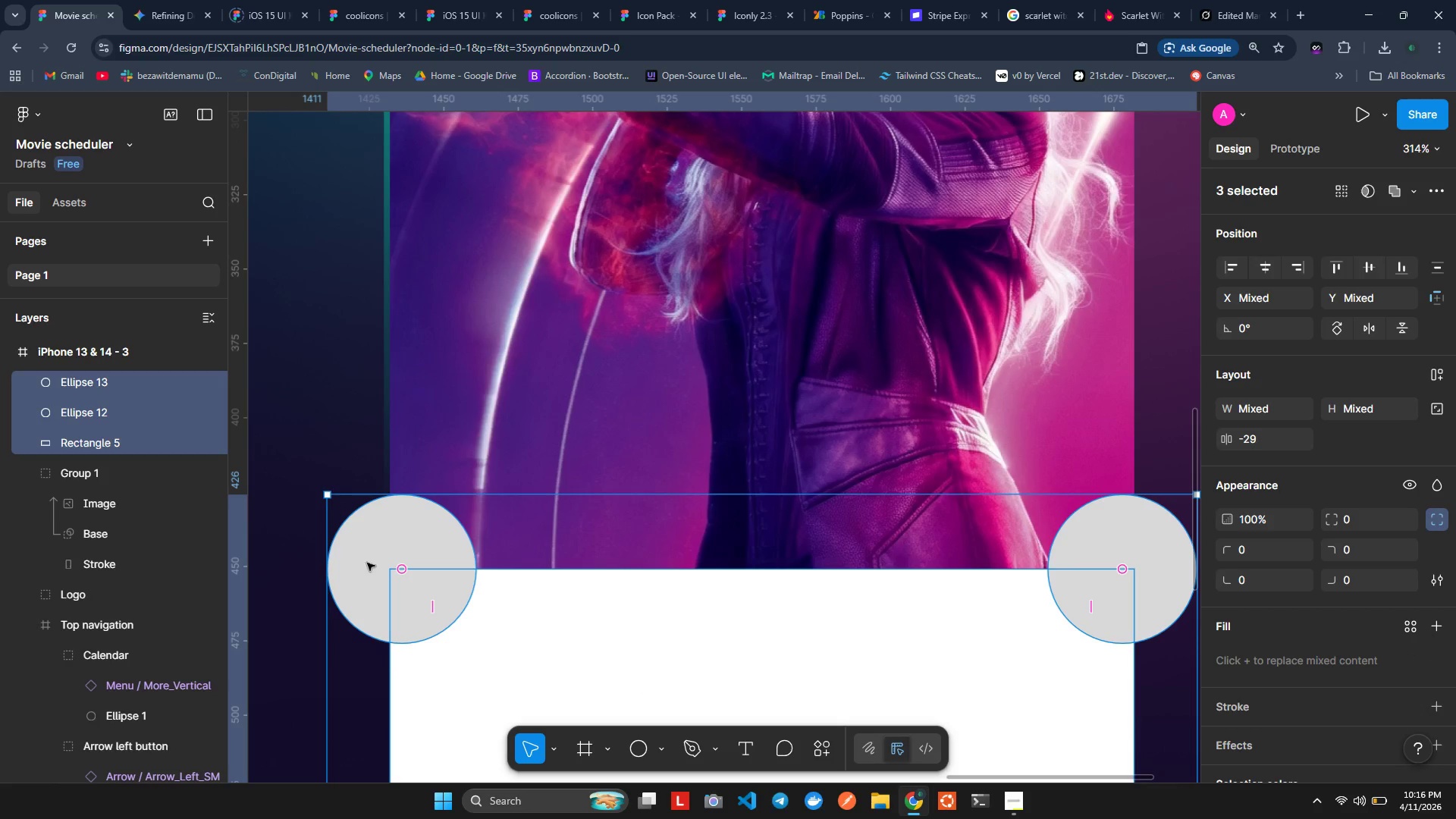 
left_click_drag(start_coordinate=[403, 547], to_coordinate=[393, 548])
 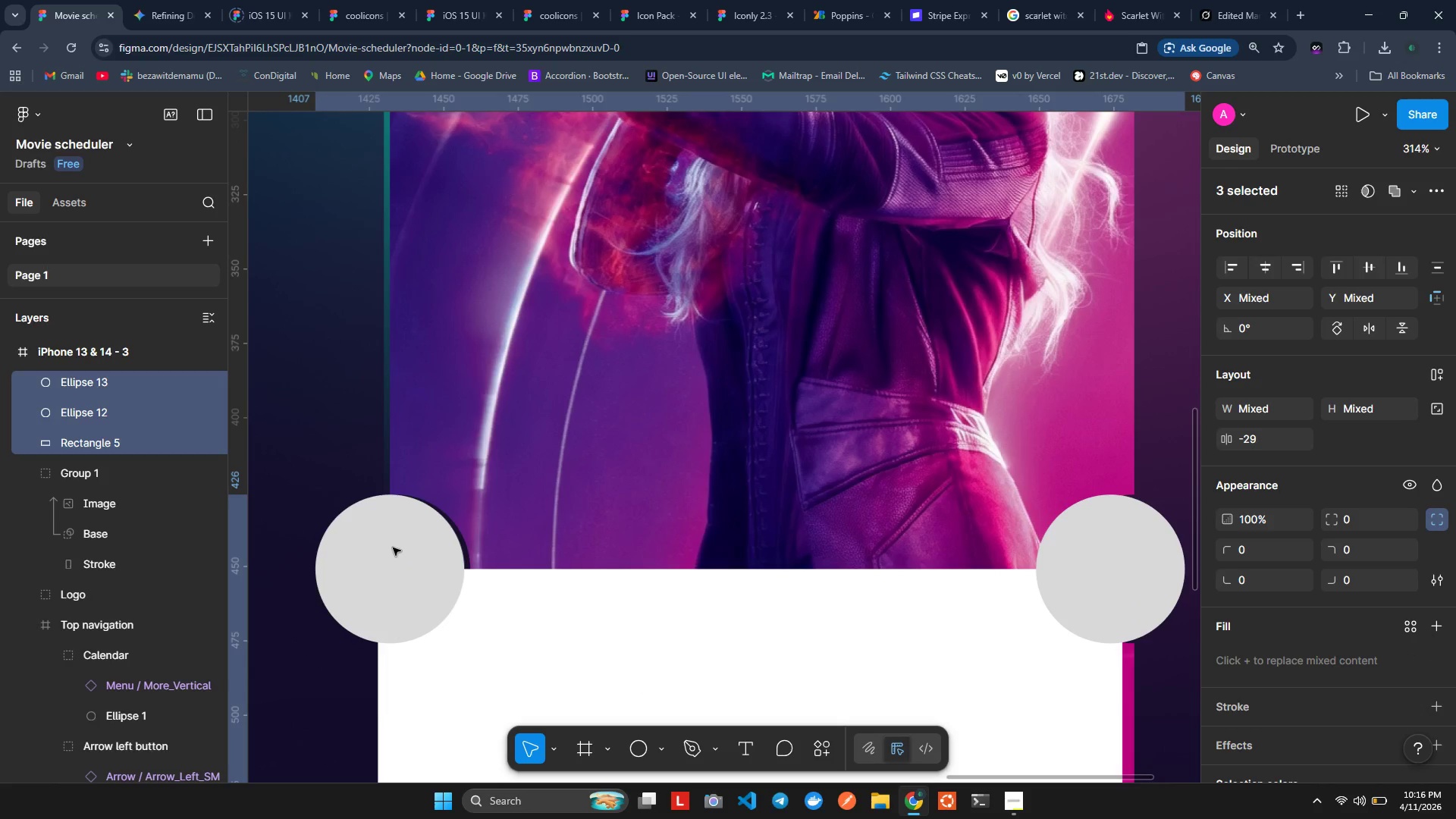 
key(Control+Z)
 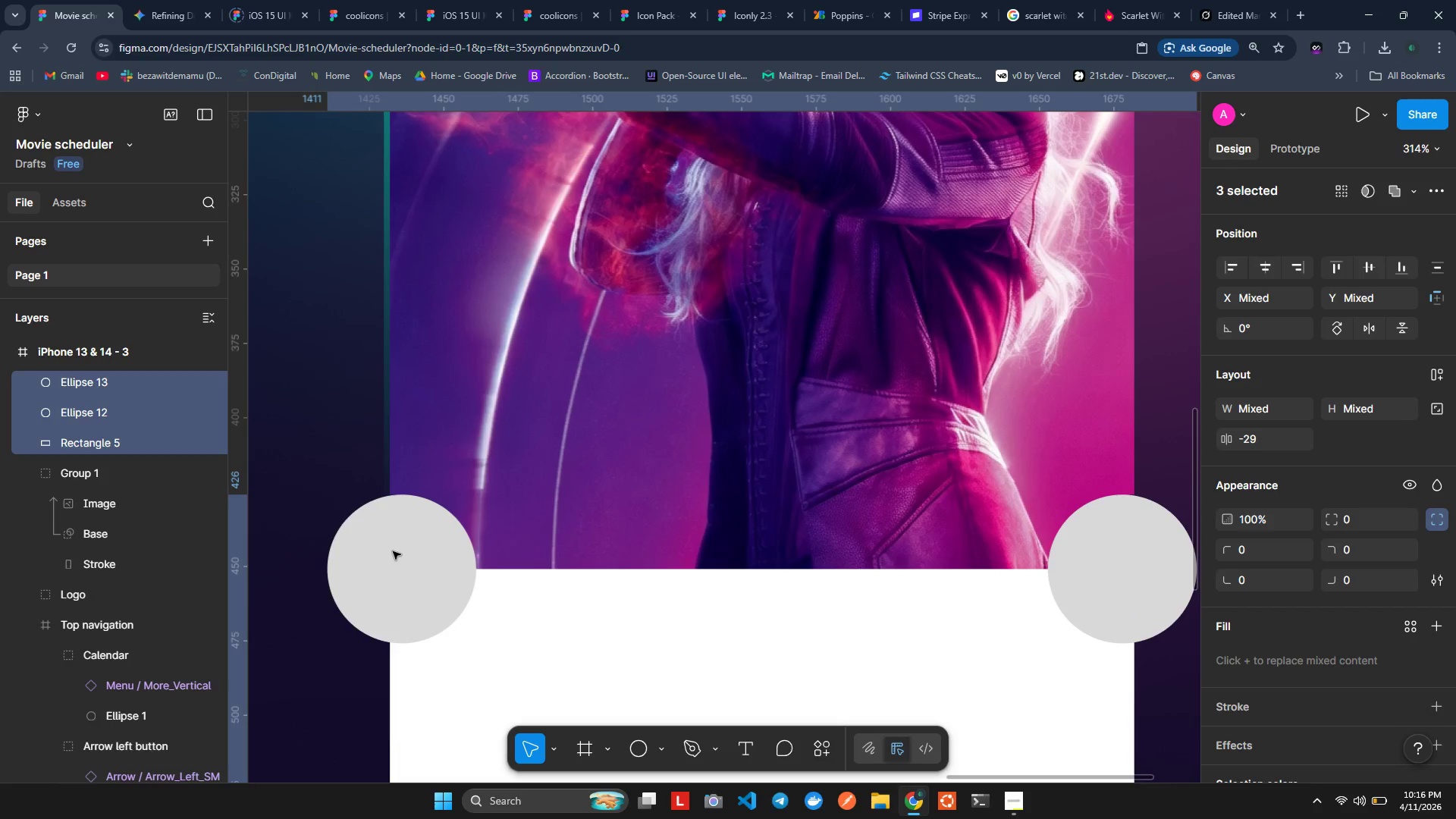 
left_click_drag(start_coordinate=[401, 557], to_coordinate=[391, 557])
 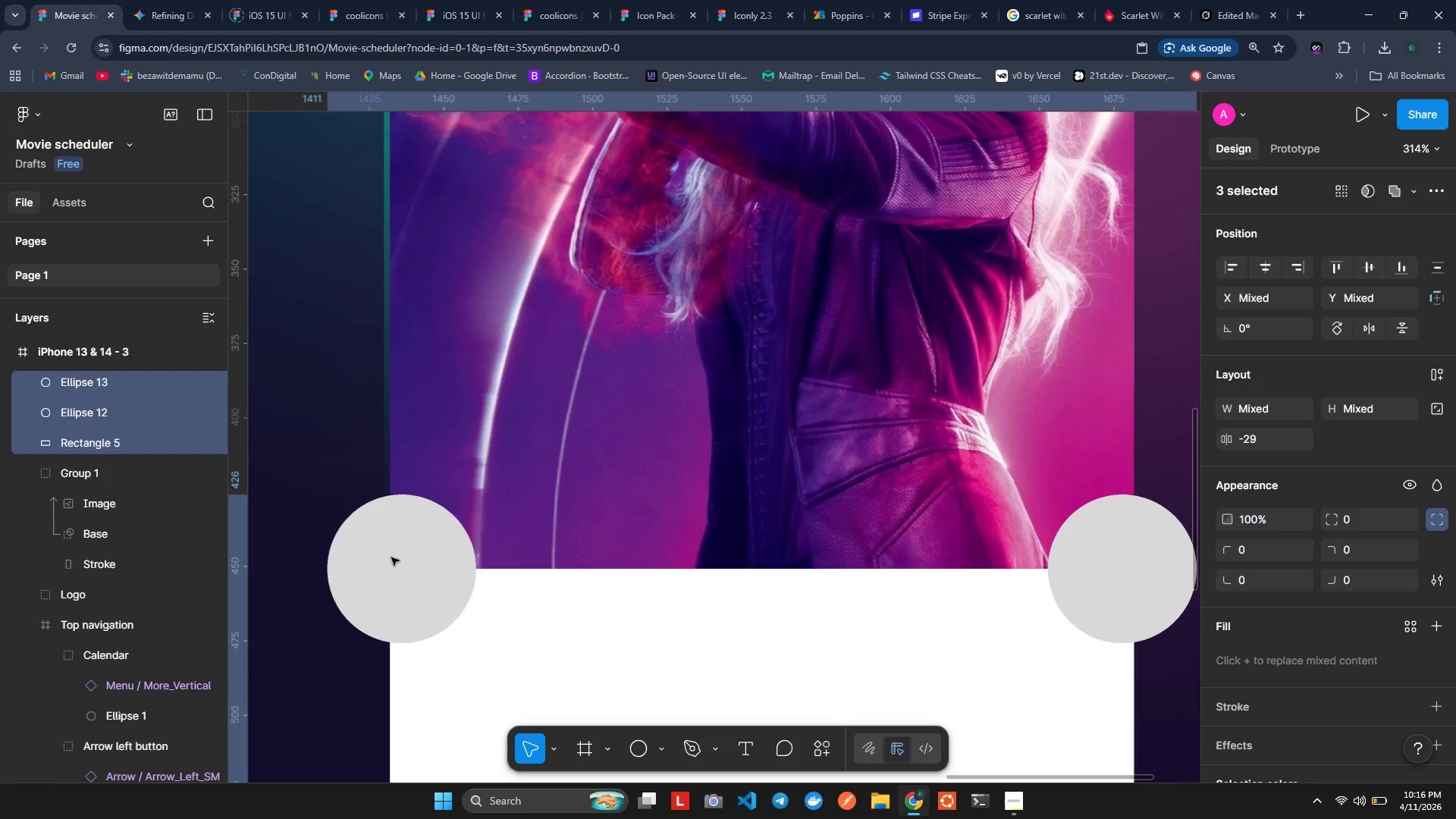 
key(Control+Z)
 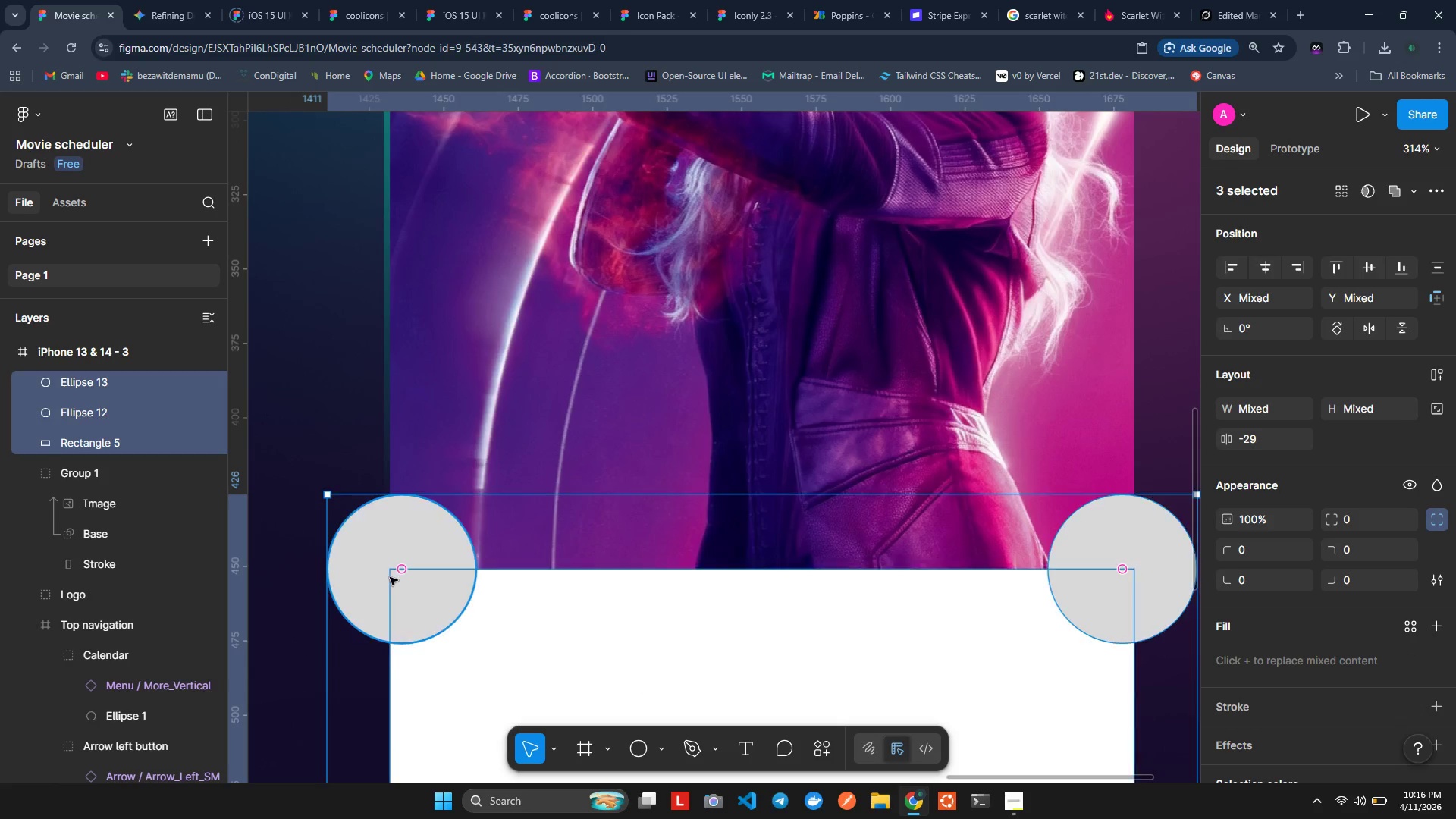 
double_click([390, 577])
 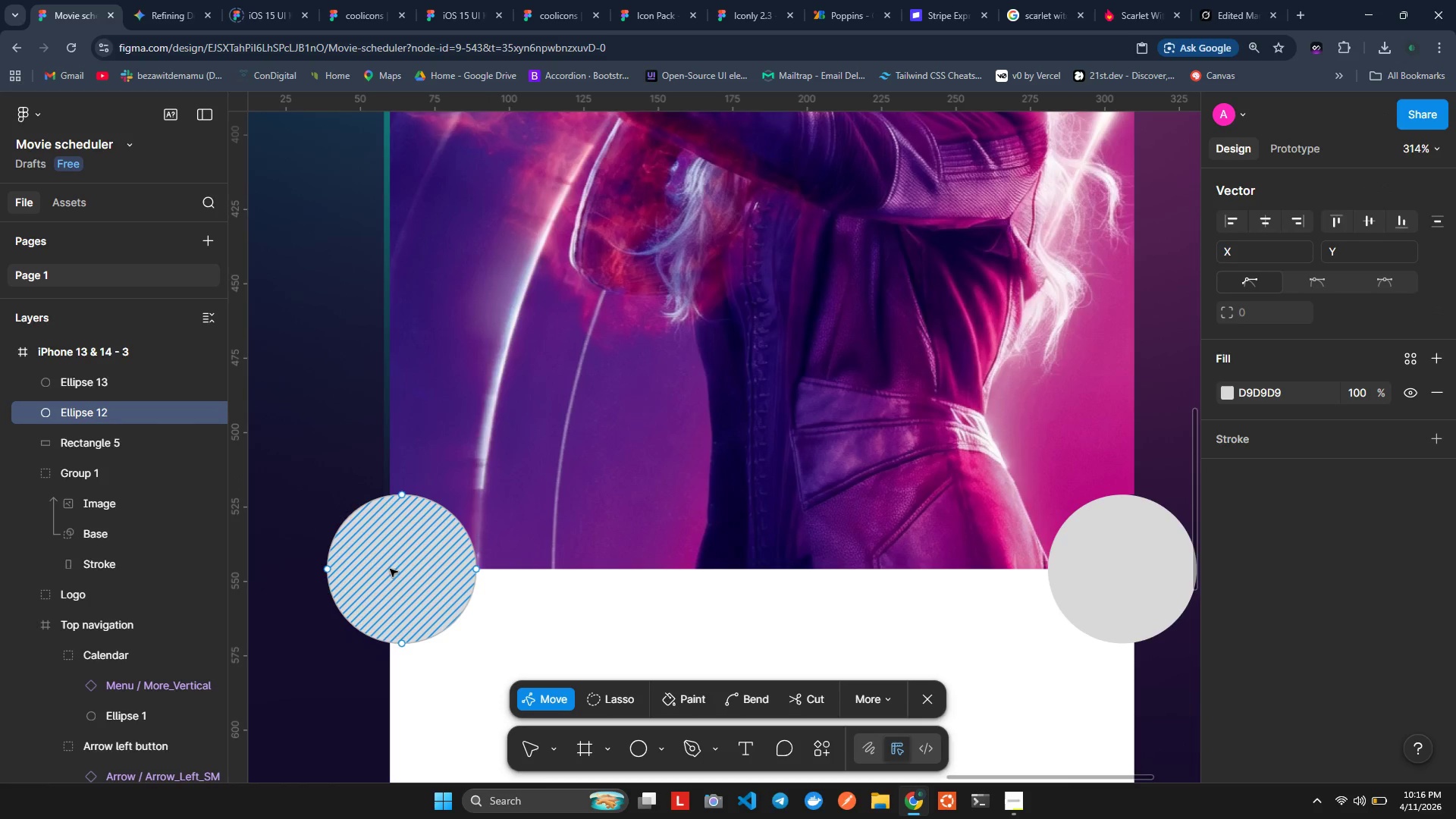 
left_click_drag(start_coordinate=[390, 562], to_coordinate=[378, 571])
 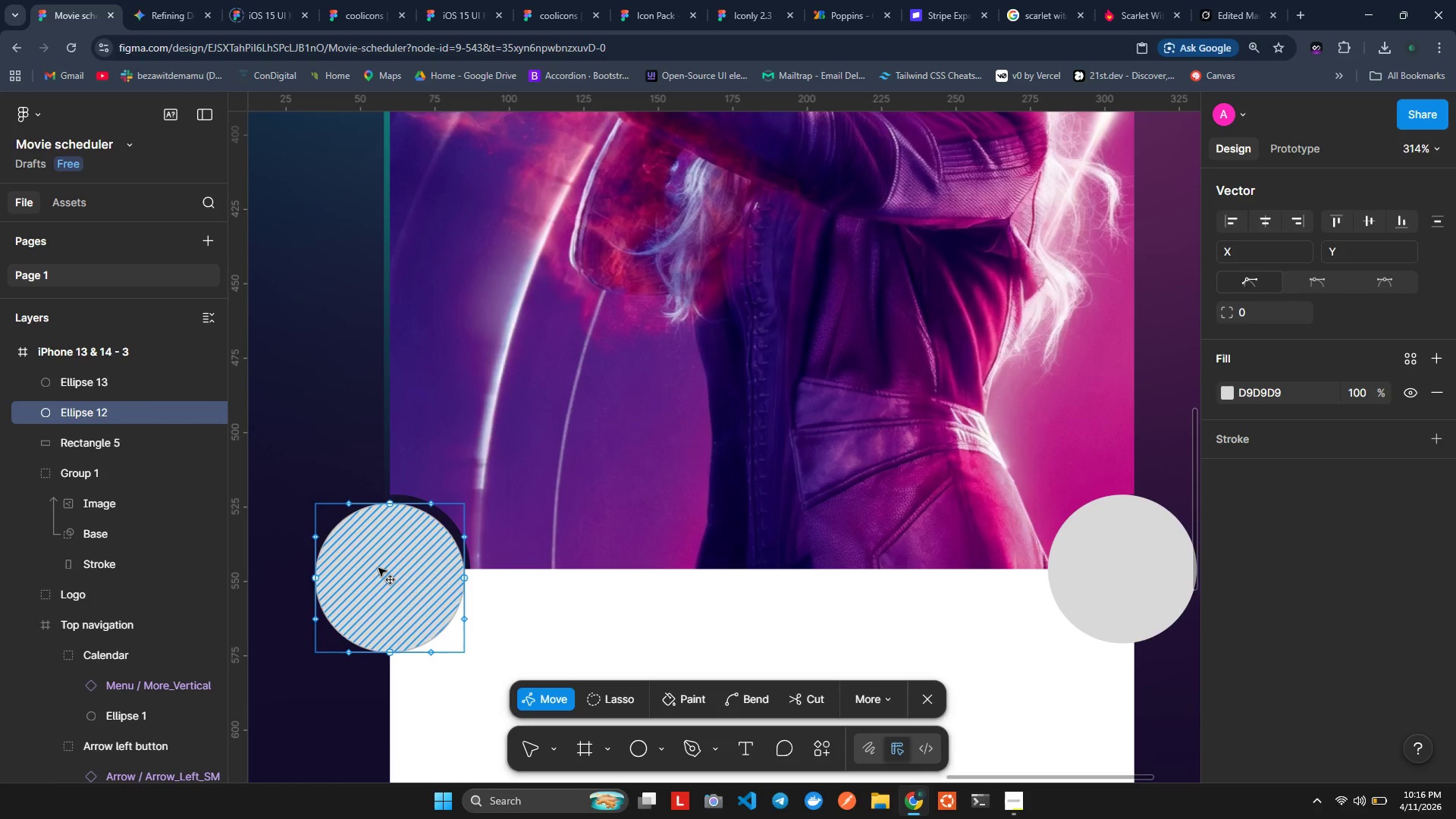 
double_click([378, 568])
 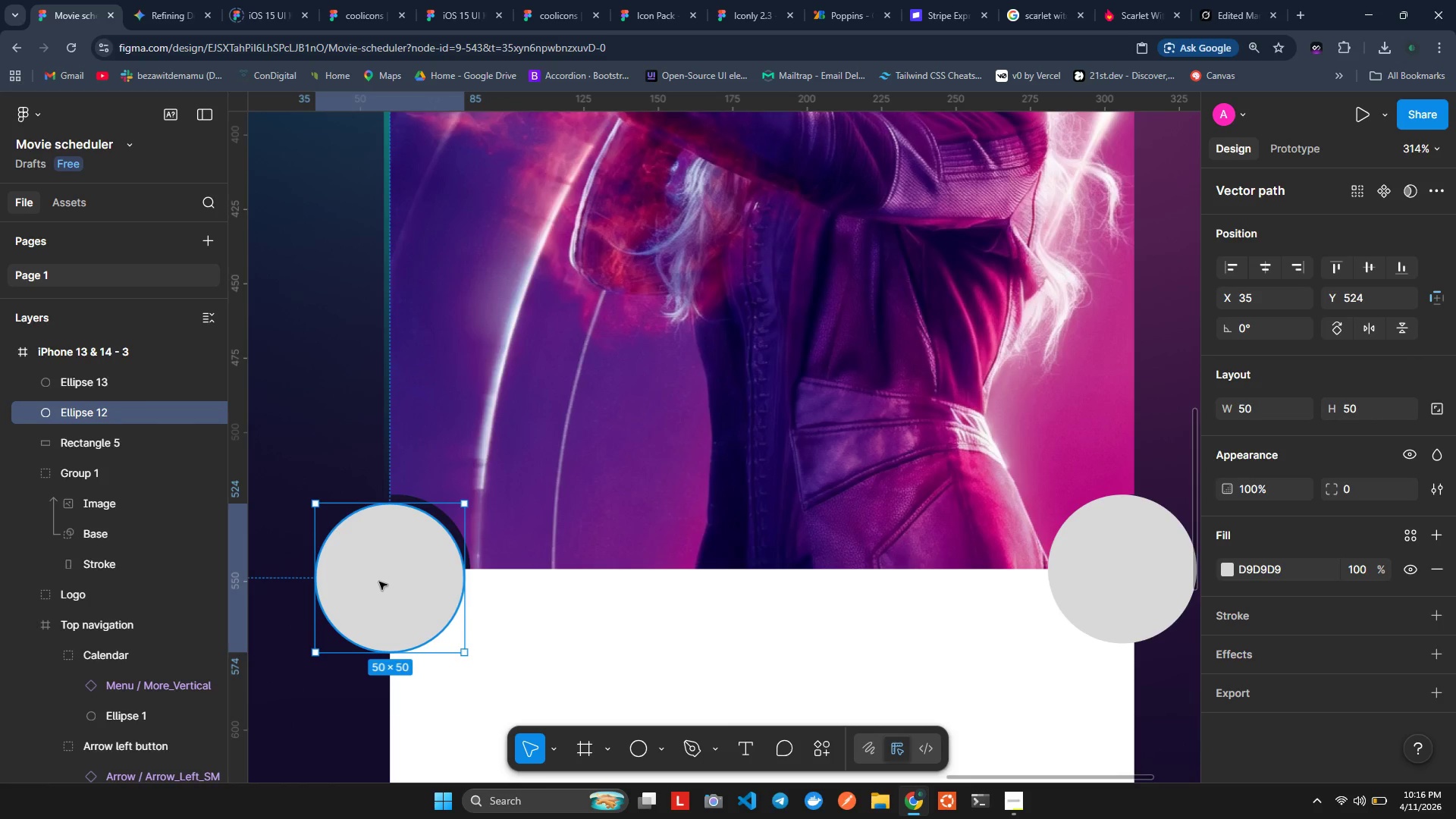 
left_click_drag(start_coordinate=[379, 582], to_coordinate=[385, 573])
 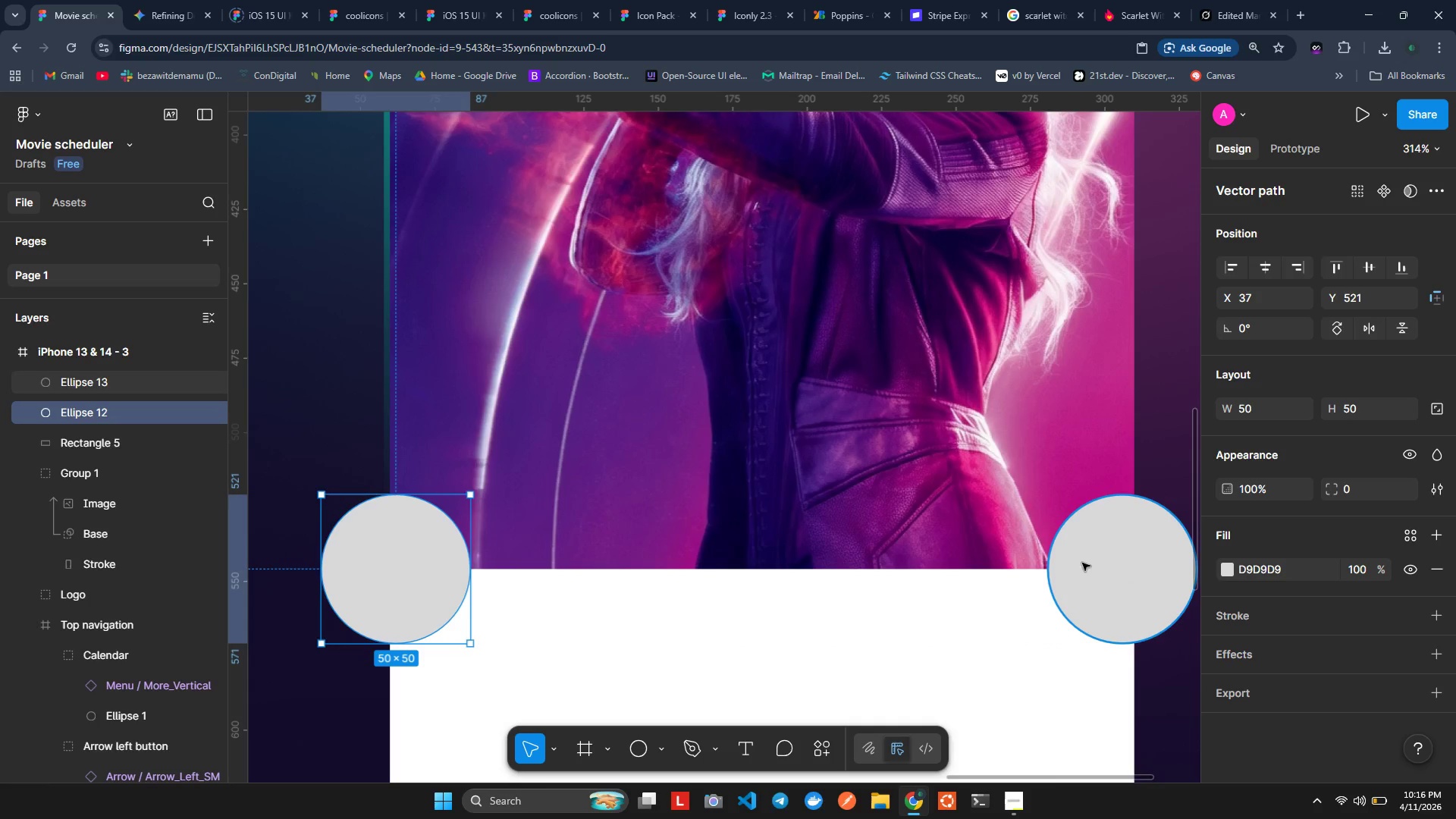 
left_click_drag(start_coordinate=[1127, 543], to_coordinate=[1138, 546])
 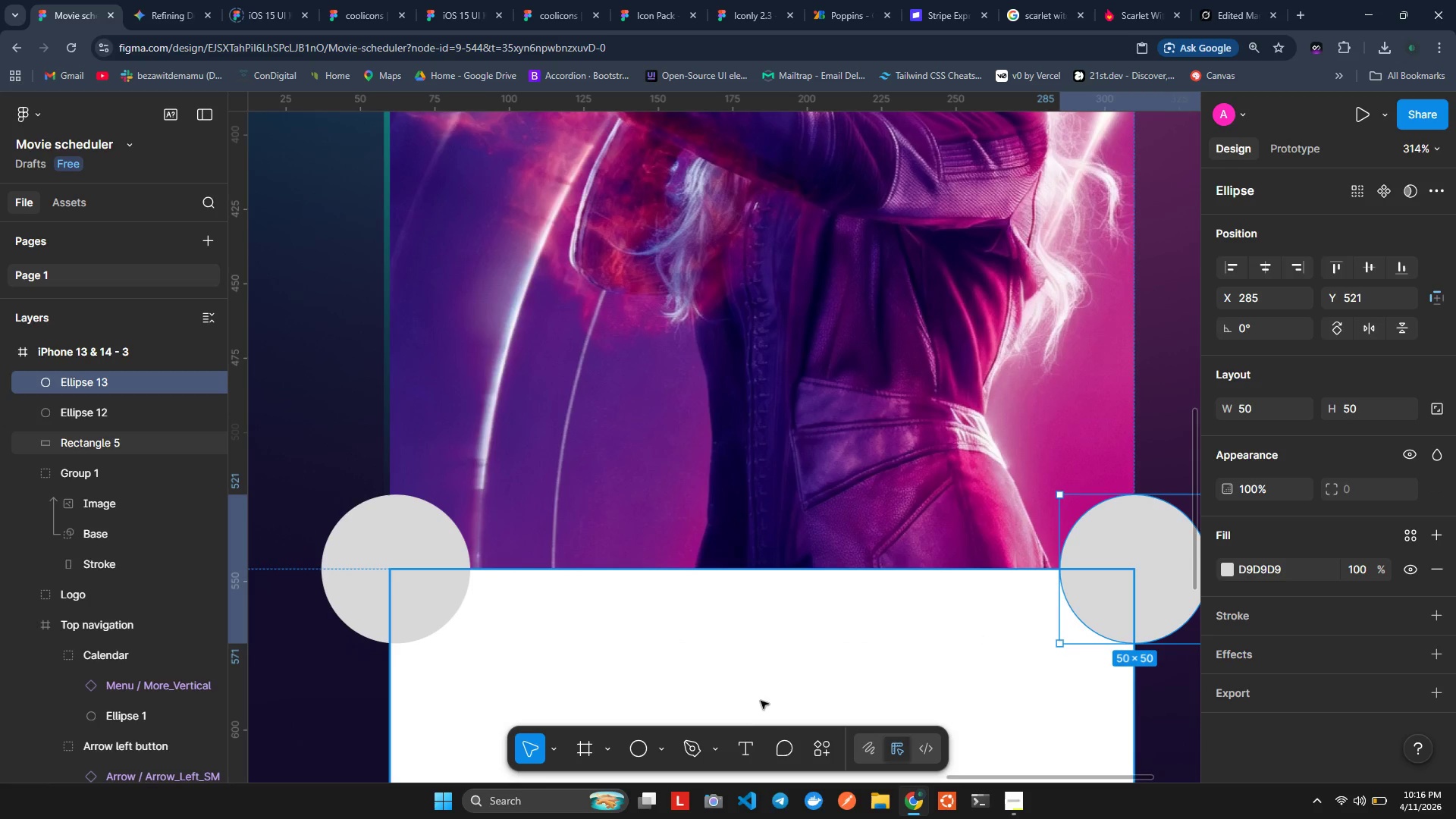 
left_click([738, 681])
 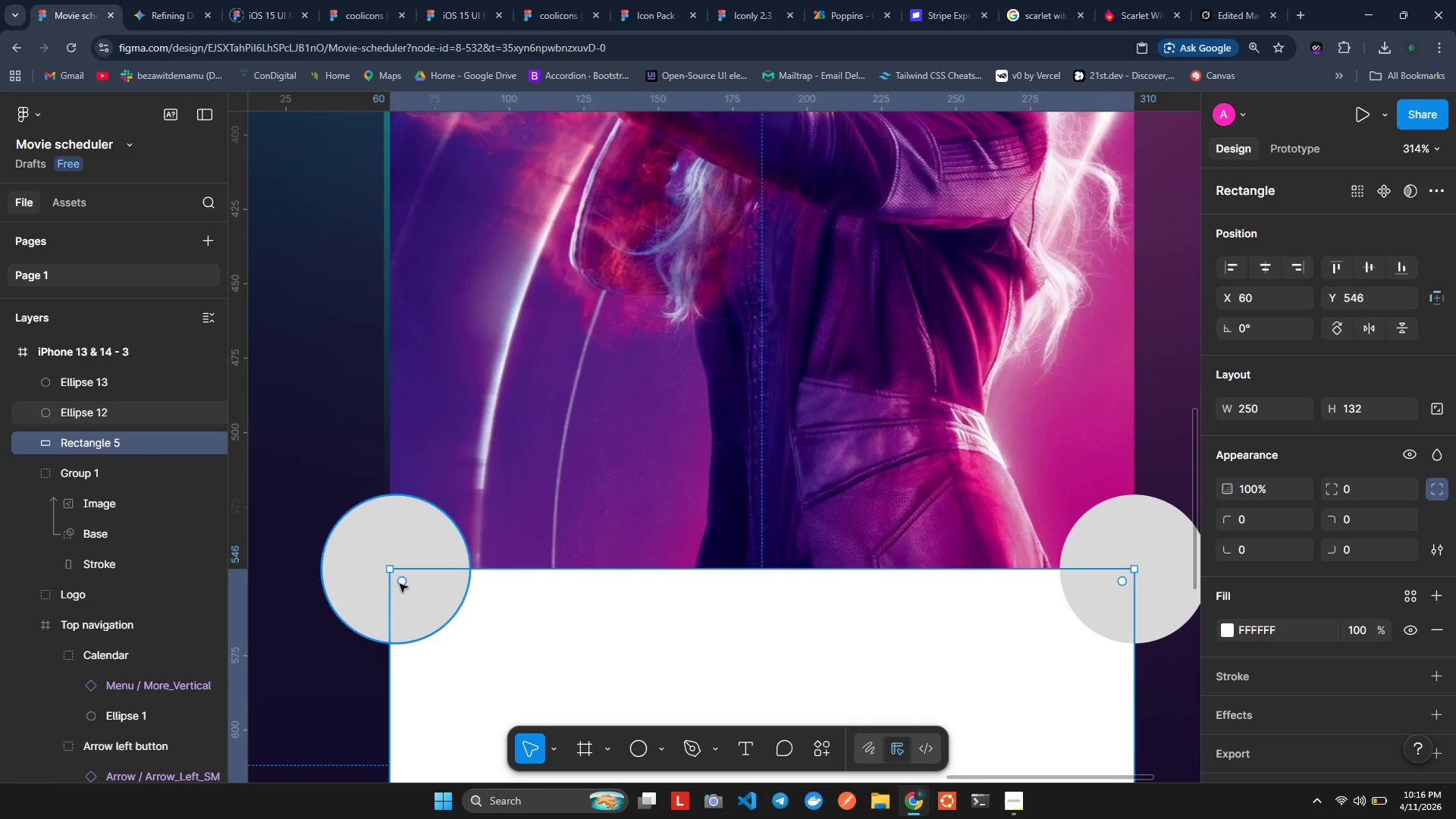 
hold_key(key=ShiftLeft, duration=1.52)
left_click([370, 550])
 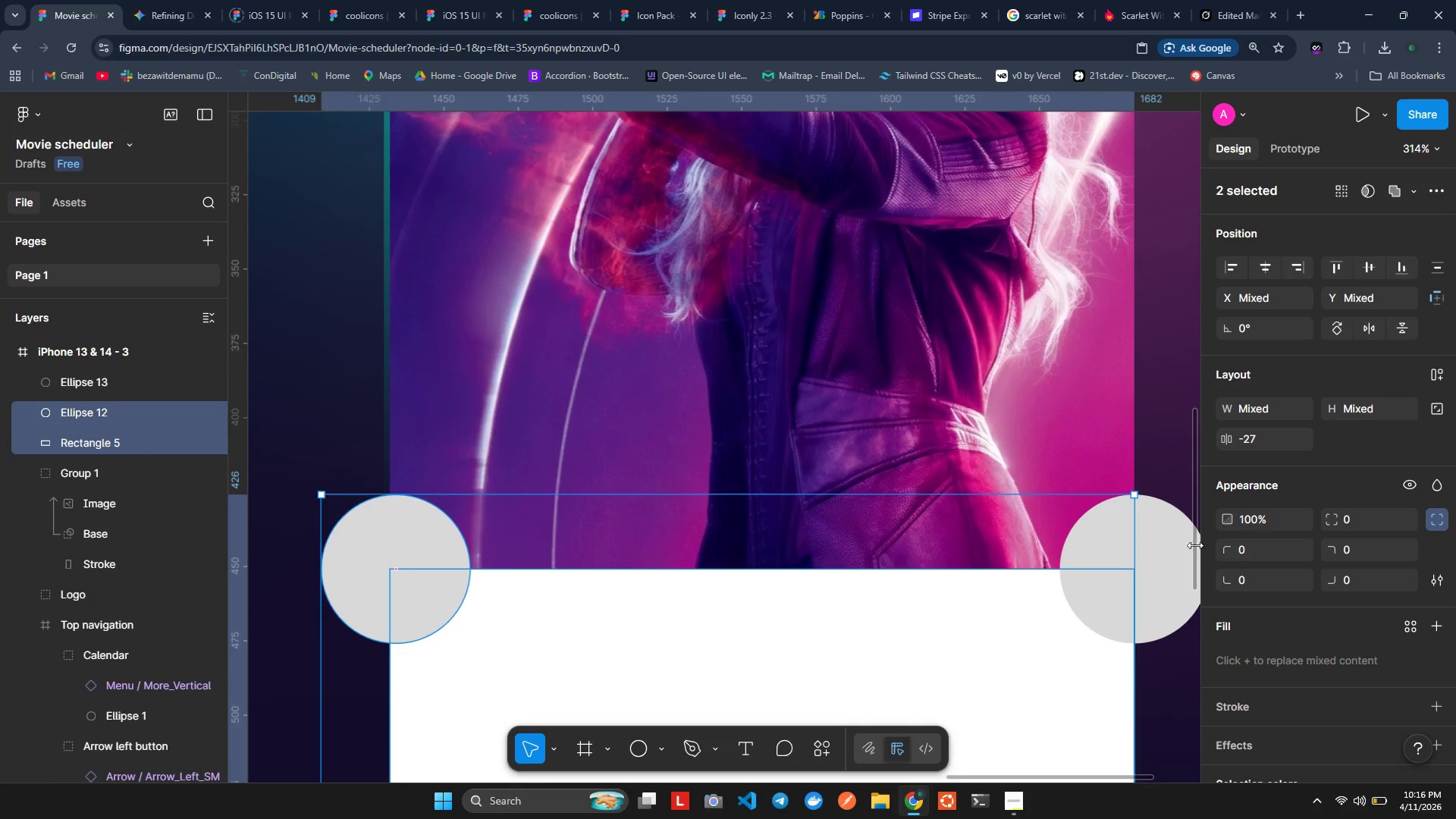 
hold_key(key=ShiftLeft, duration=0.45)
left_click([1178, 548])
 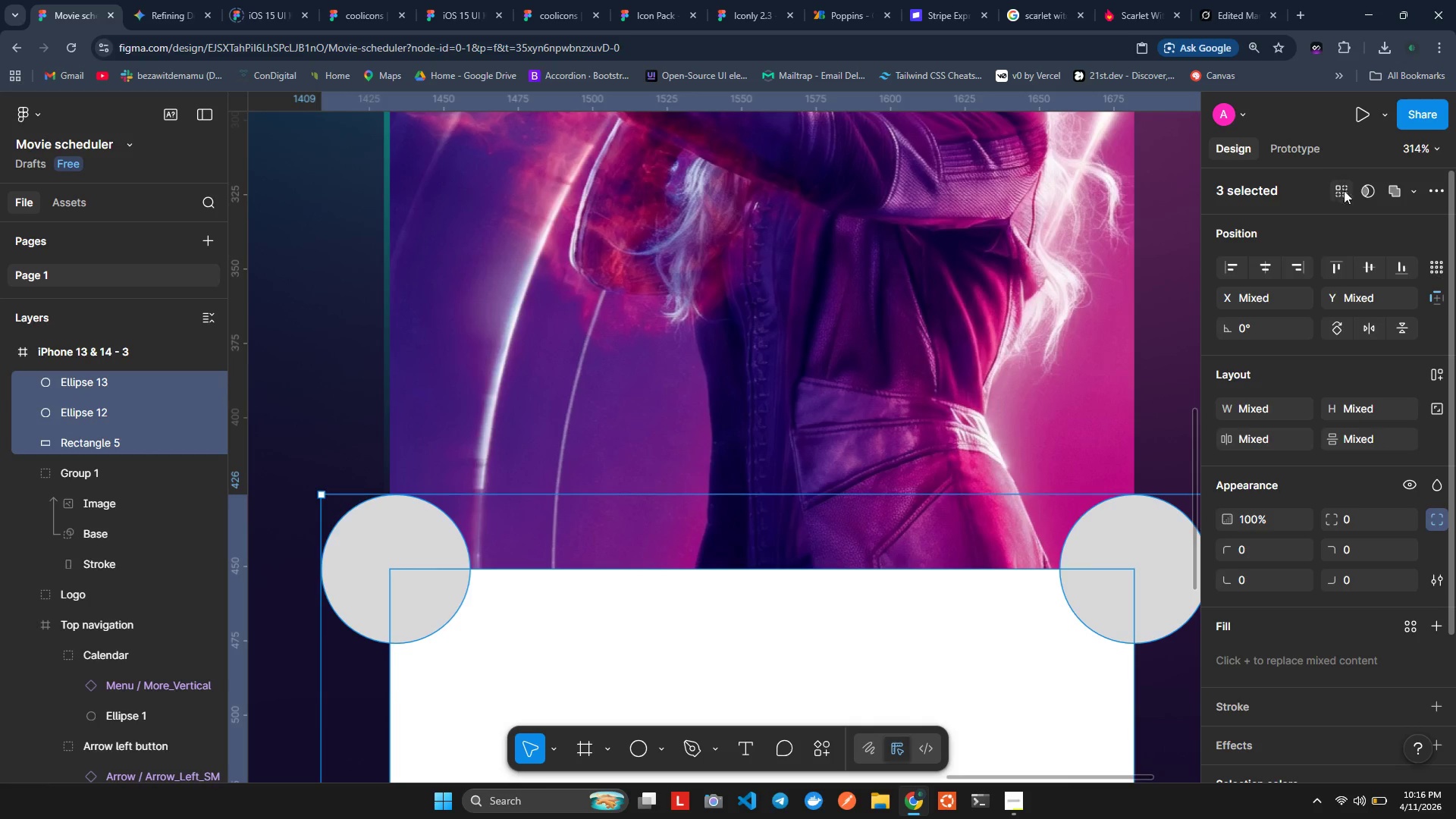 
left_click([1409, 193])
 